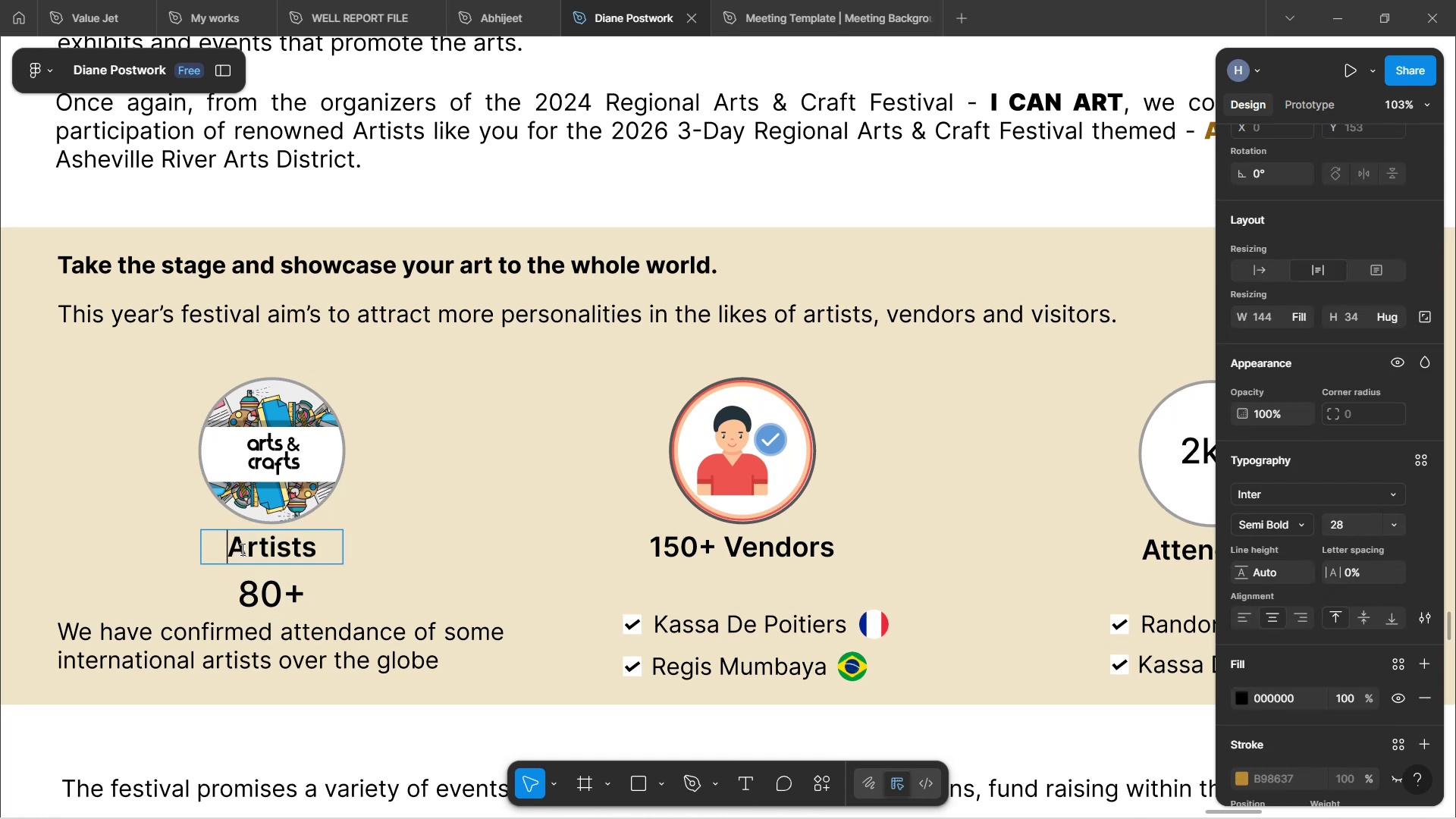 
type(80+ )
 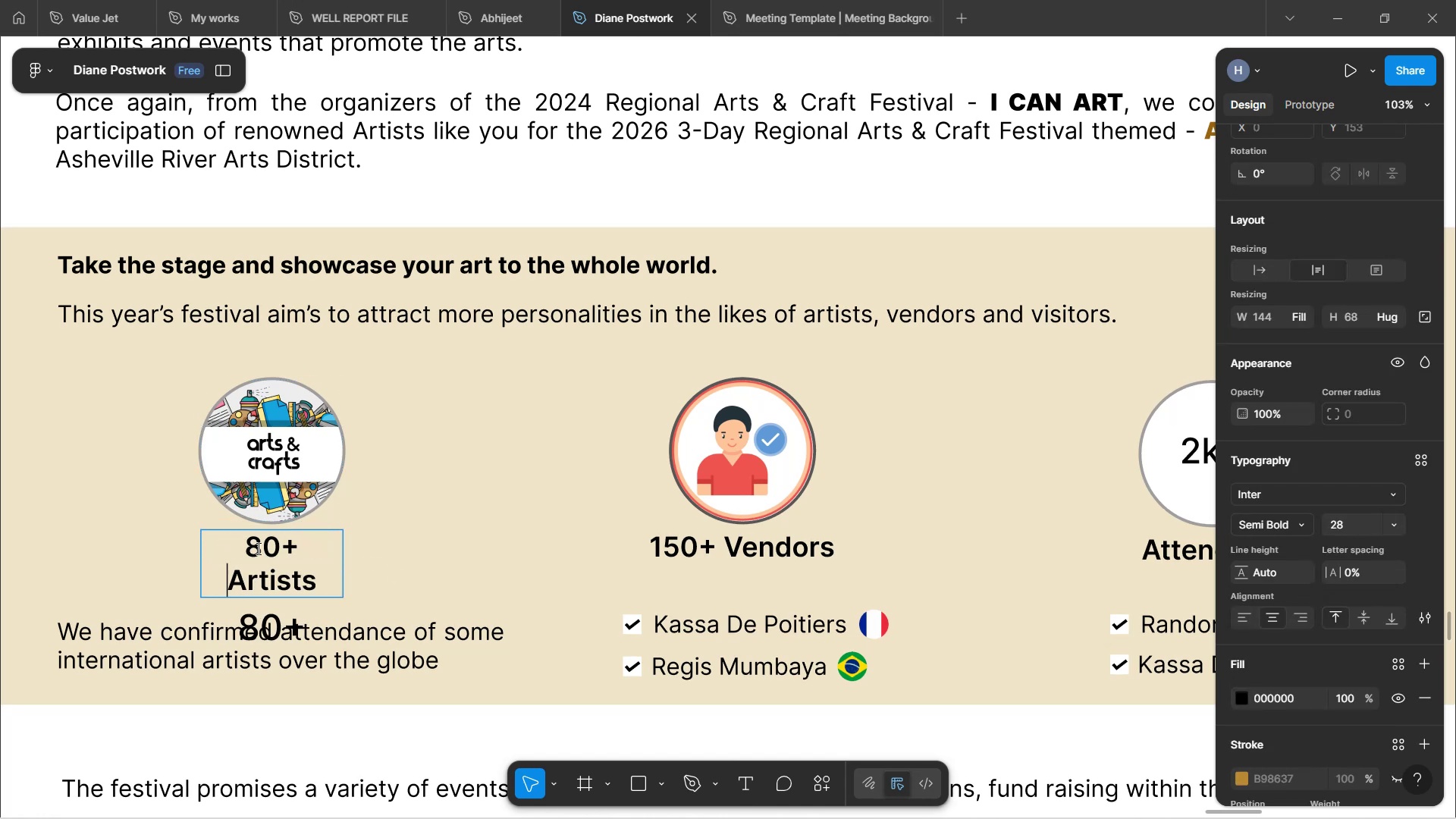 
left_click([408, 560])
 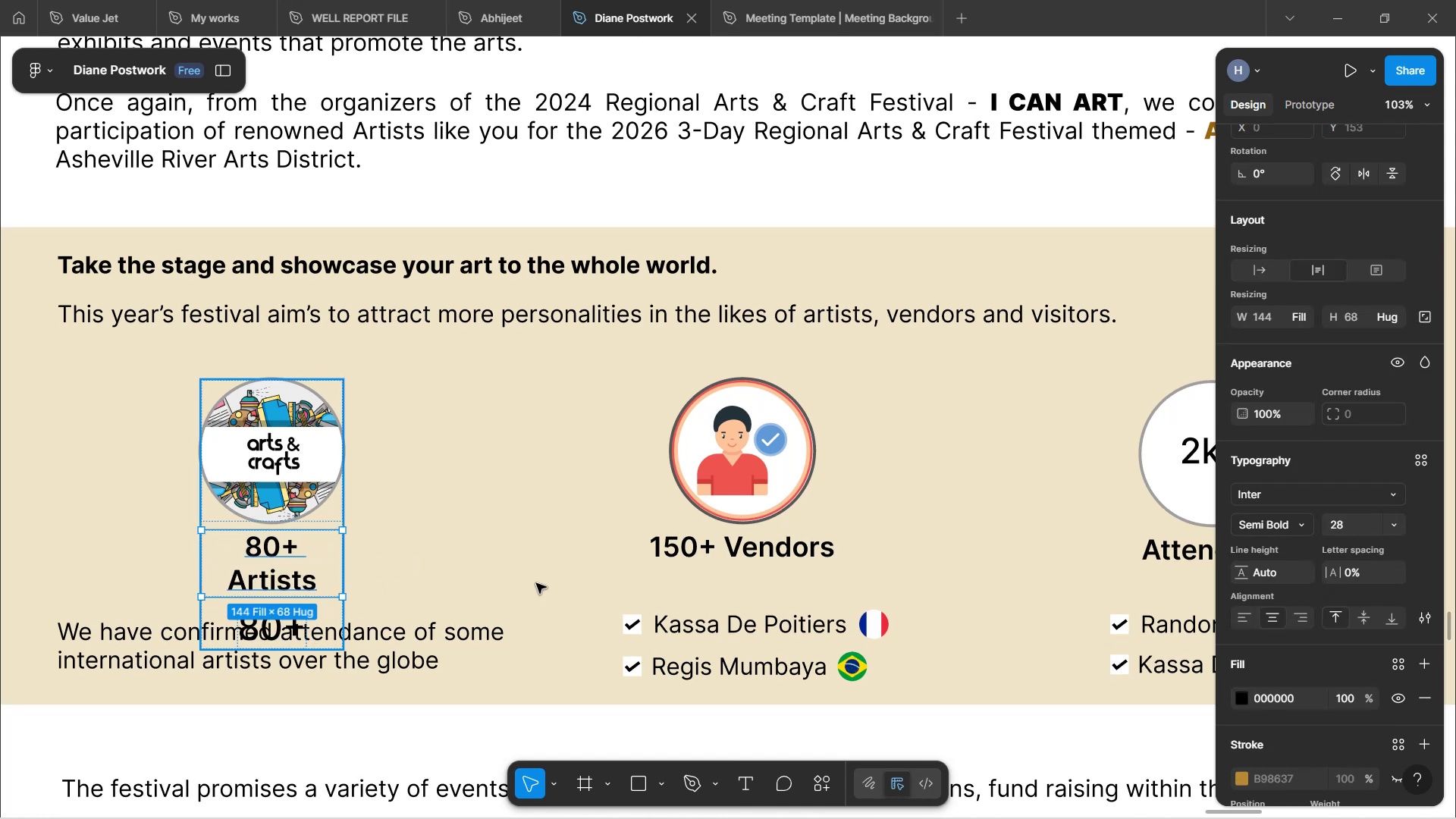 
left_click([562, 572])
 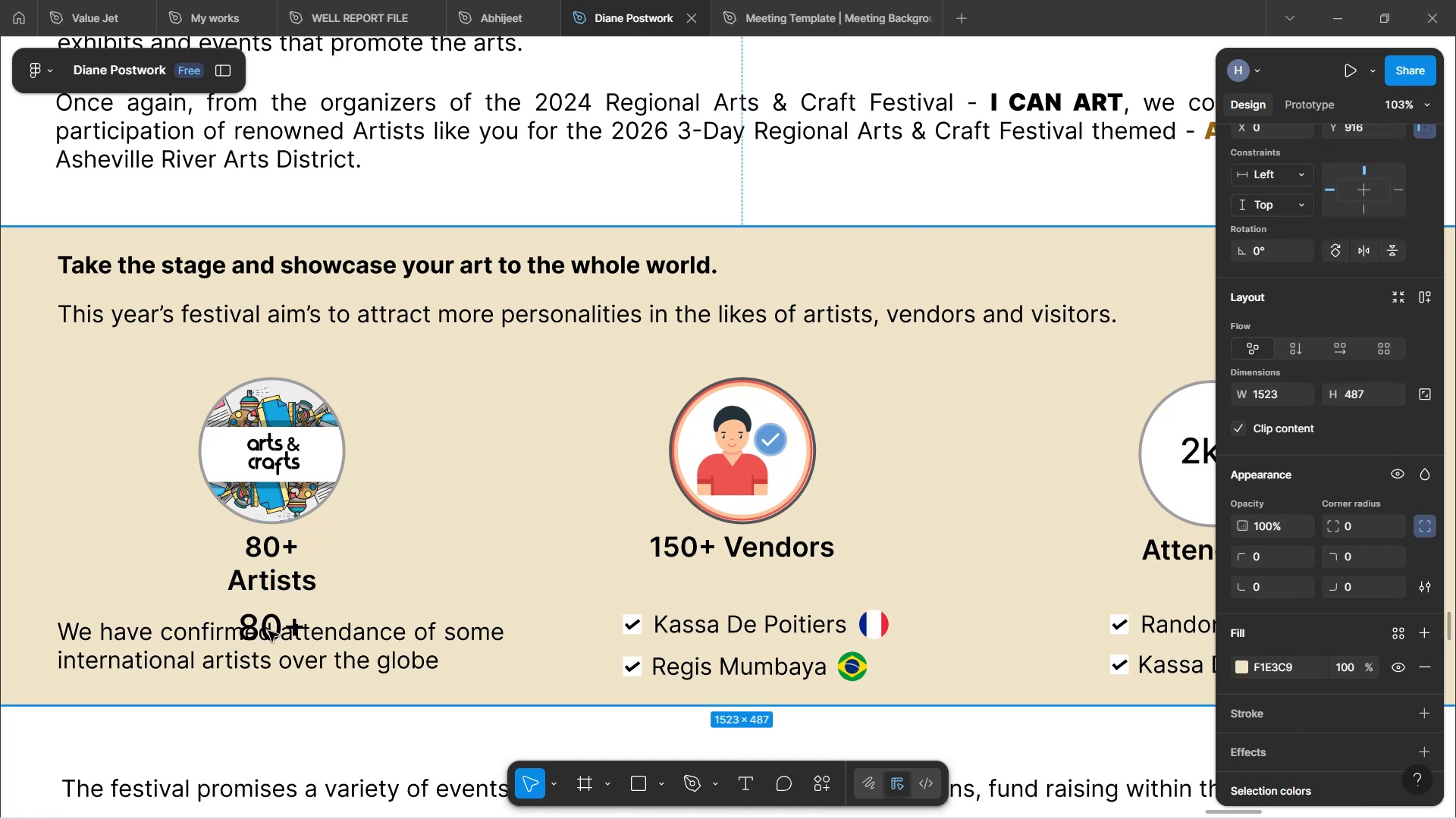 
double_click([268, 631])
 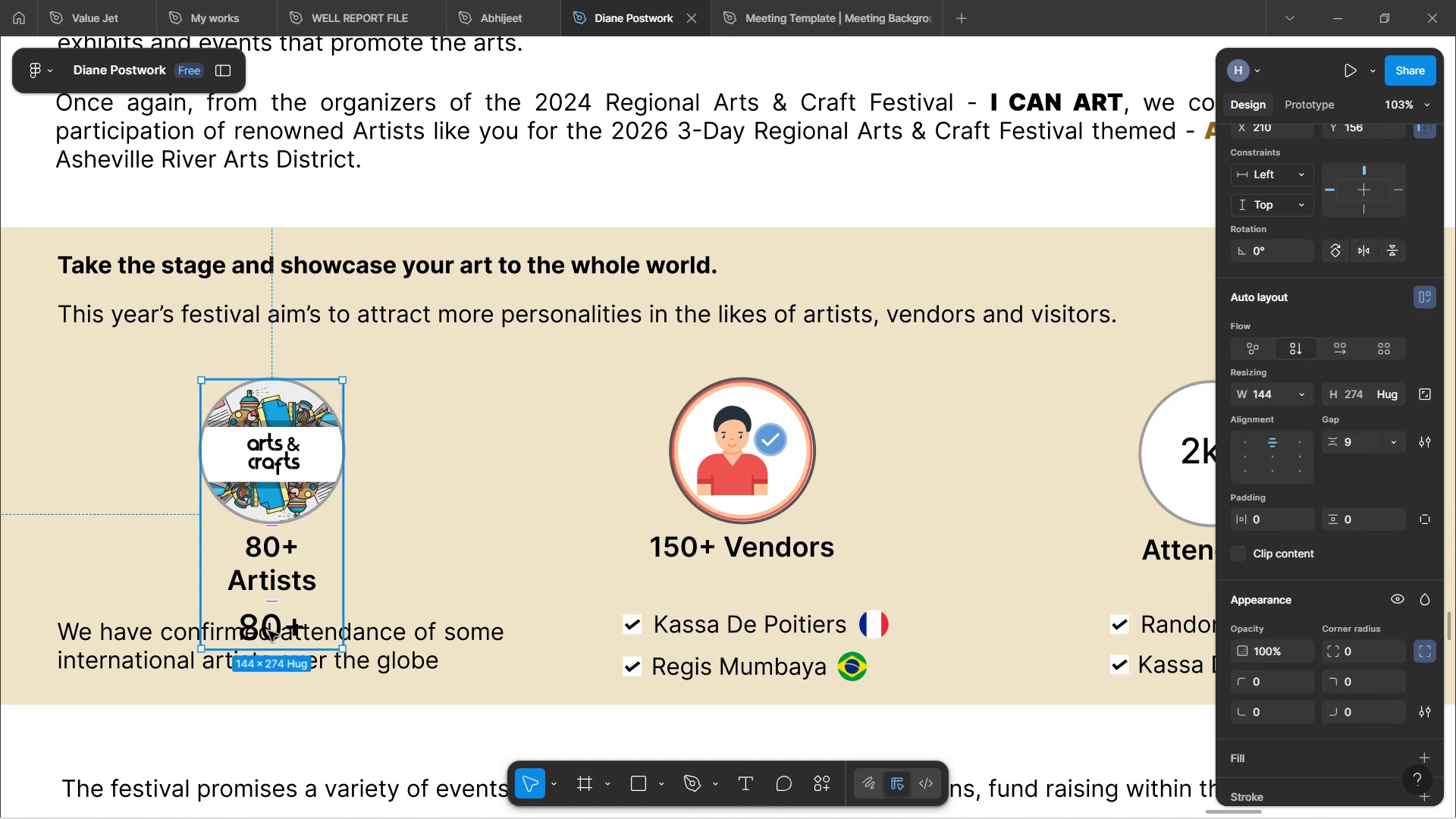 
double_click([268, 631])
 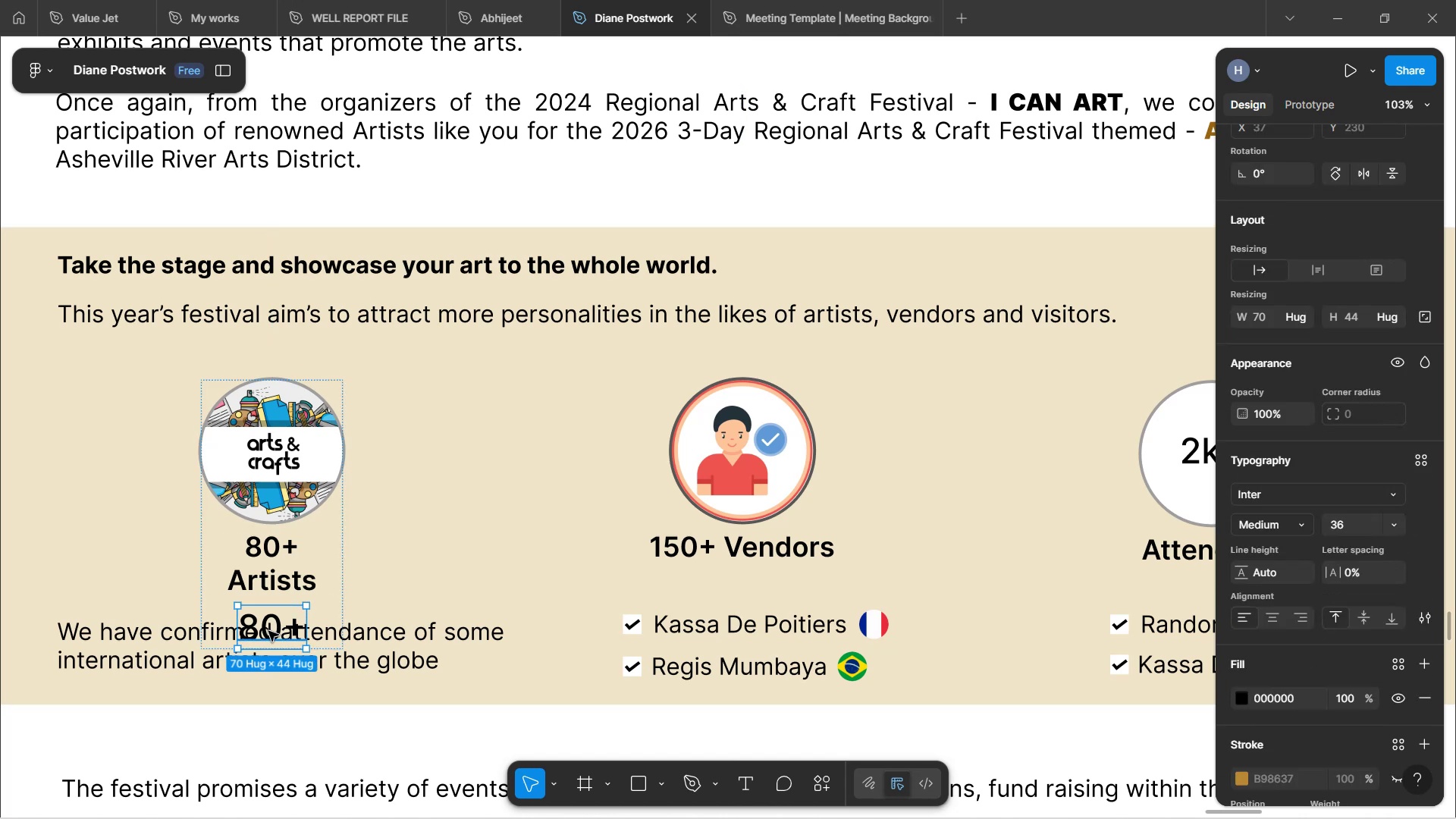 
key(Backspace)
 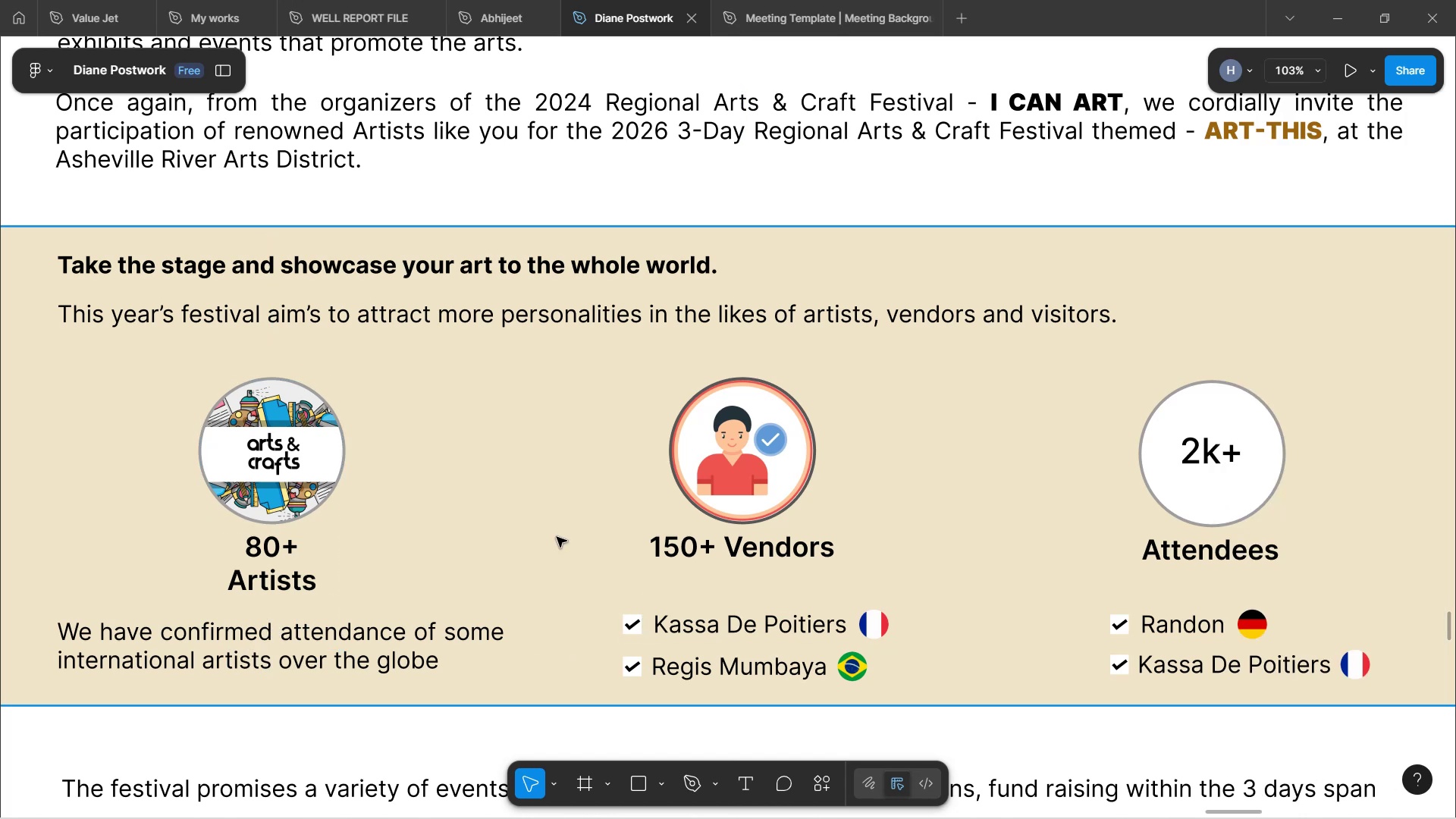 
left_click([423, 491])
 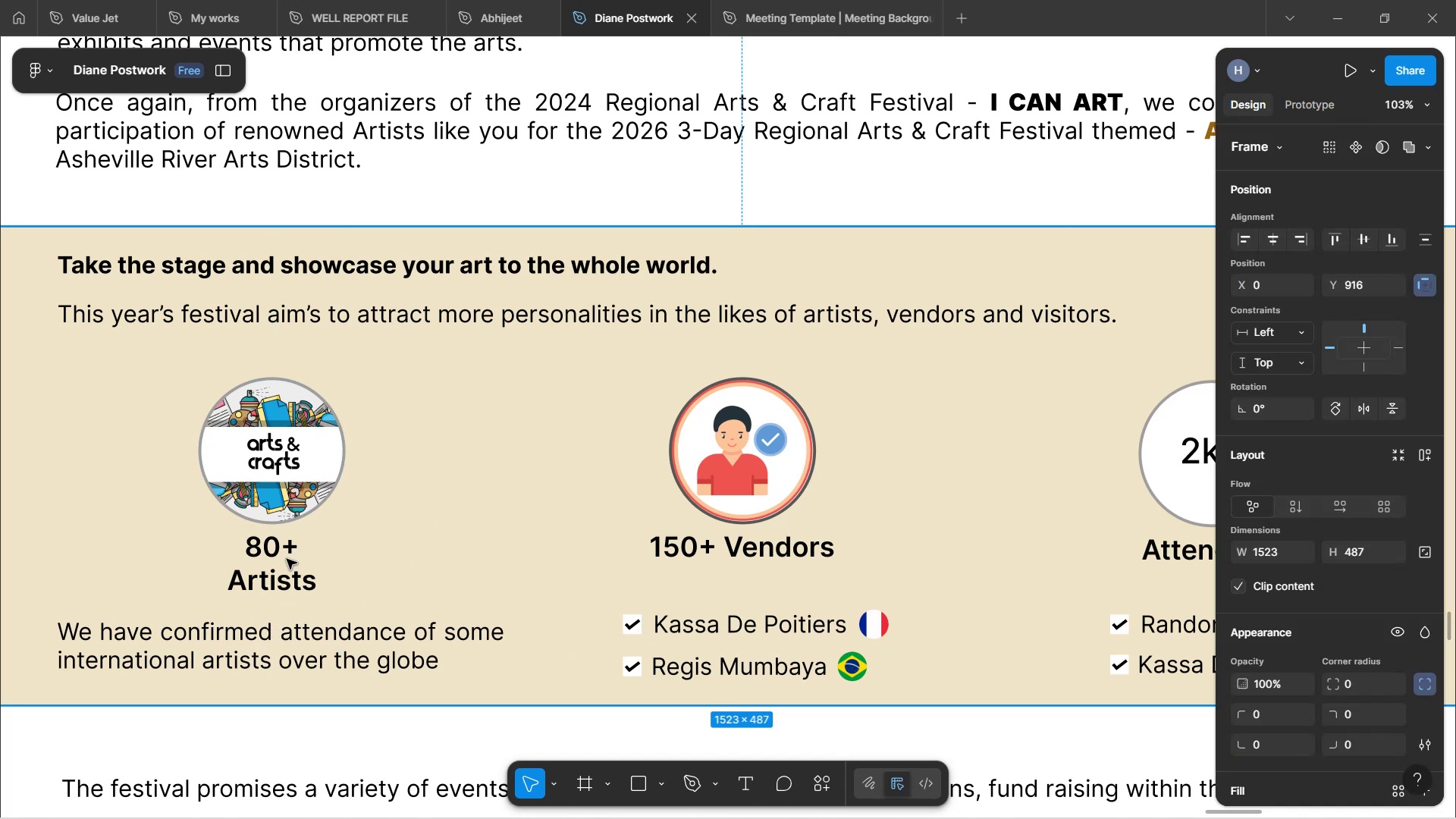 
left_click([287, 559])
 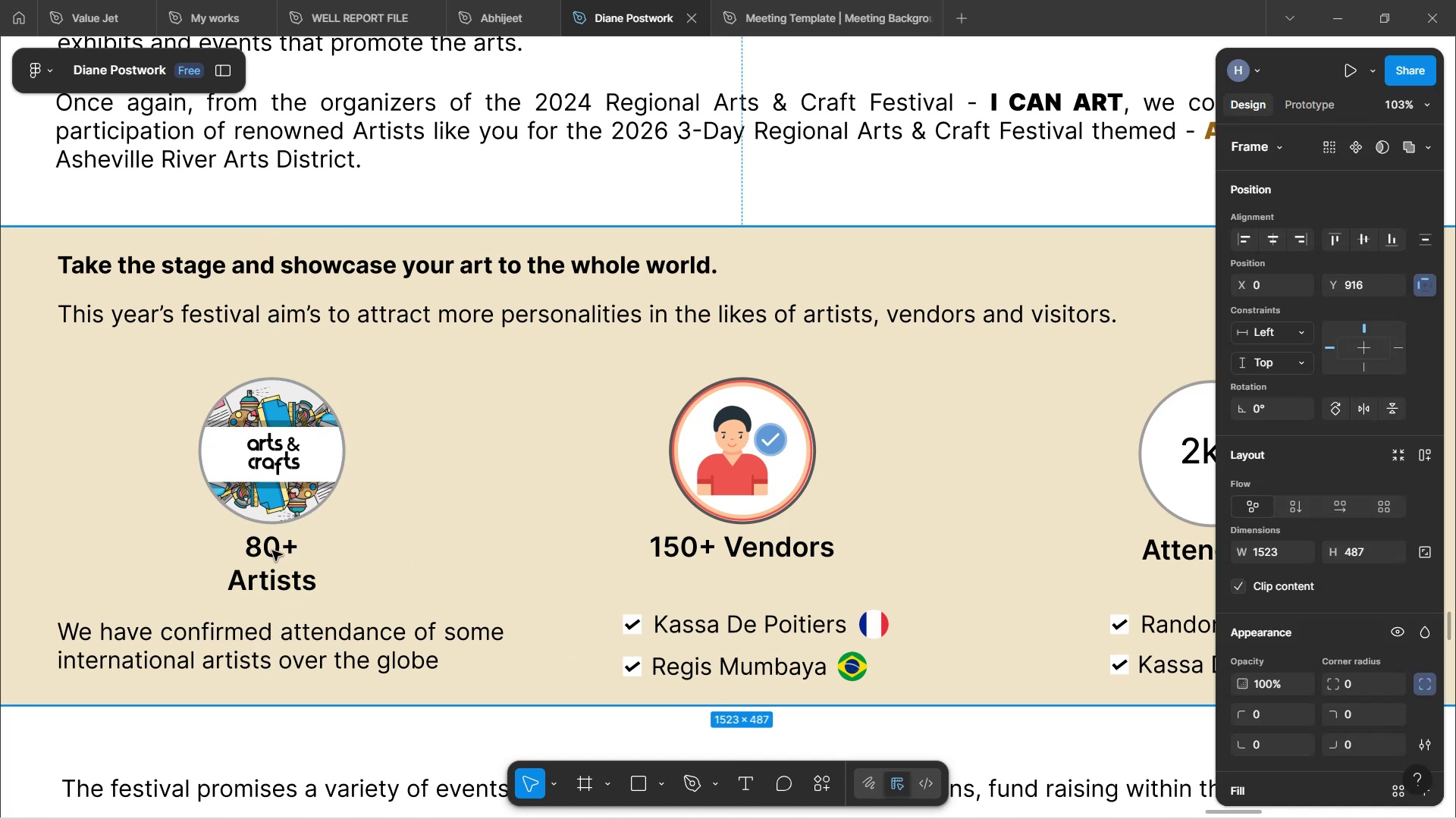 
double_click([271, 551])
 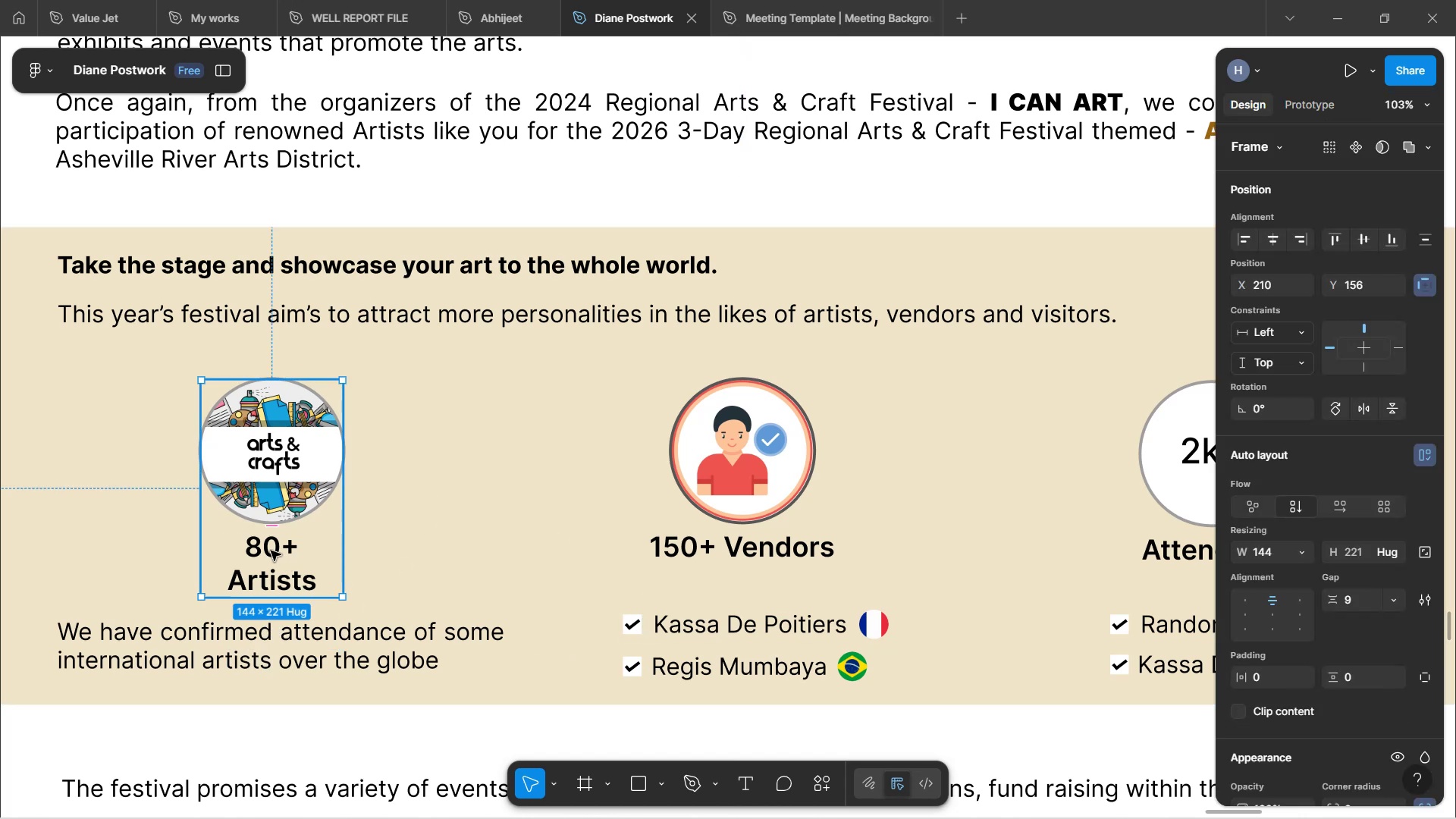 
double_click([271, 551])
 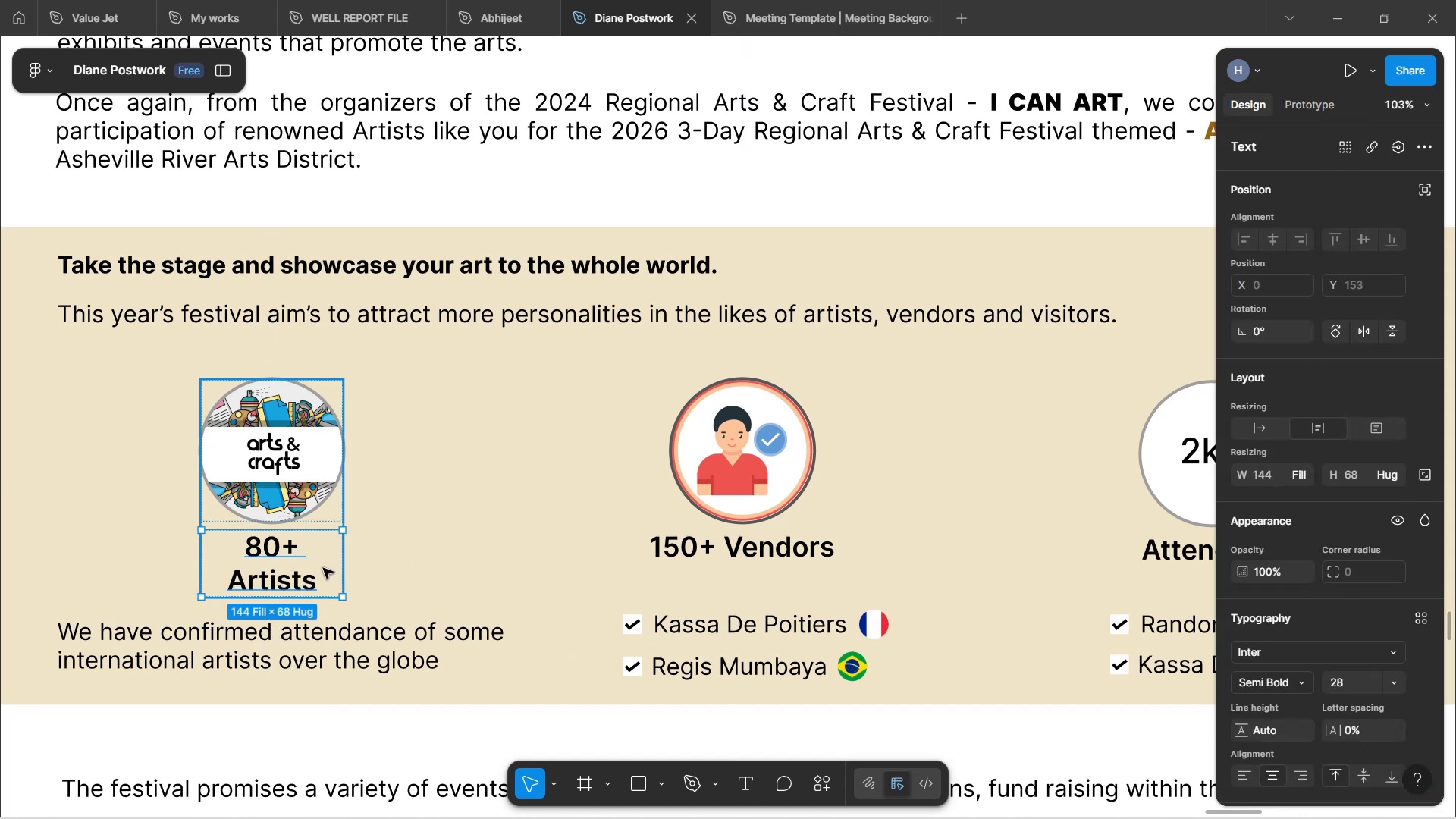 
left_click_drag(start_coordinate=[343, 567], to_coordinate=[419, 568])
 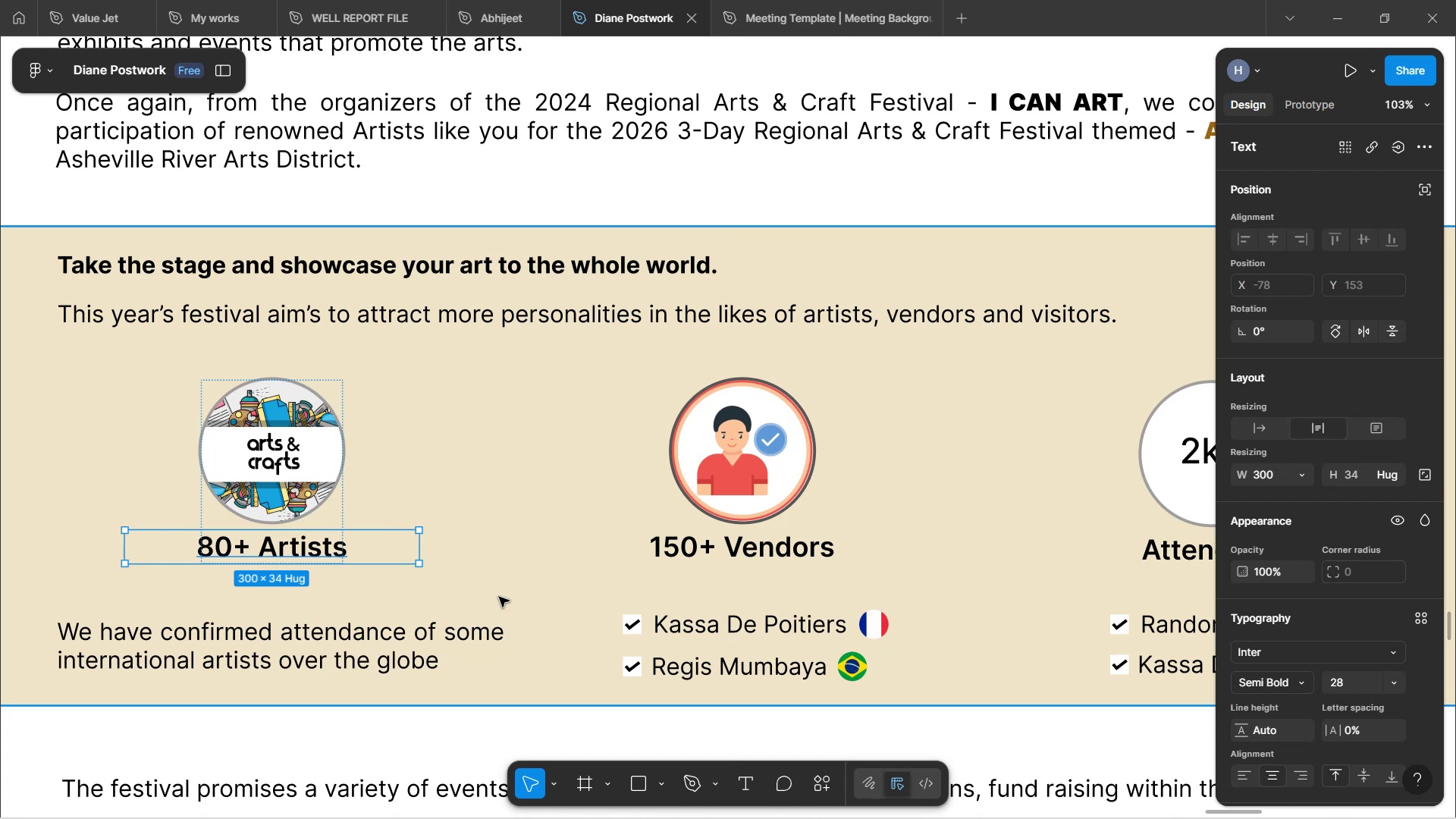 
left_click([504, 573])
 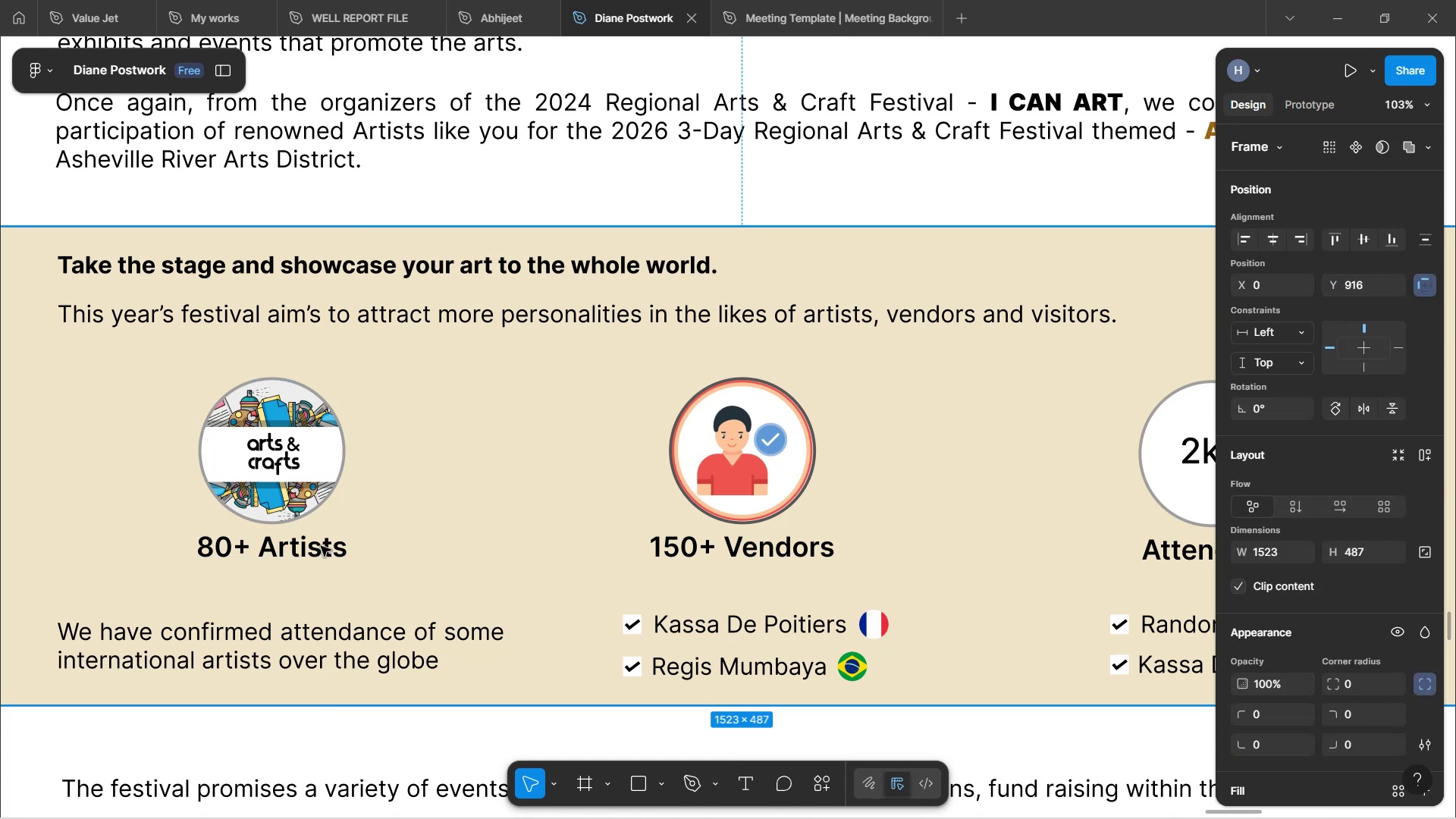 
double_click([321, 546])
 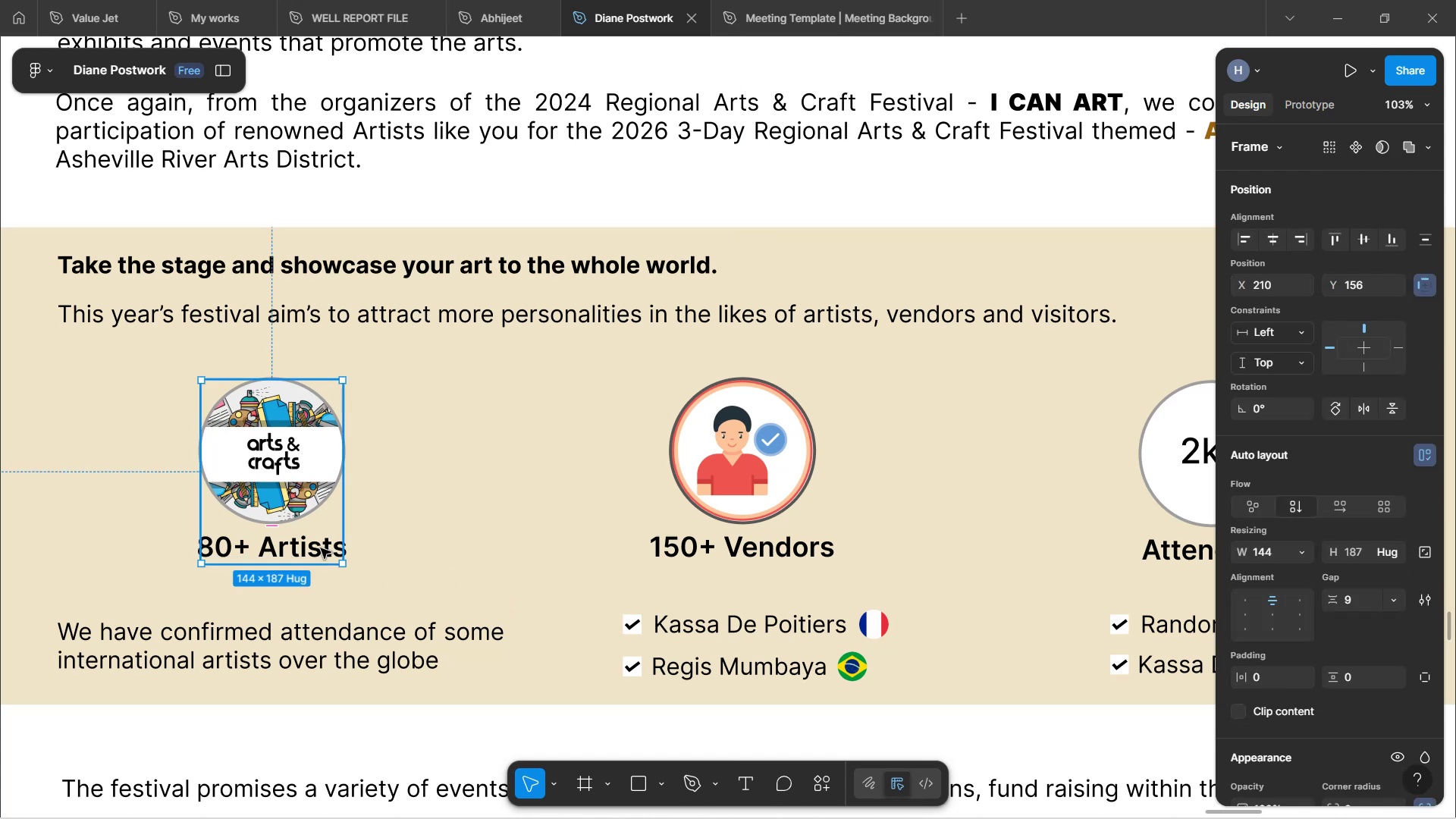 
double_click([321, 548])
 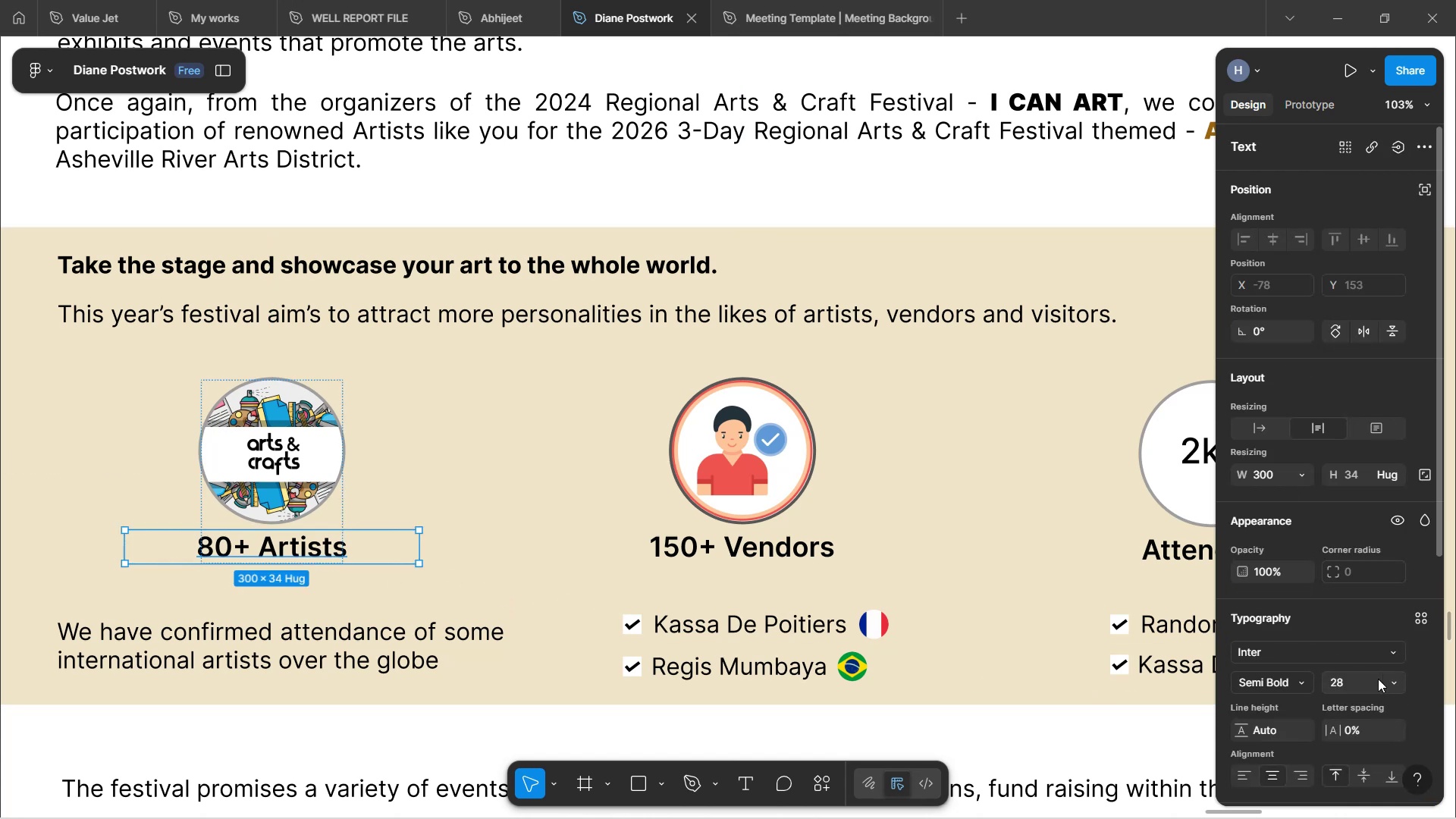 
left_click([1394, 673])
 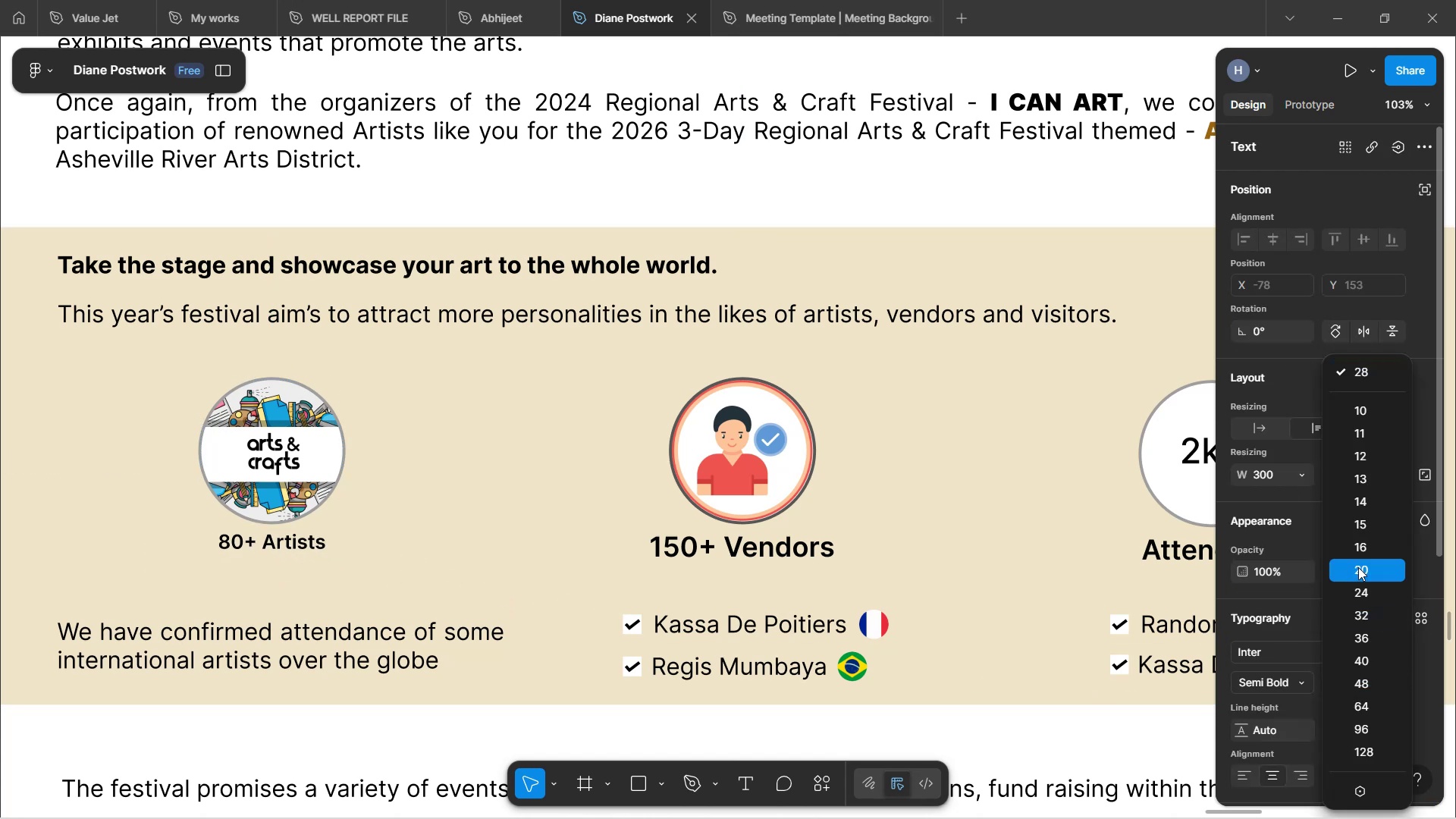 
left_click([1358, 567])
 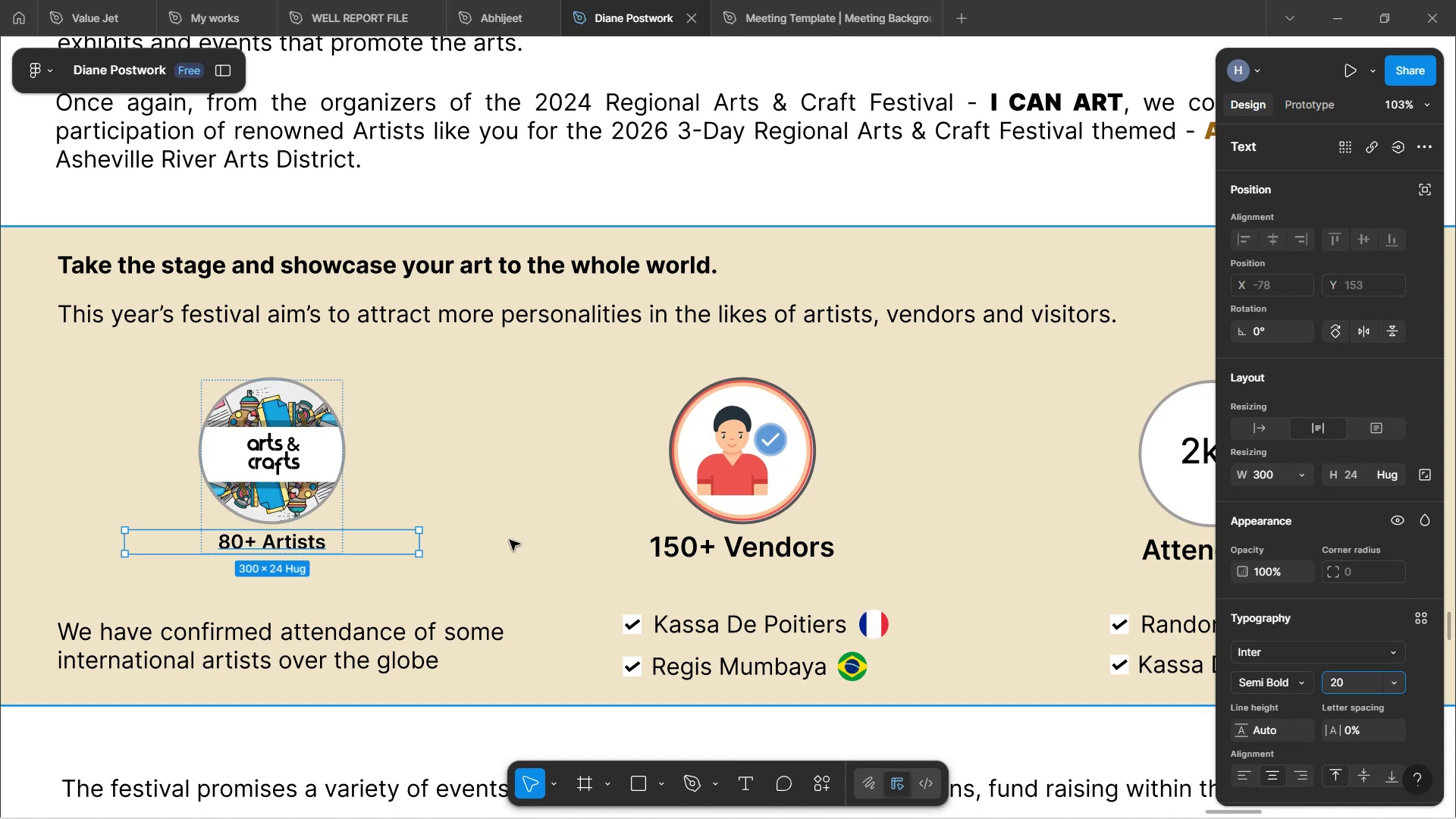 
left_click([510, 540])
 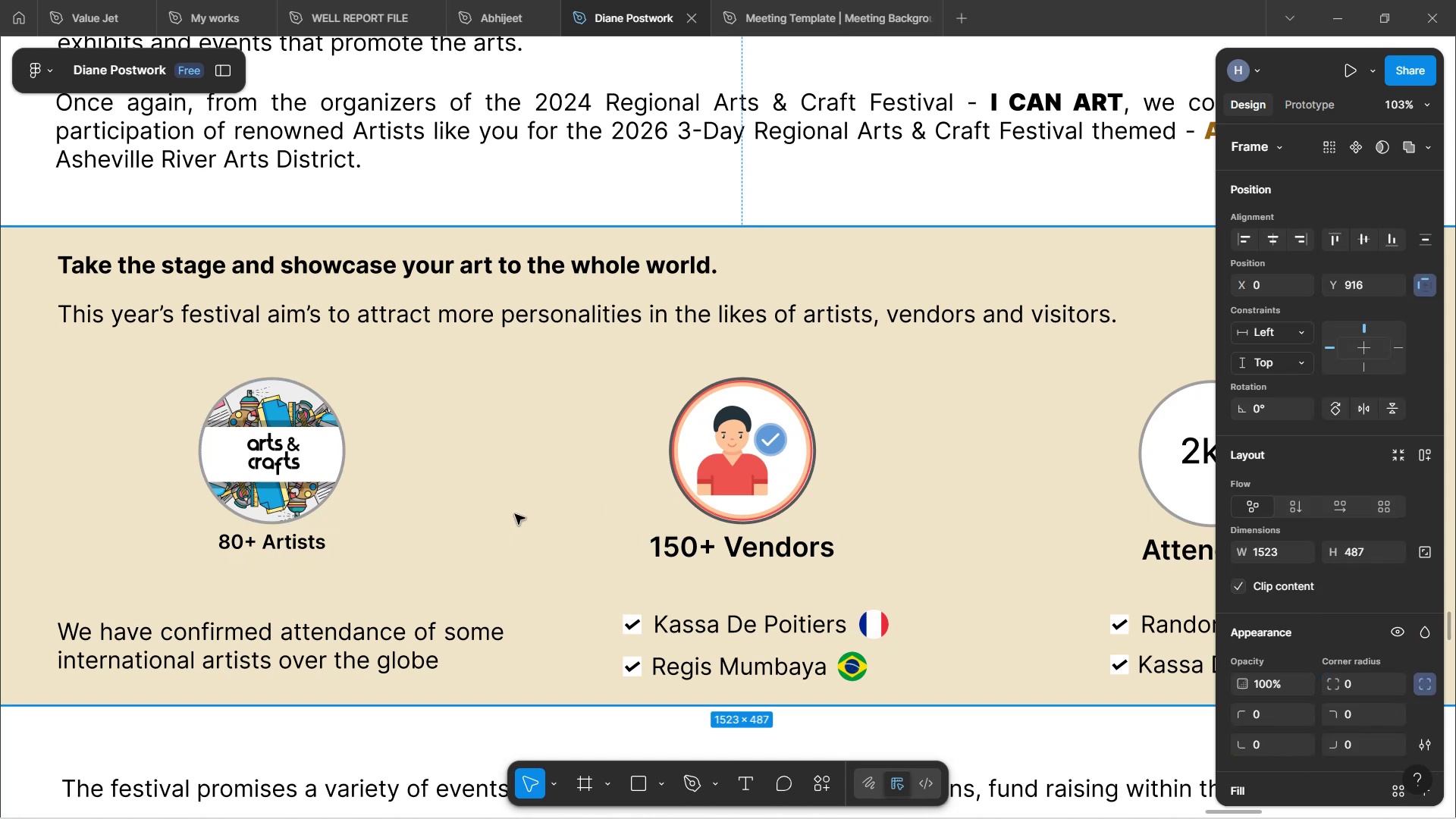 
wait(11.07)
 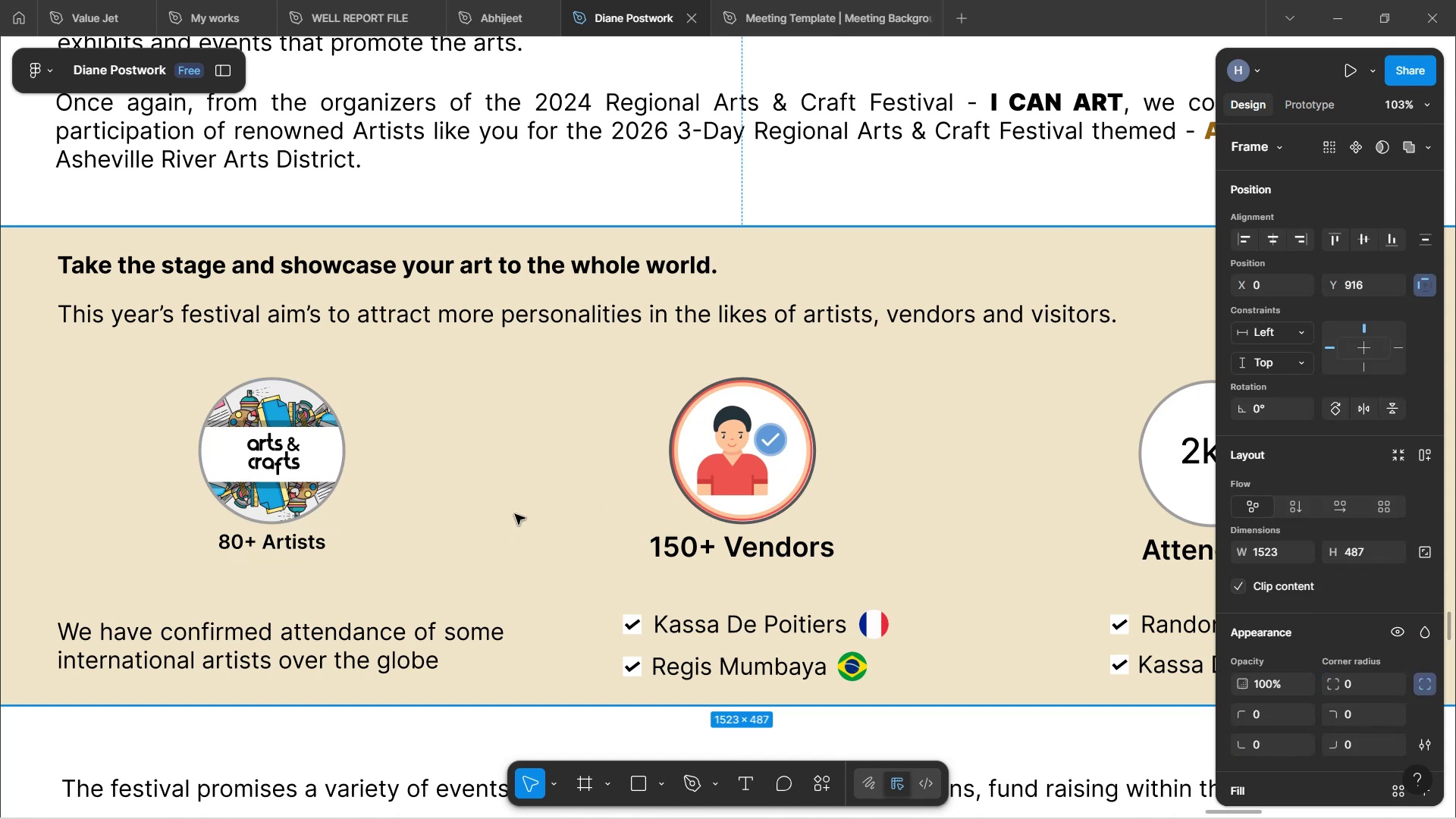 
left_click([1079, 726])
 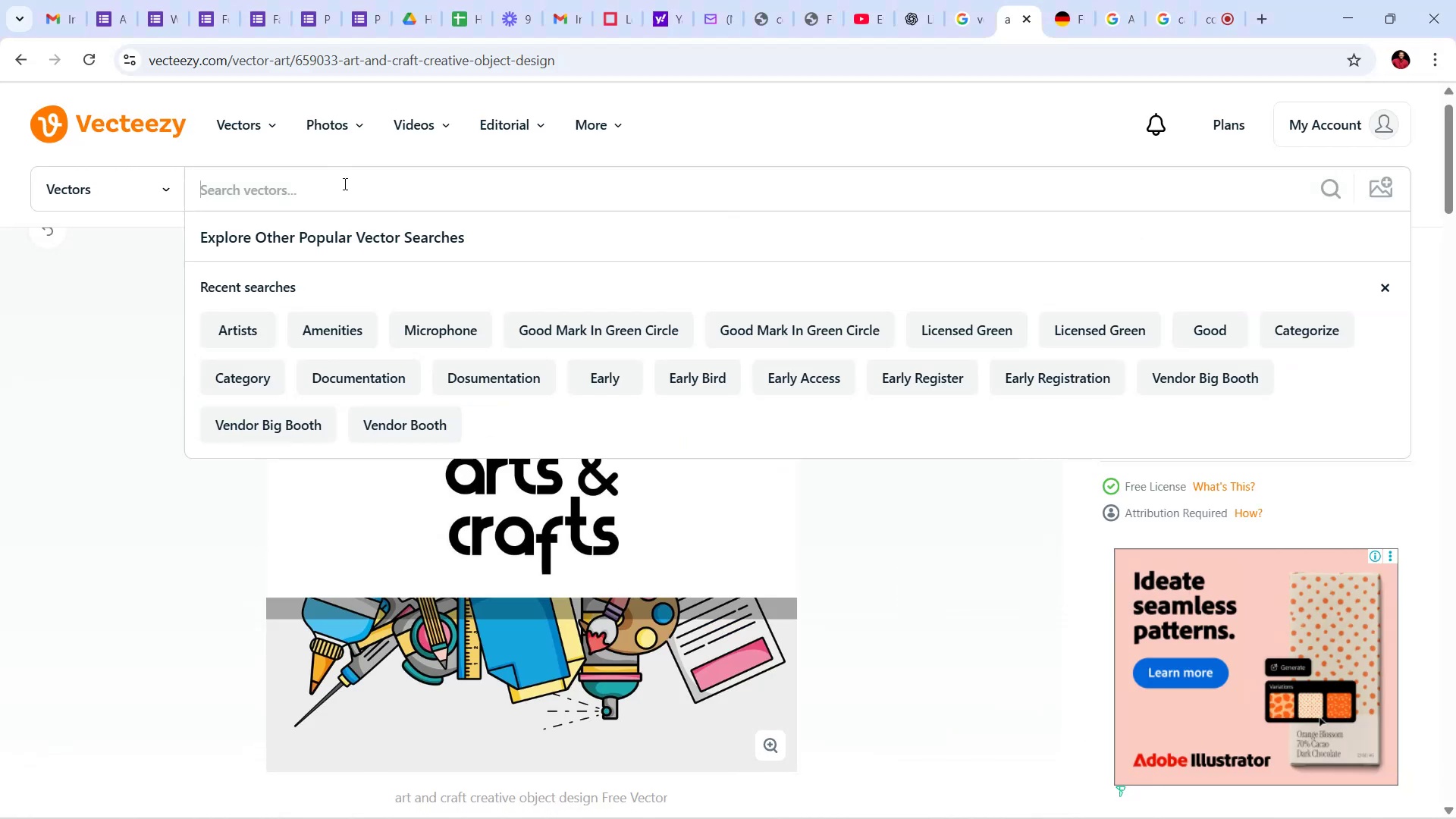 
type(VE)
key(Backspace)
type(endors)
 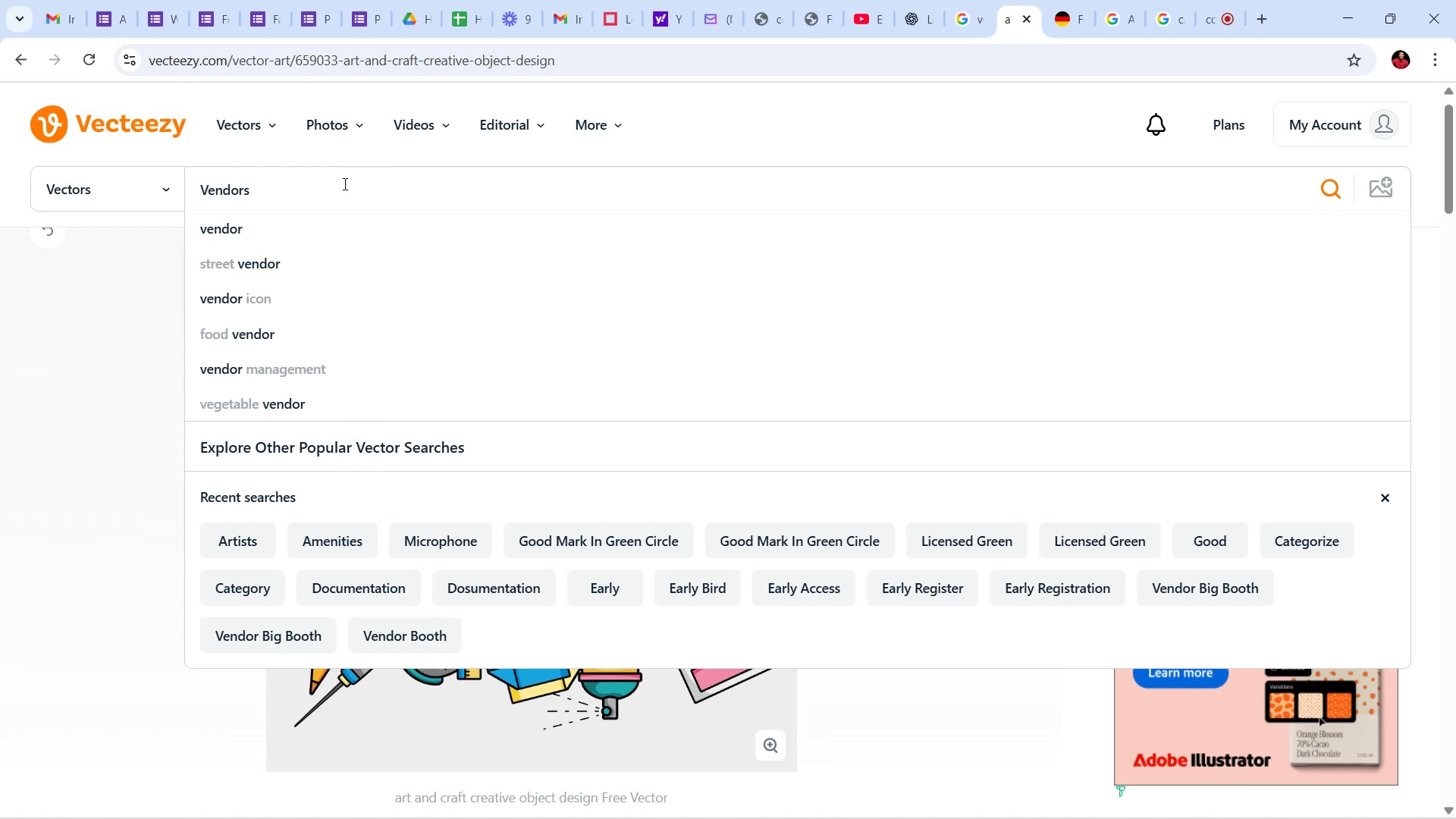 
key(Enter)
 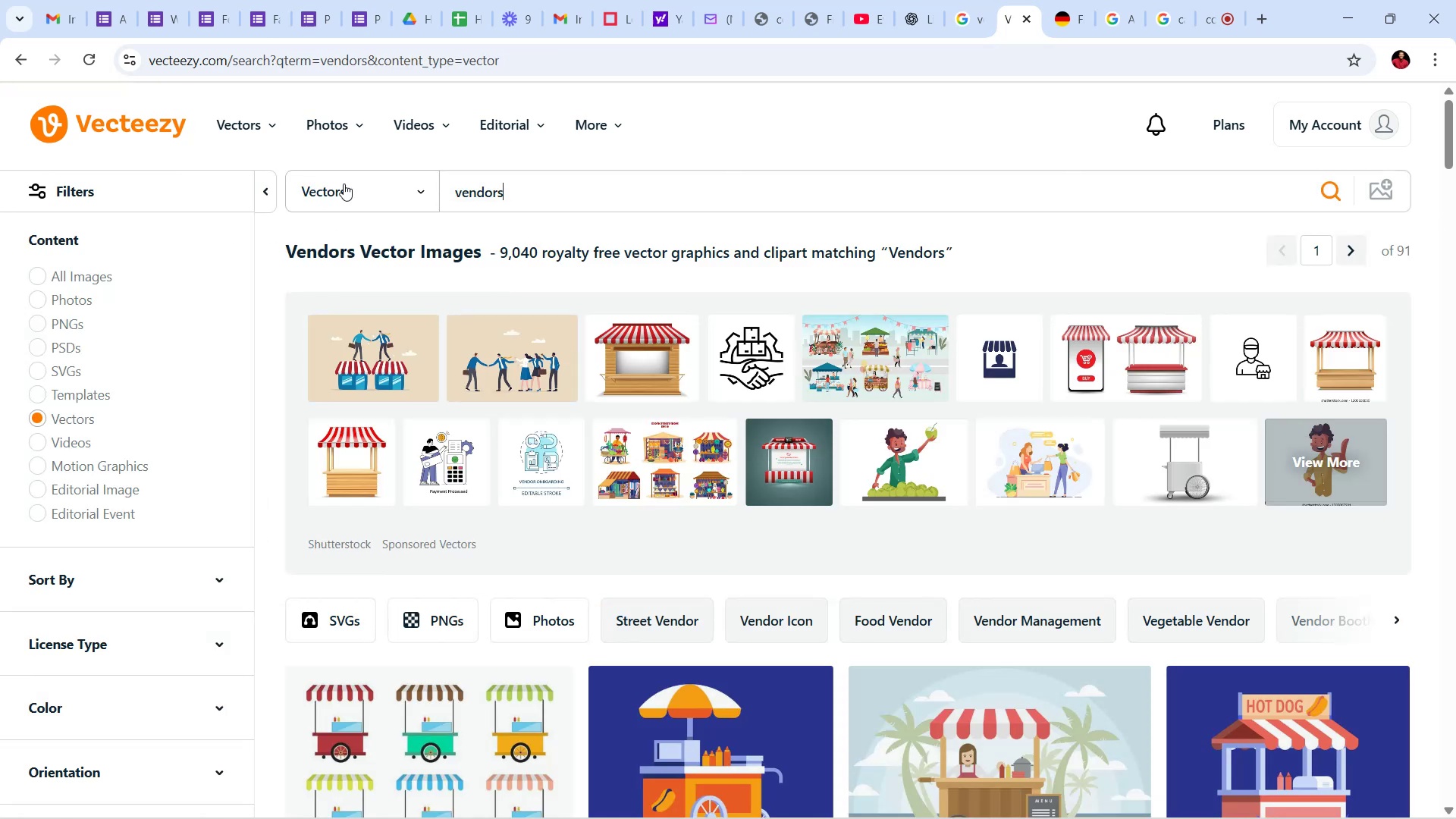 
wait(5.41)
 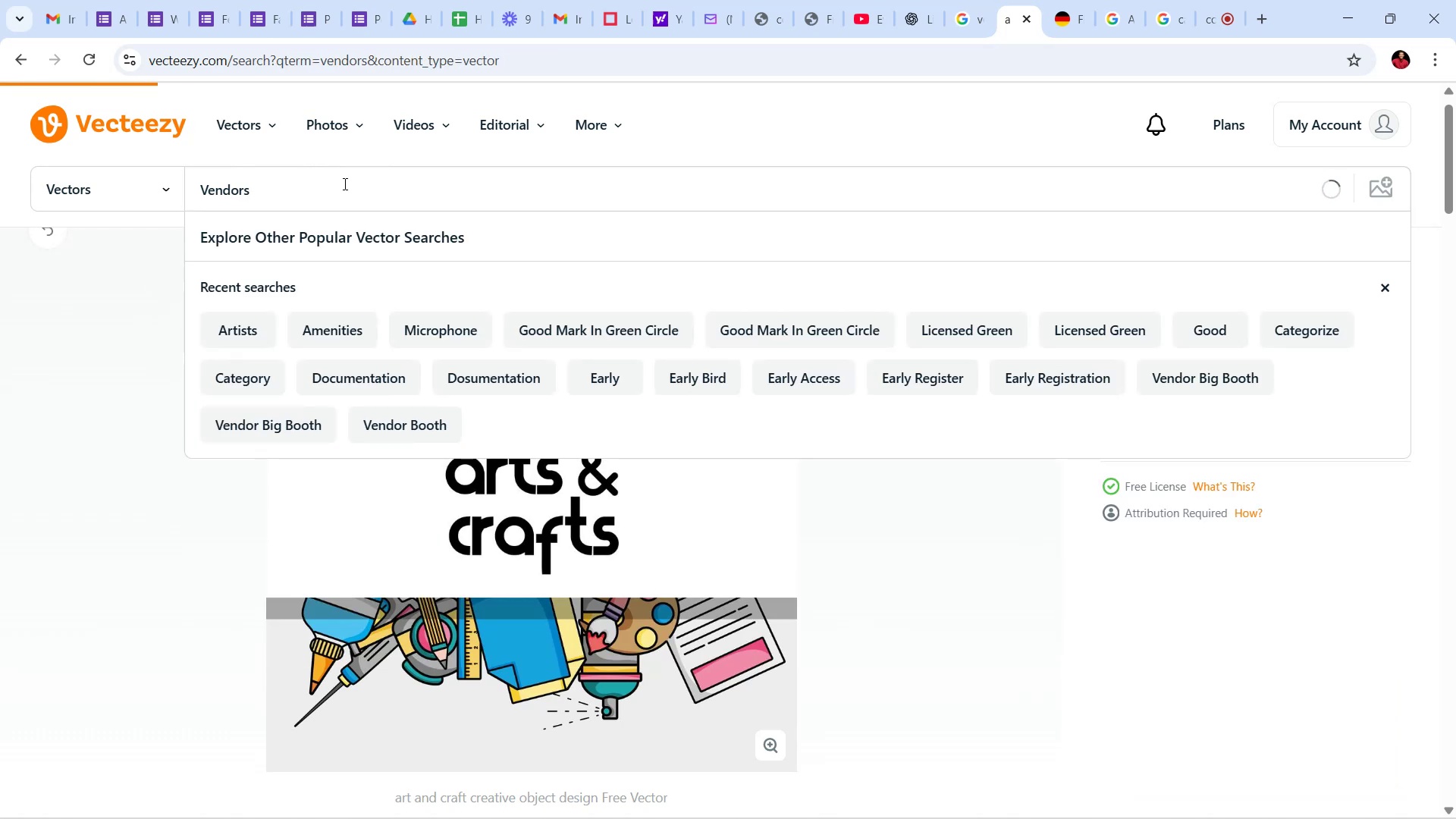 
scroll: coordinate [839, 422], scroll_direction: down, amount: 51.0
 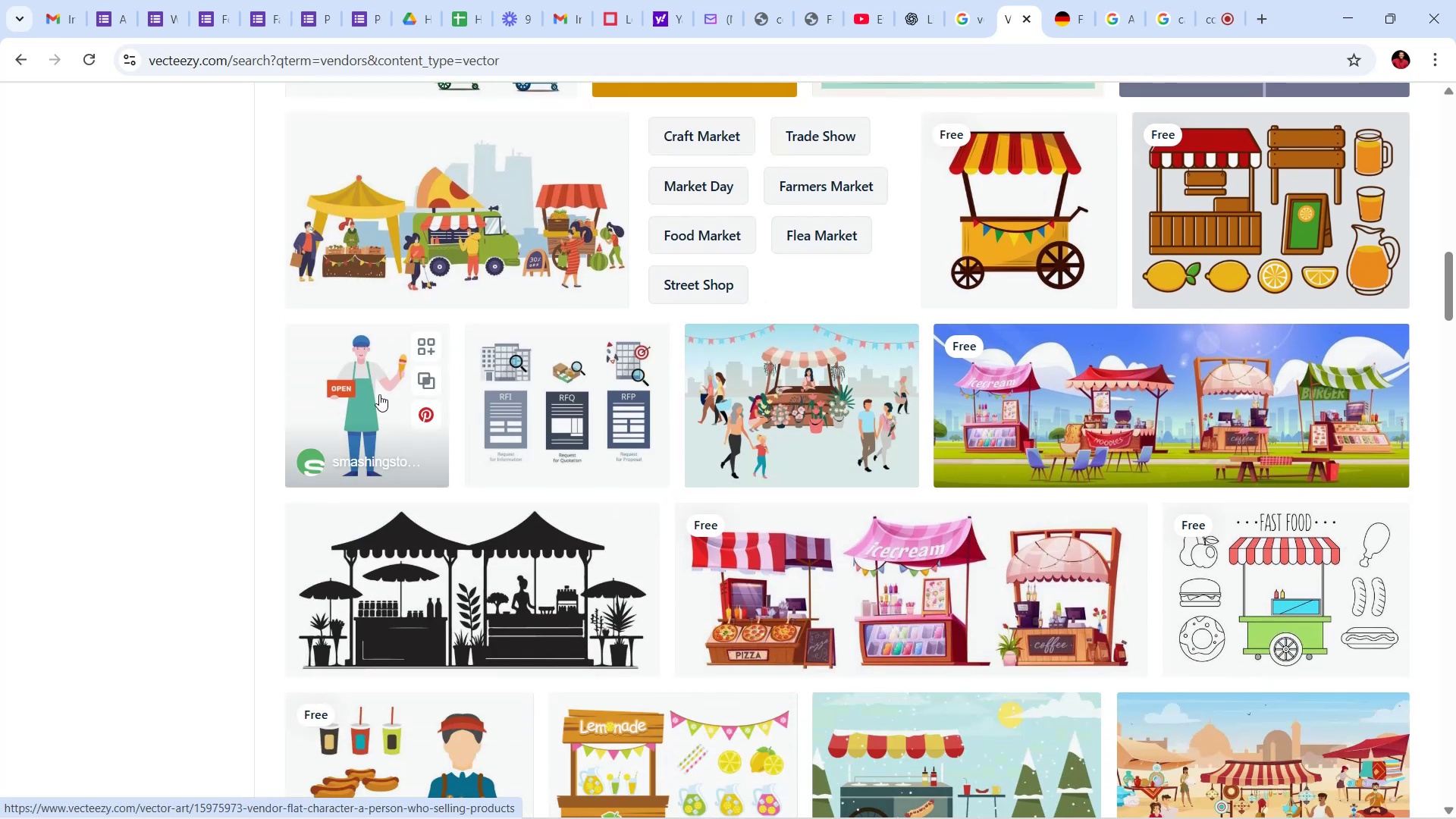 
mouse_move([348, 379])
 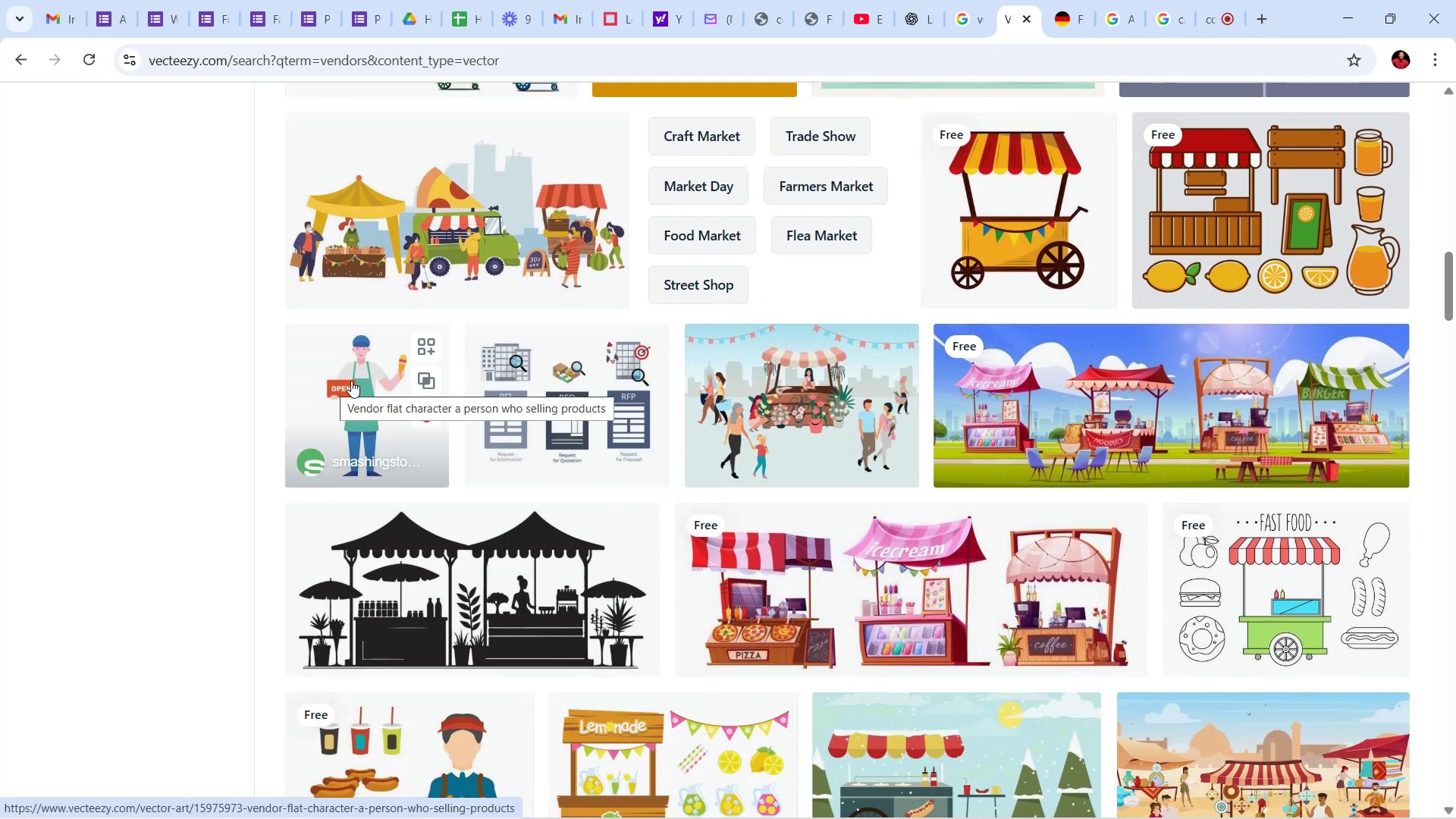 
scroll: coordinate [714, 423], scroll_direction: down, amount: 49.0
 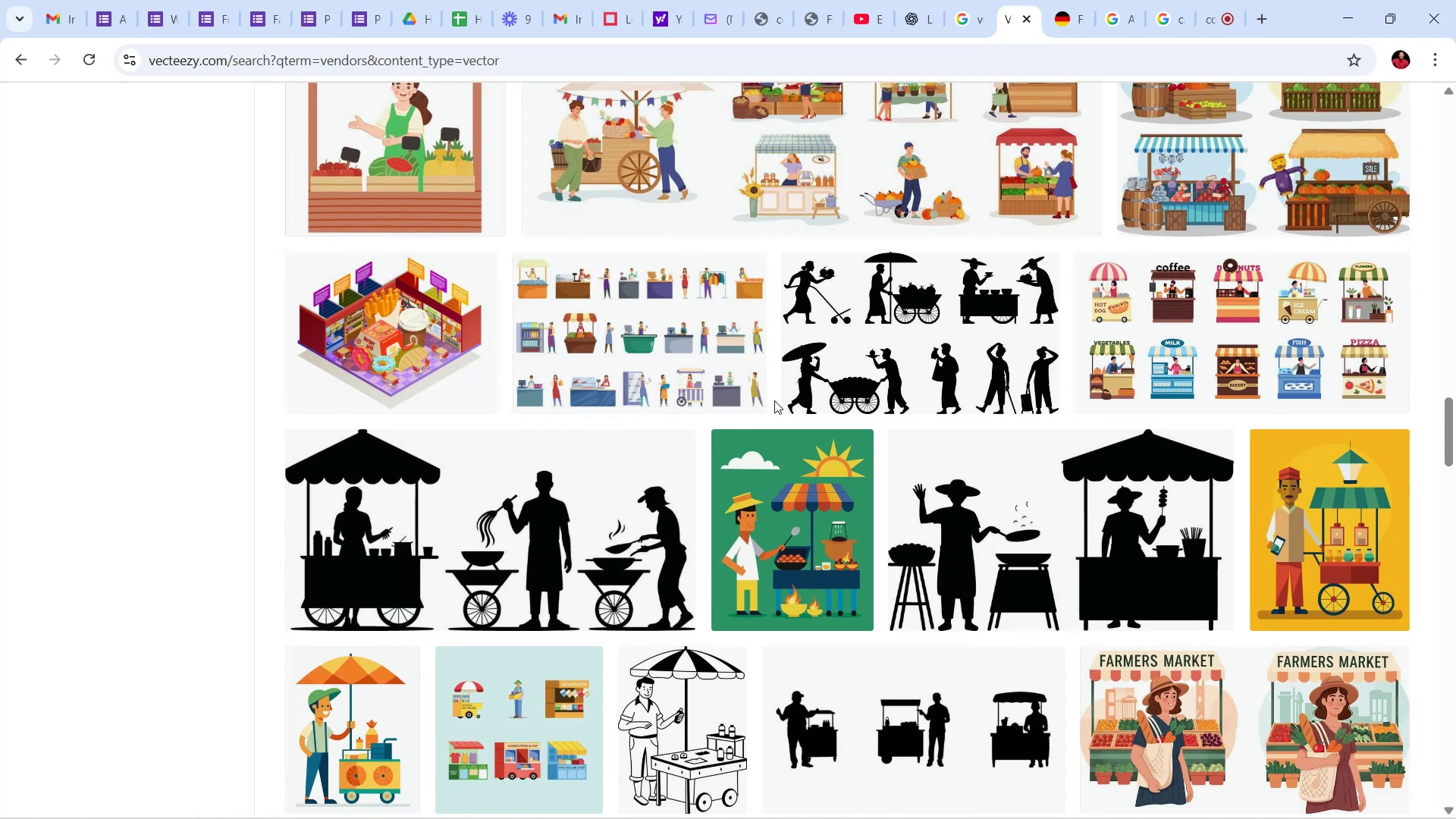 
scroll: coordinate [906, 435], scroll_direction: down, amount: 35.0
 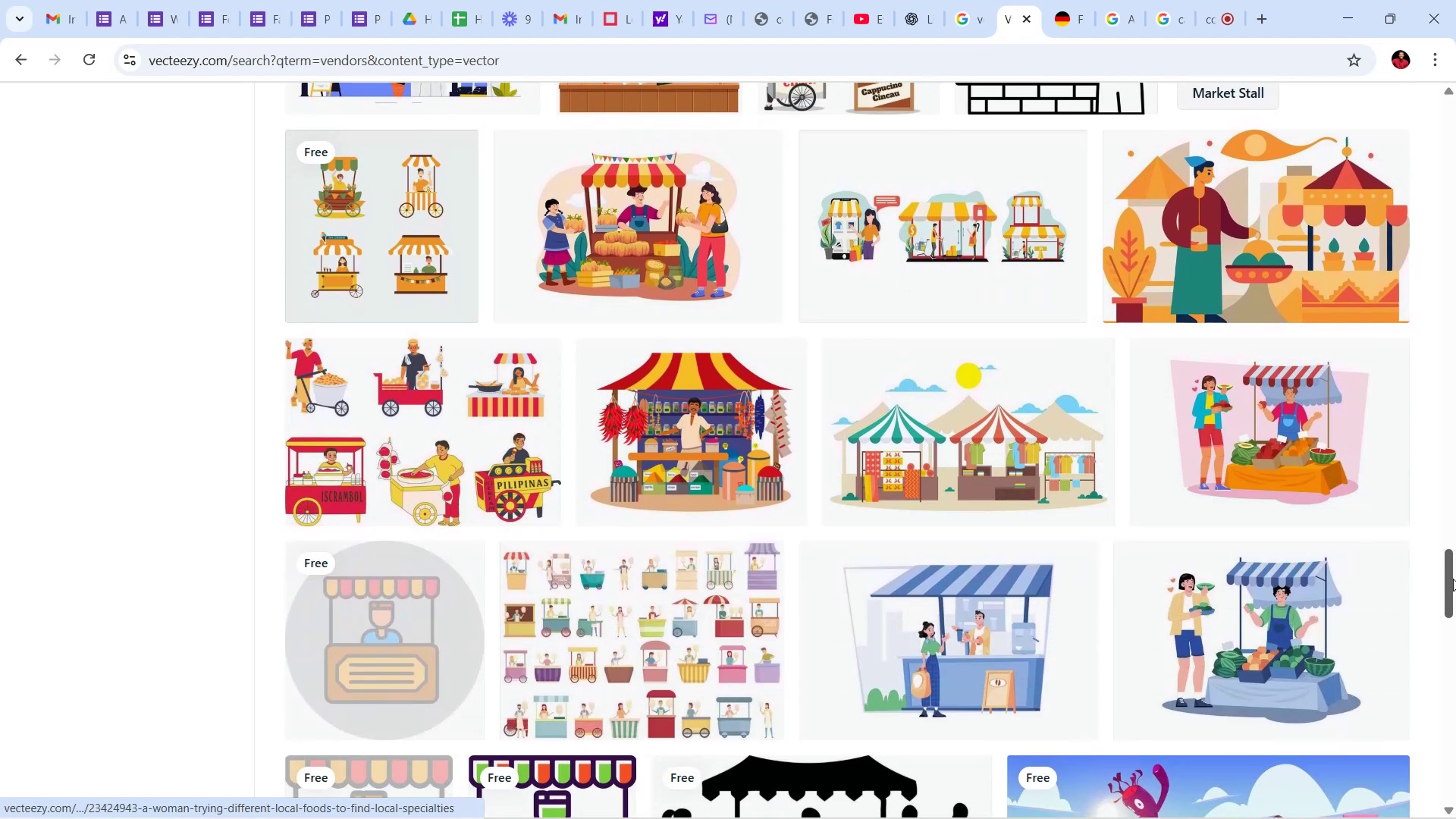 
left_click_drag(start_coordinate=[1453, 579], to_coordinate=[1440, 164])
 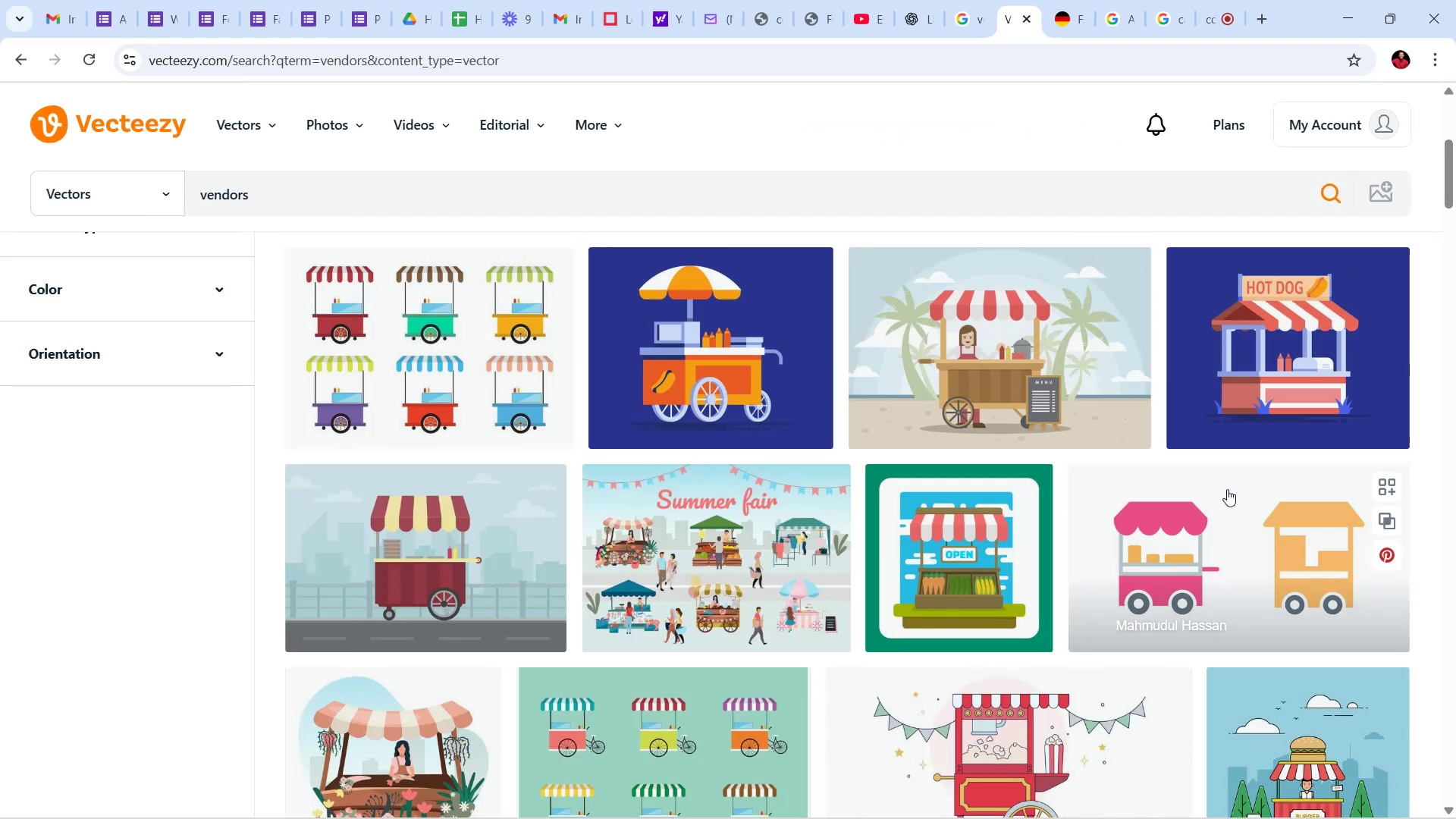 
scroll: coordinate [1167, 473], scroll_direction: down, amount: 34.0
 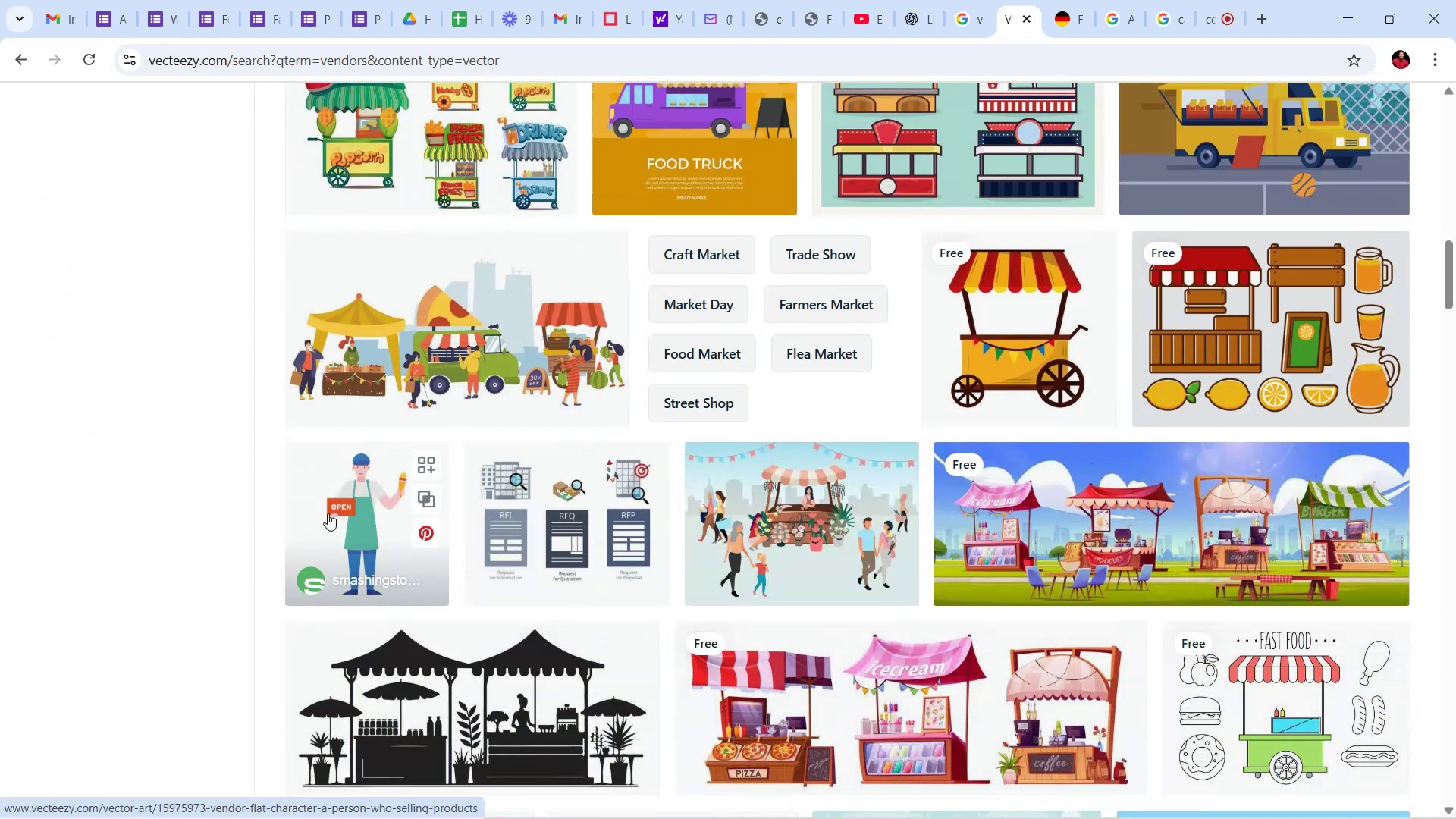 
left_click([331, 512])
 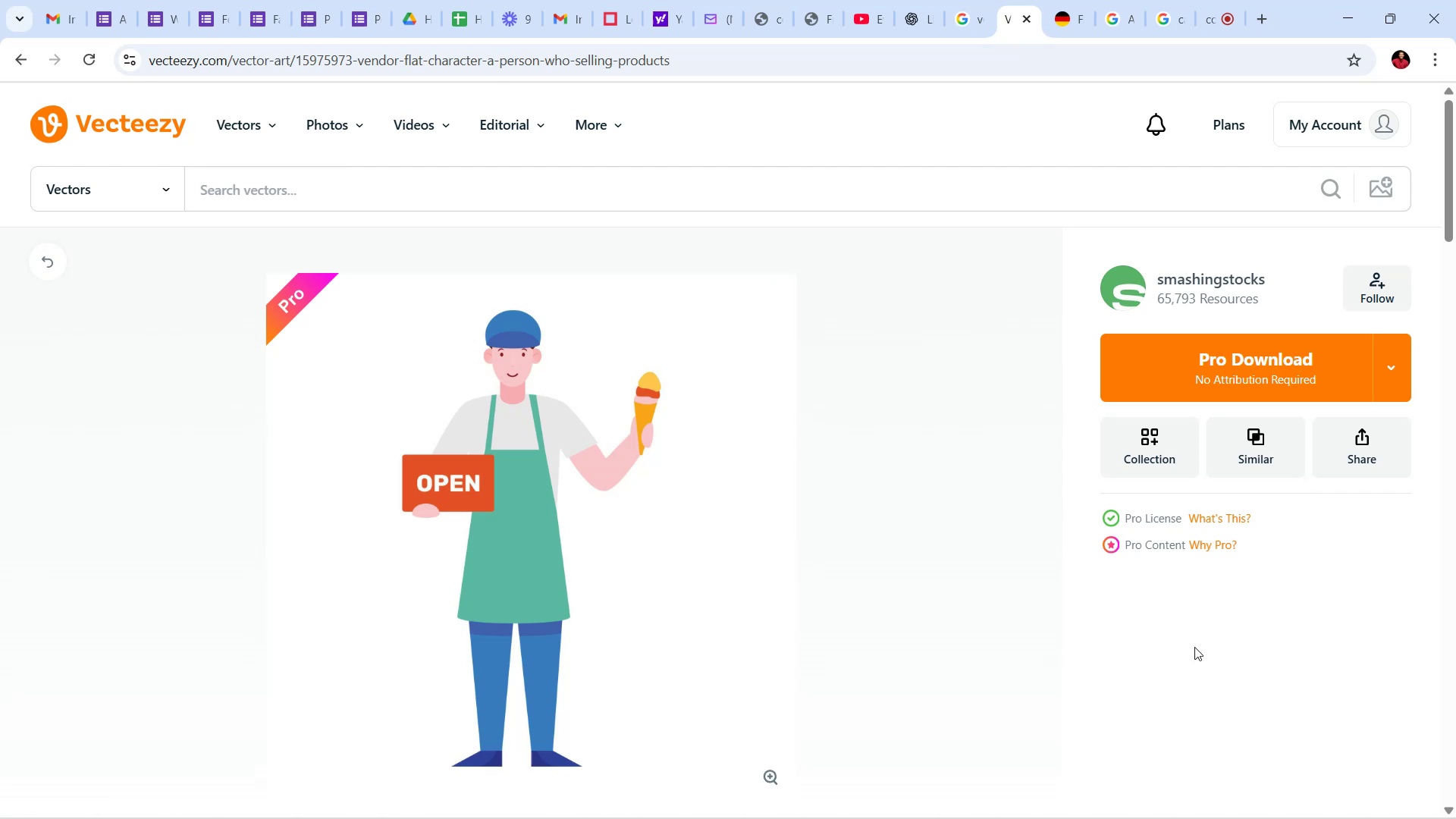 
scroll: coordinate [1087, 532], scroll_direction: down, amount: 1.0
 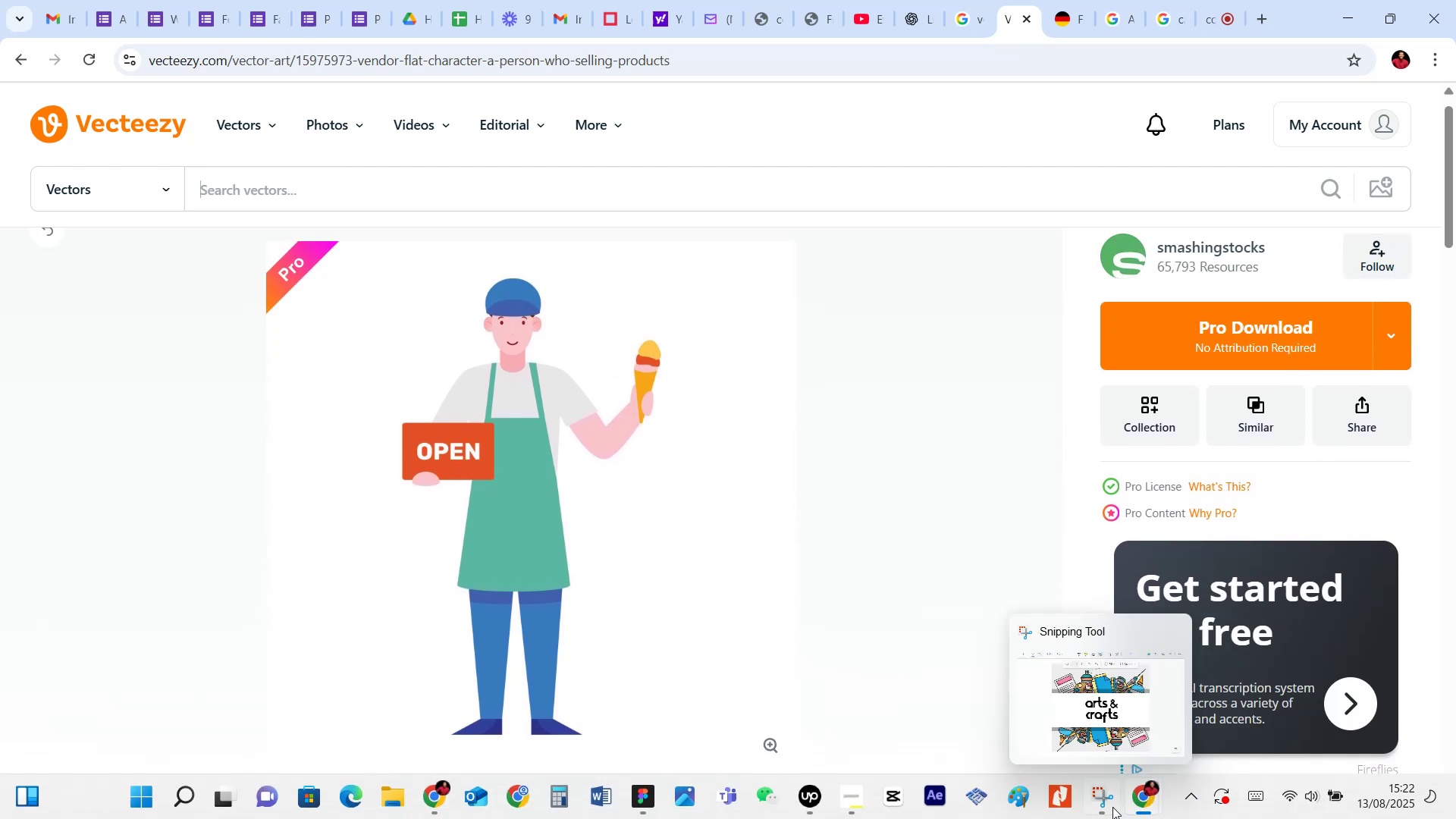 
left_click([1109, 809])
 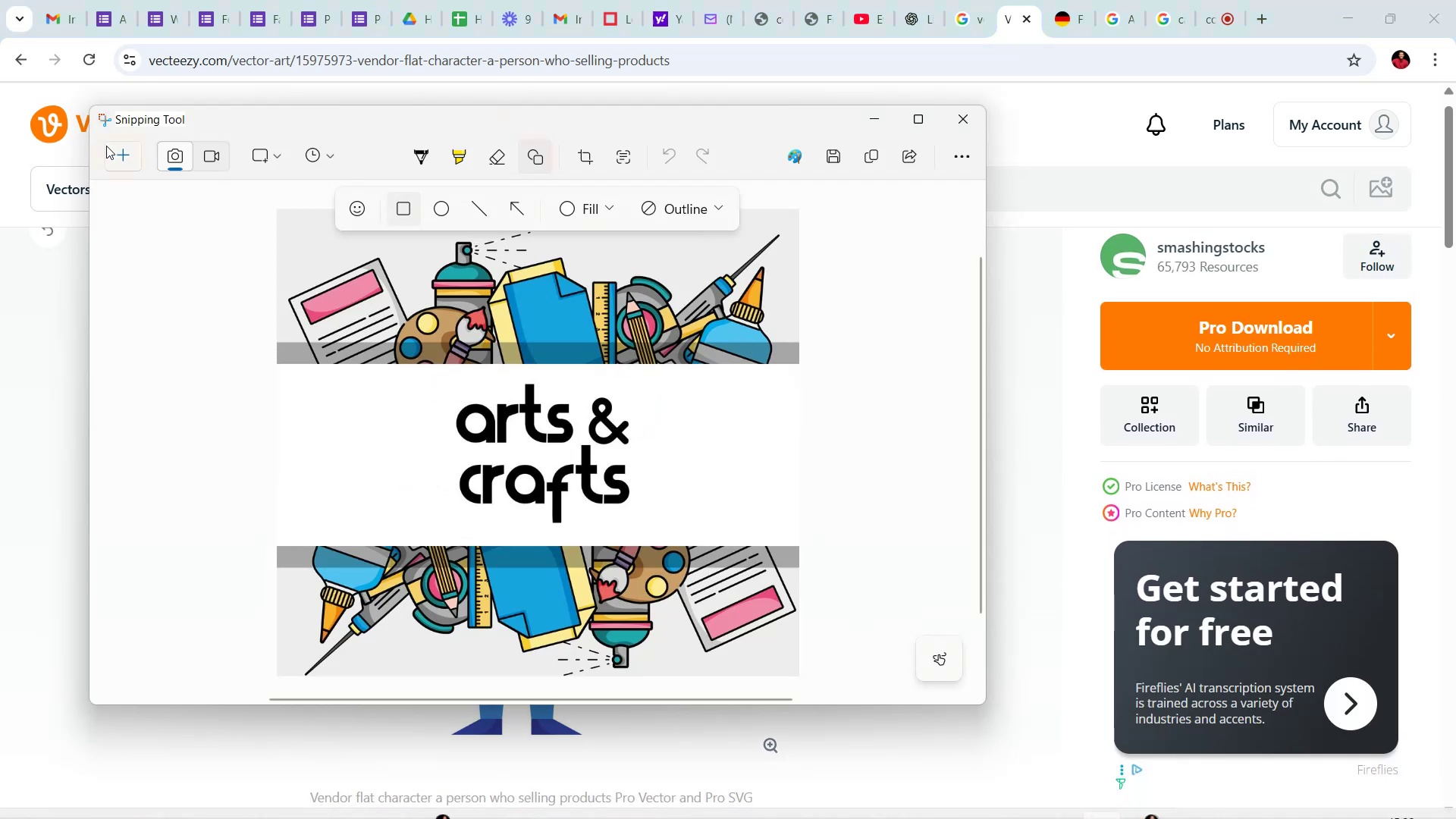 
left_click([128, 158])
 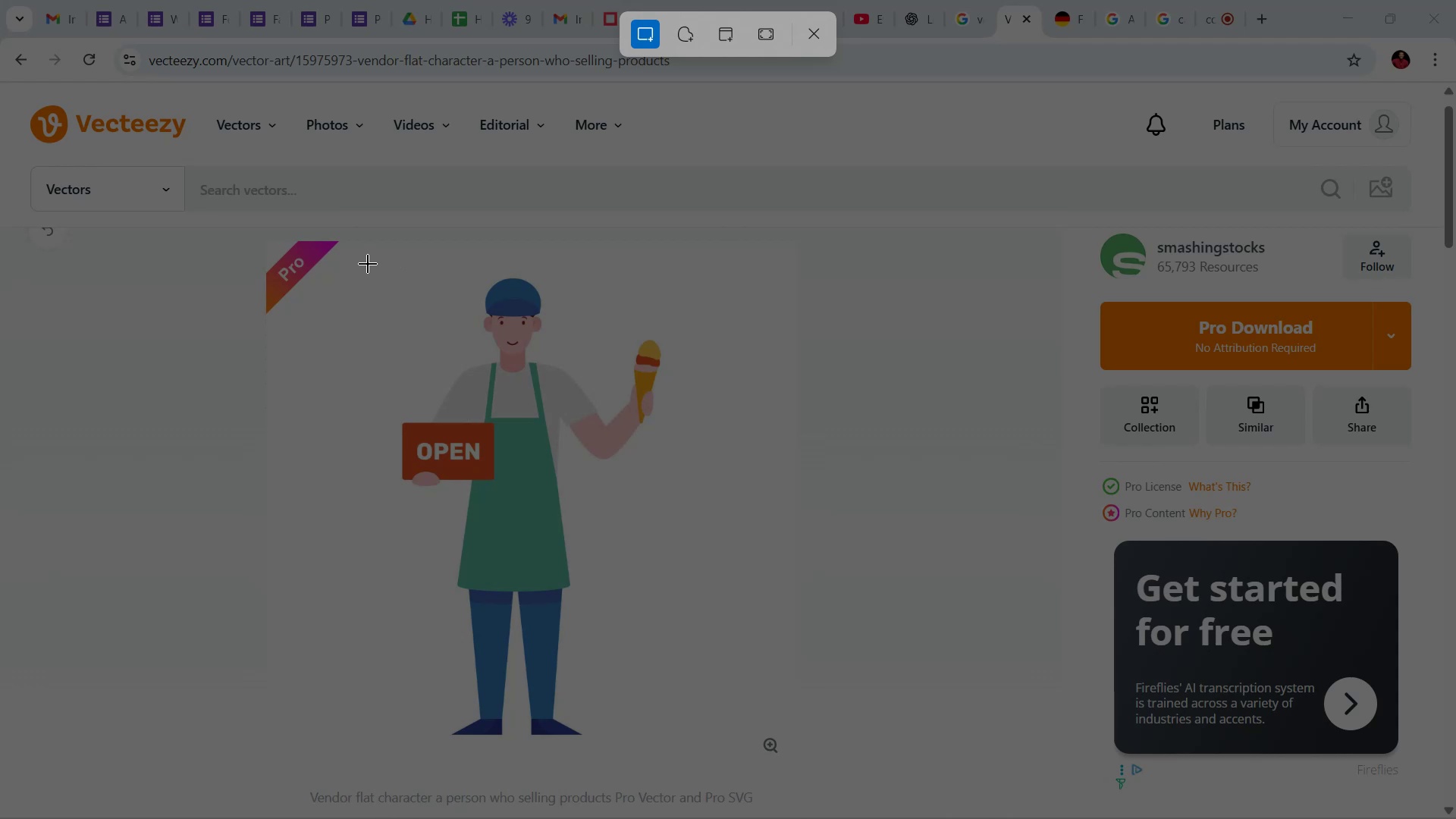 
wait(5.29)
 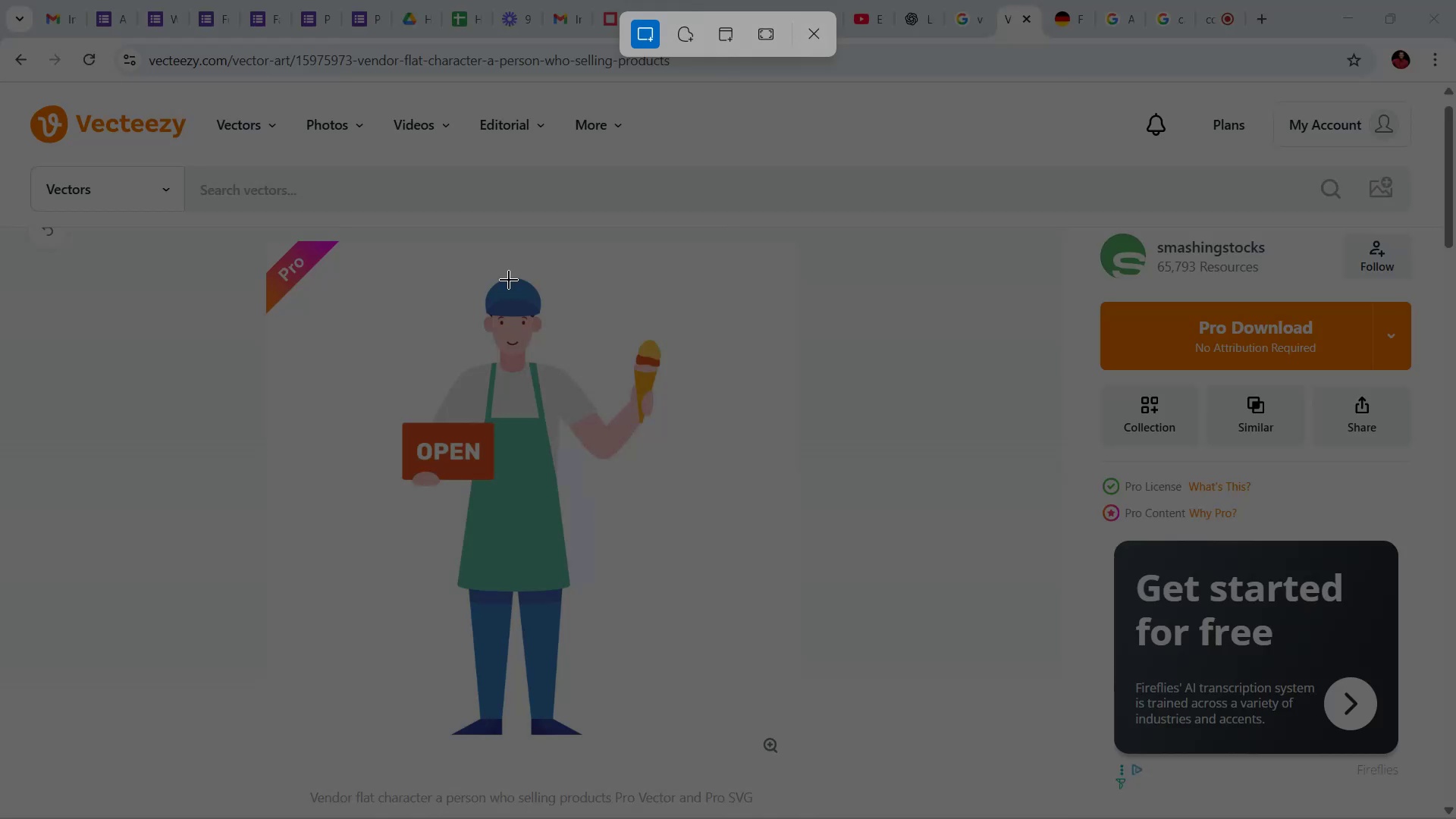 
left_click_drag(start_coordinate=[366, 265], to_coordinate=[638, 723])
 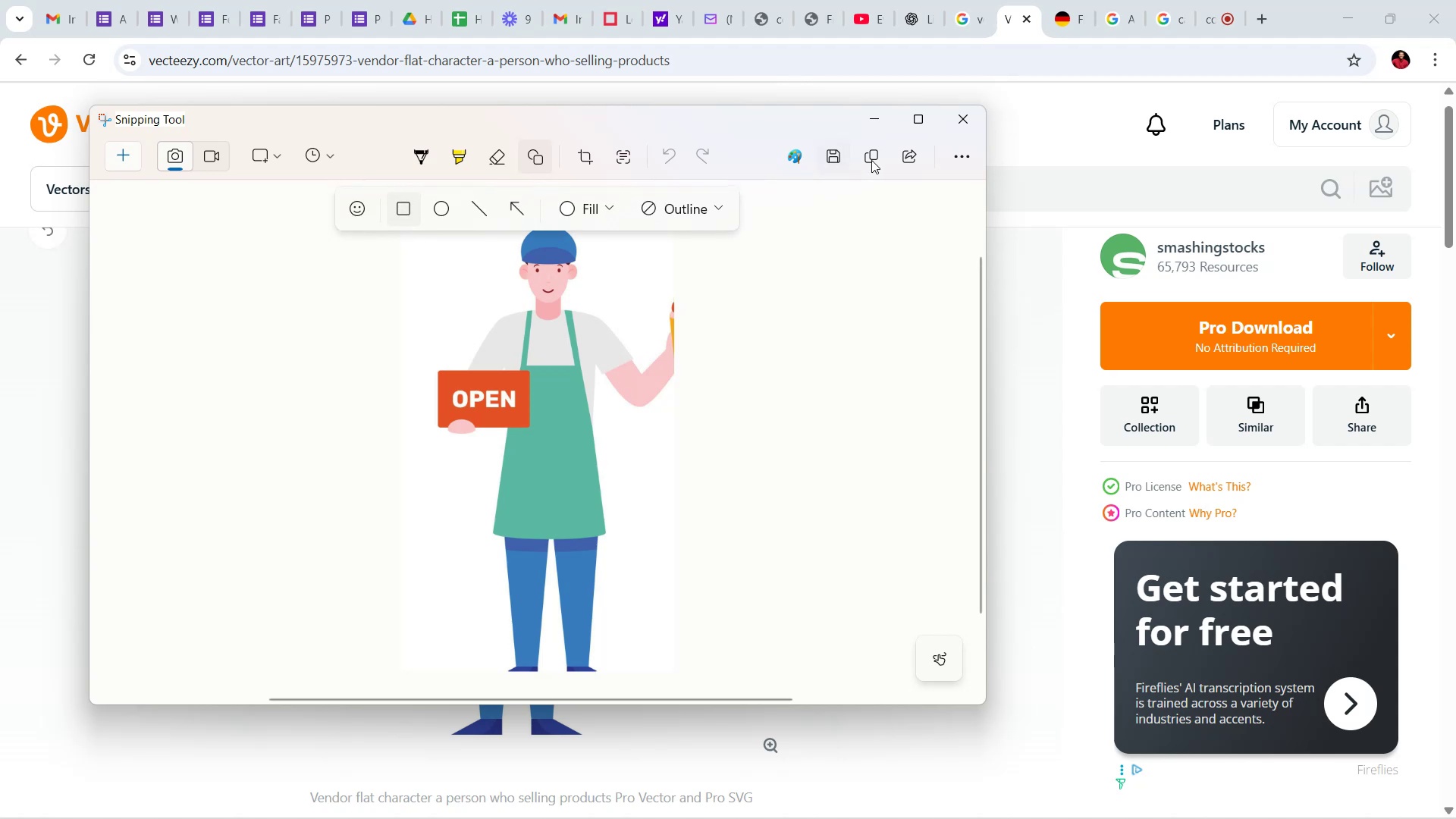 
left_click([827, 158])
 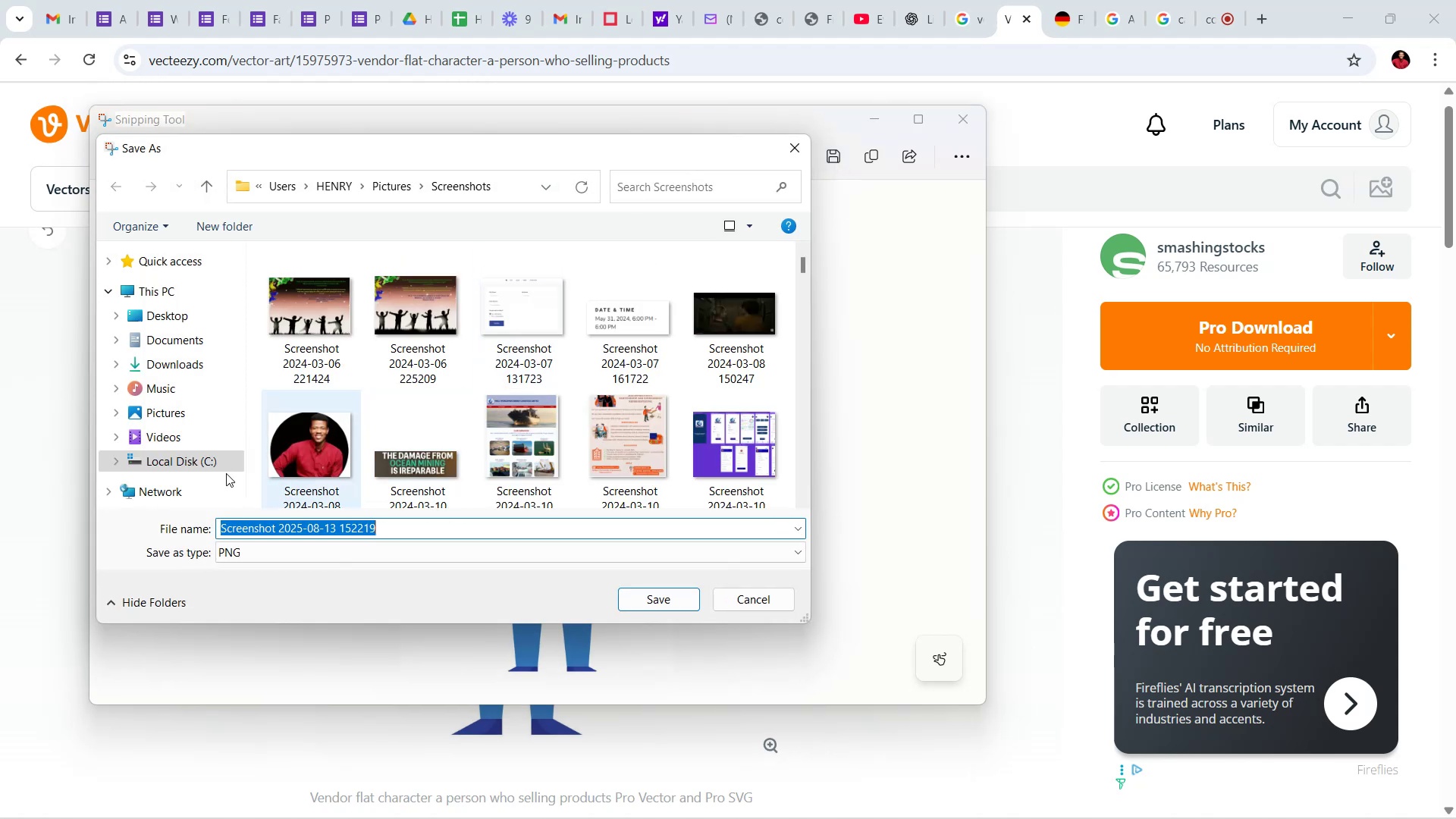 
left_click([172, 365])
 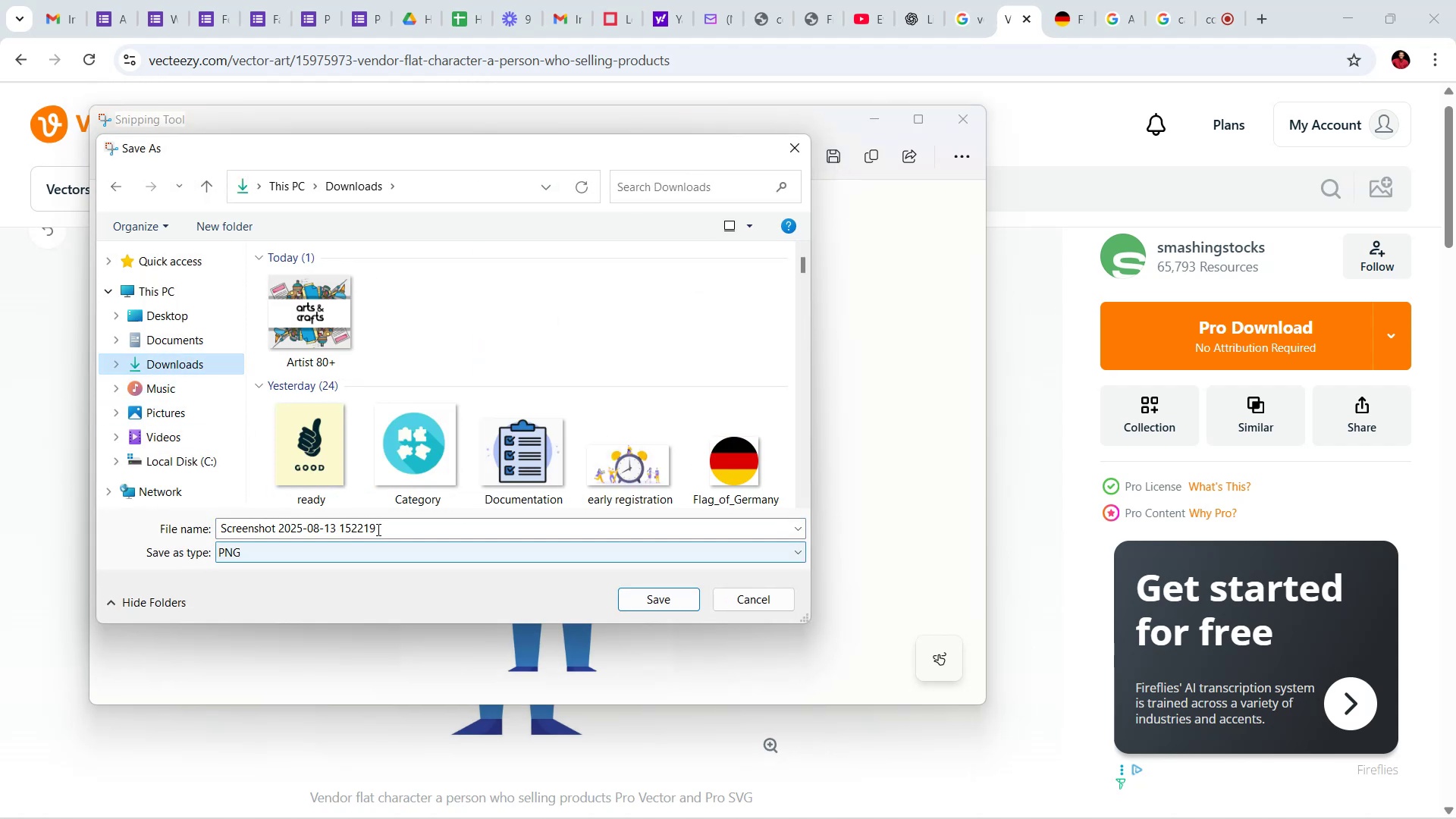 
left_click([376, 519])
 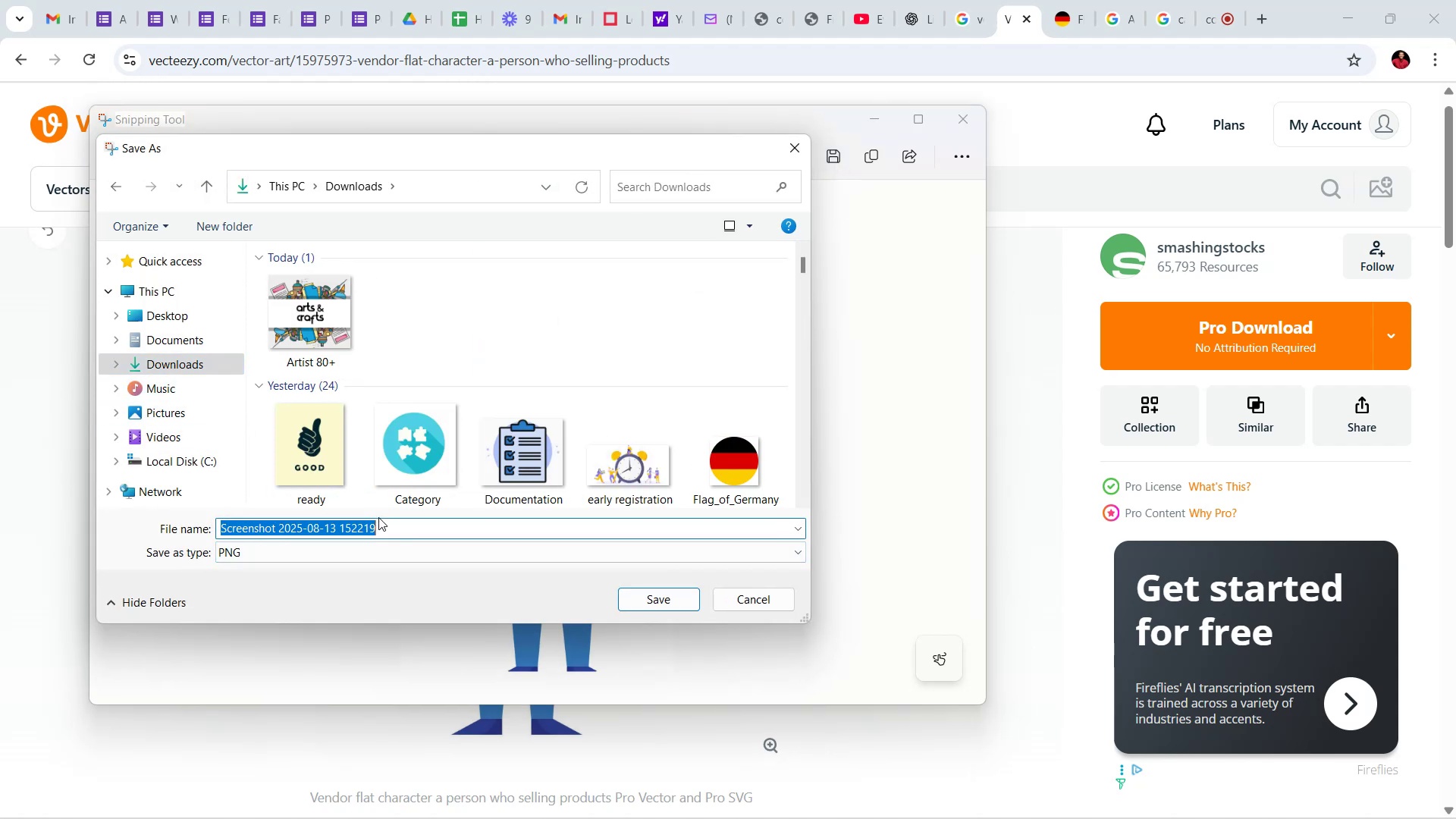 
type(Vendors)
 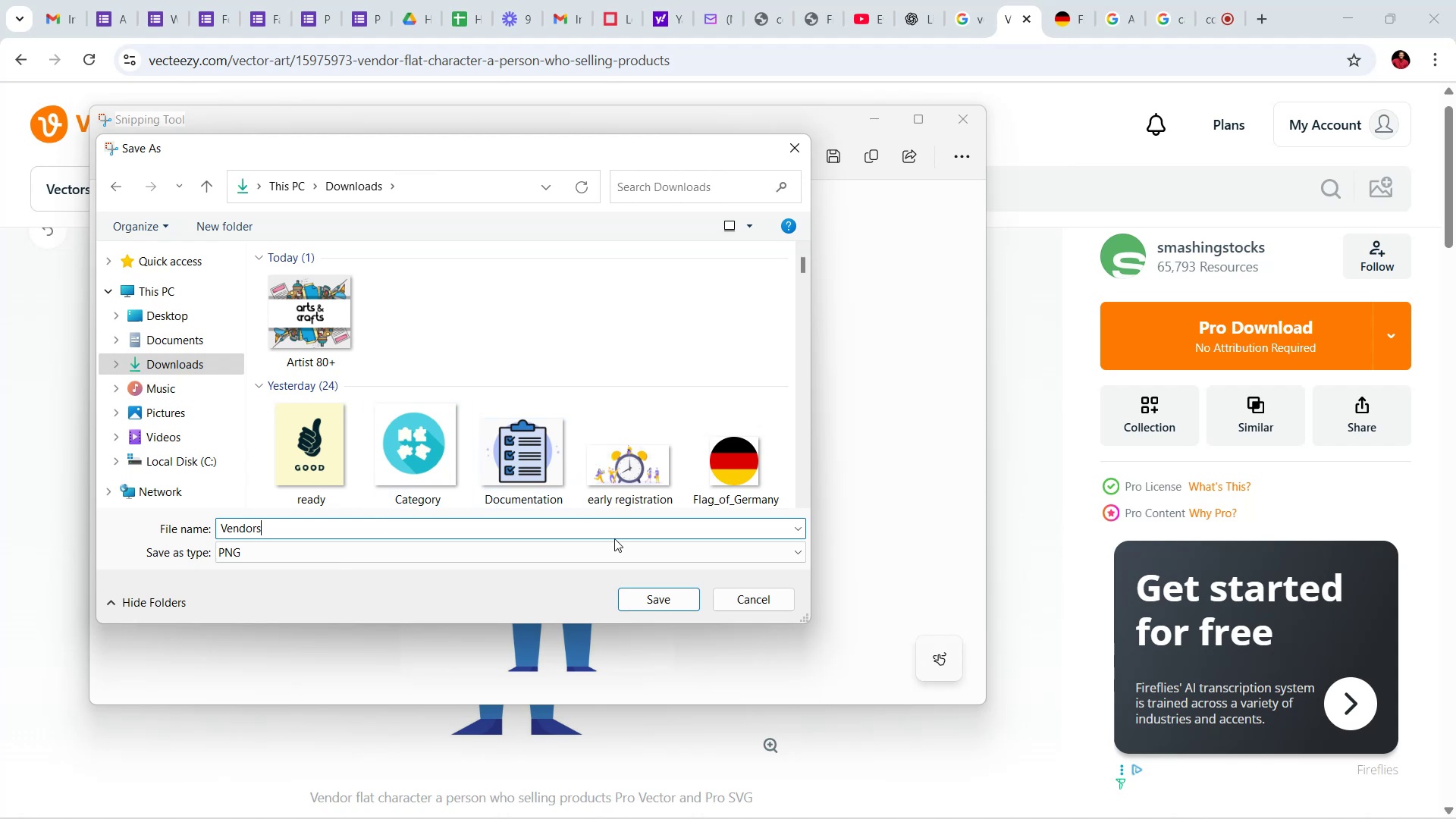 
left_click([650, 603])
 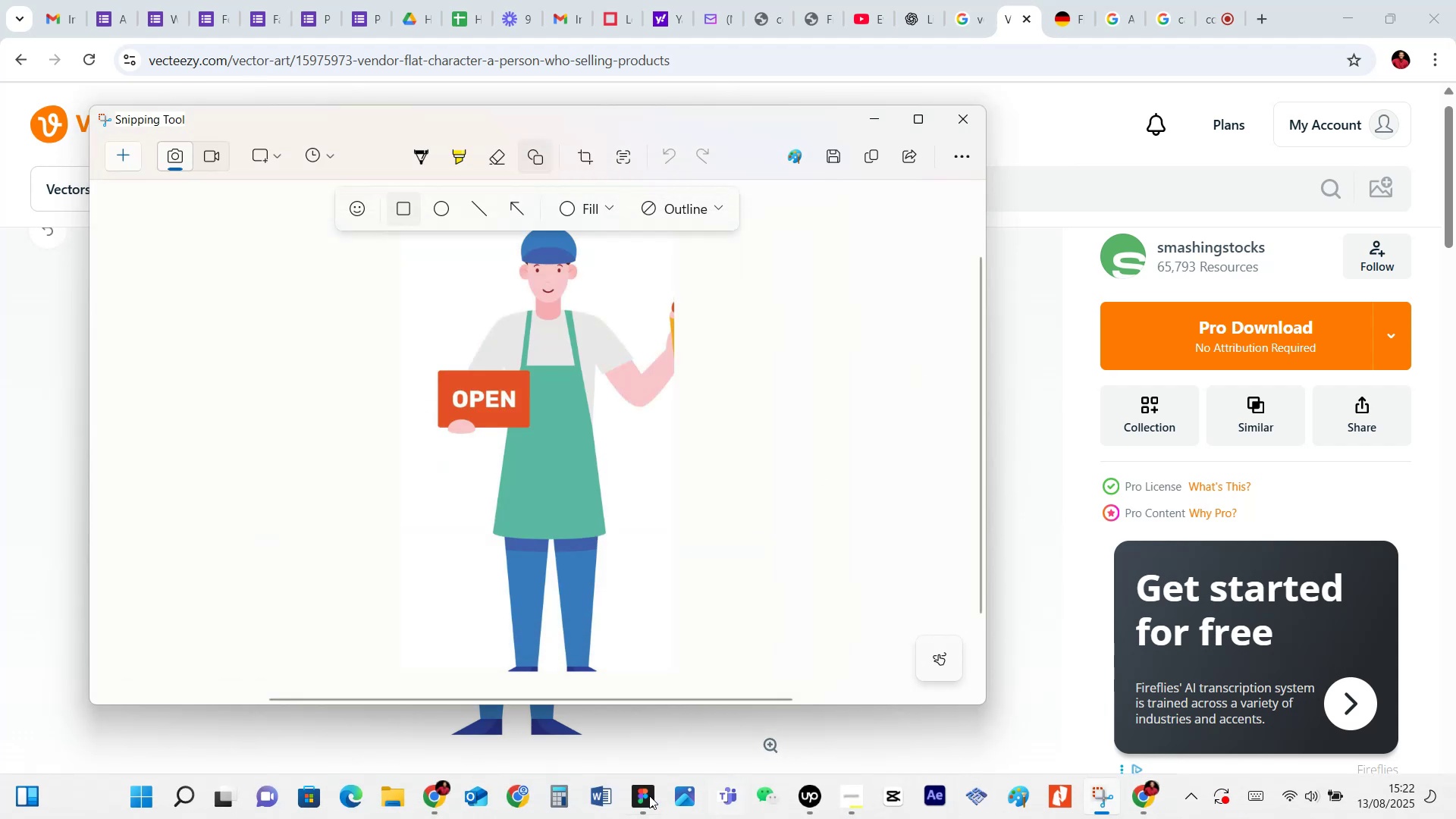 
left_click([651, 802])
 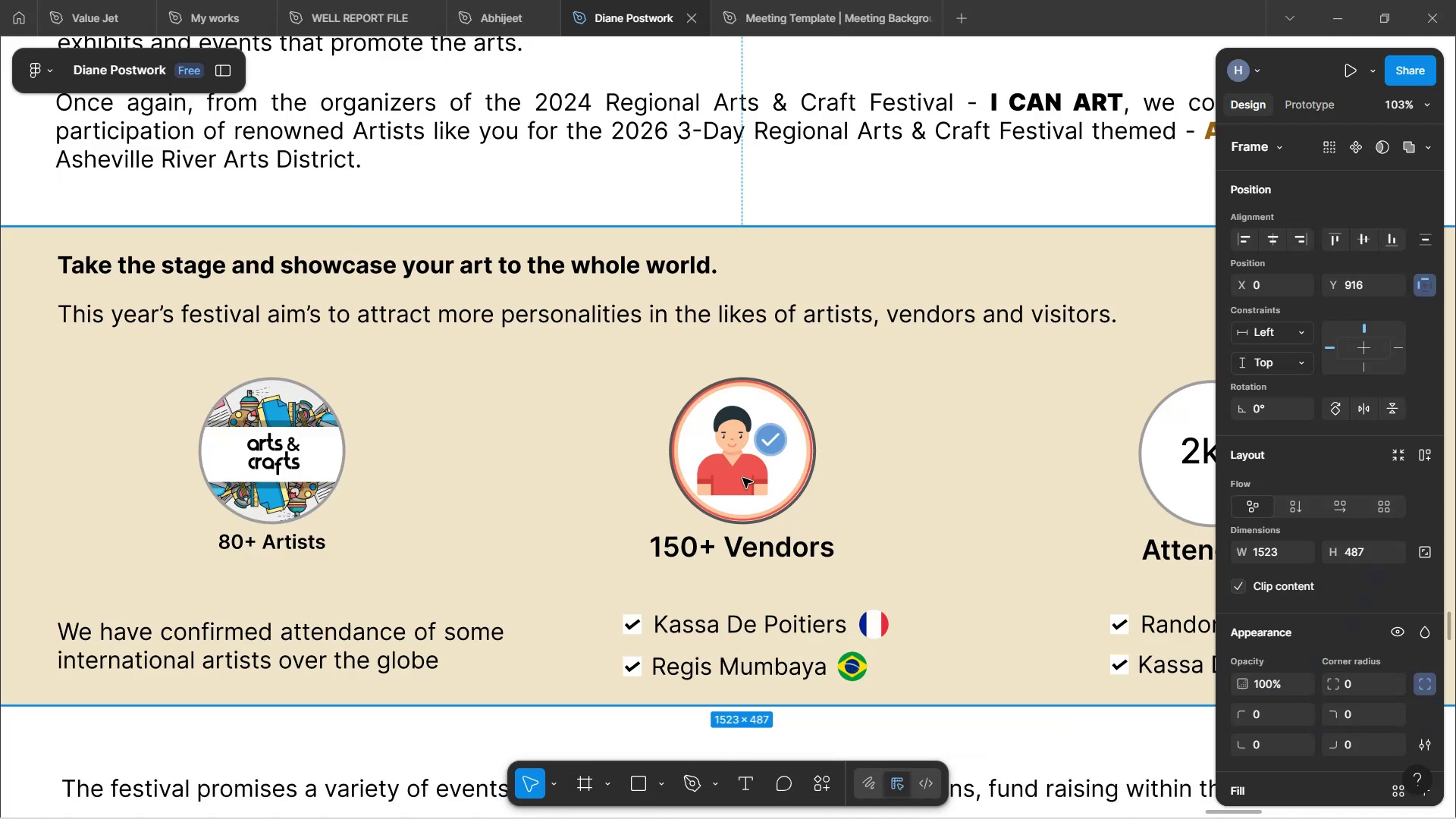 
double_click([742, 478])
 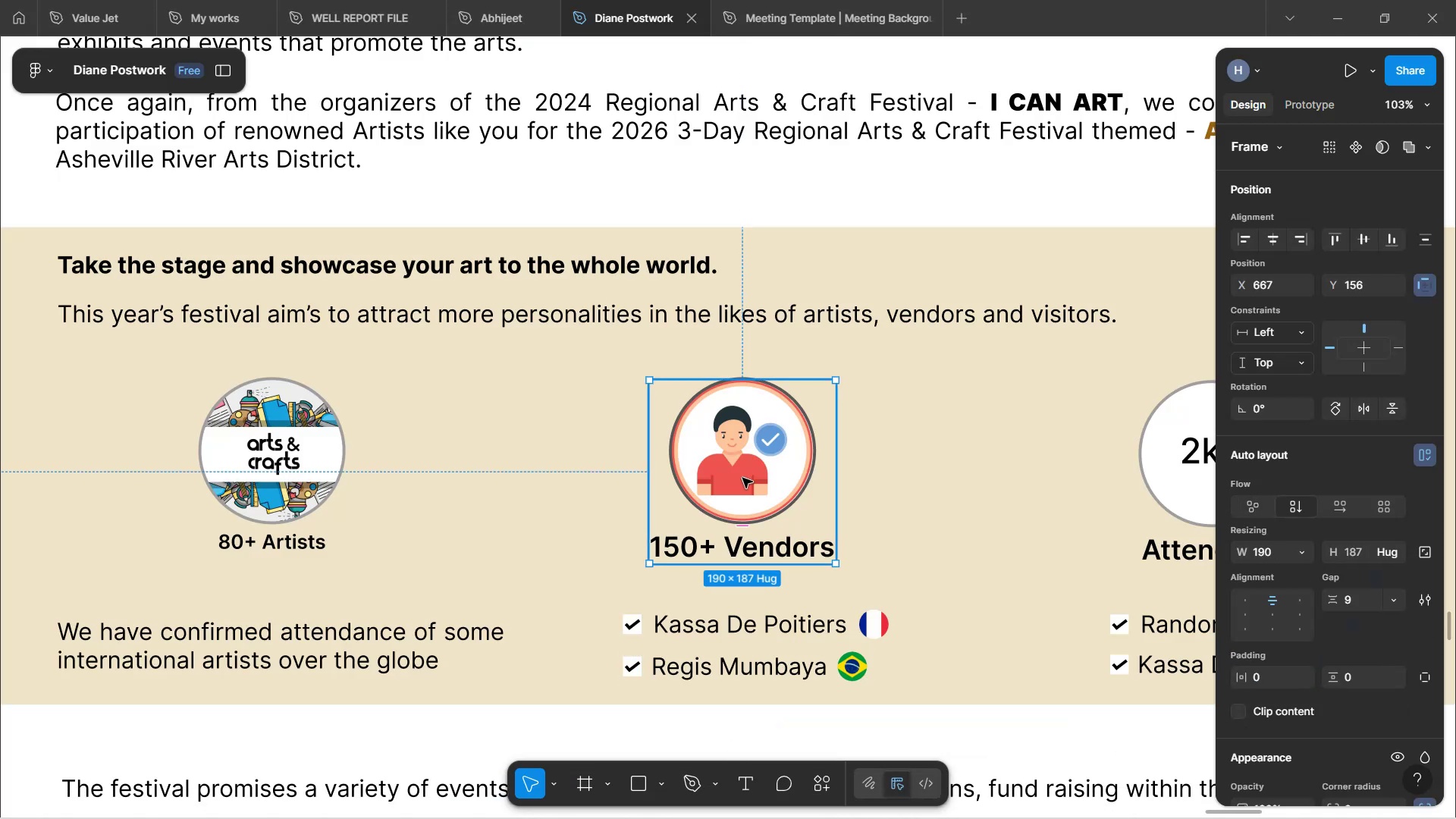 
double_click([742, 478])
 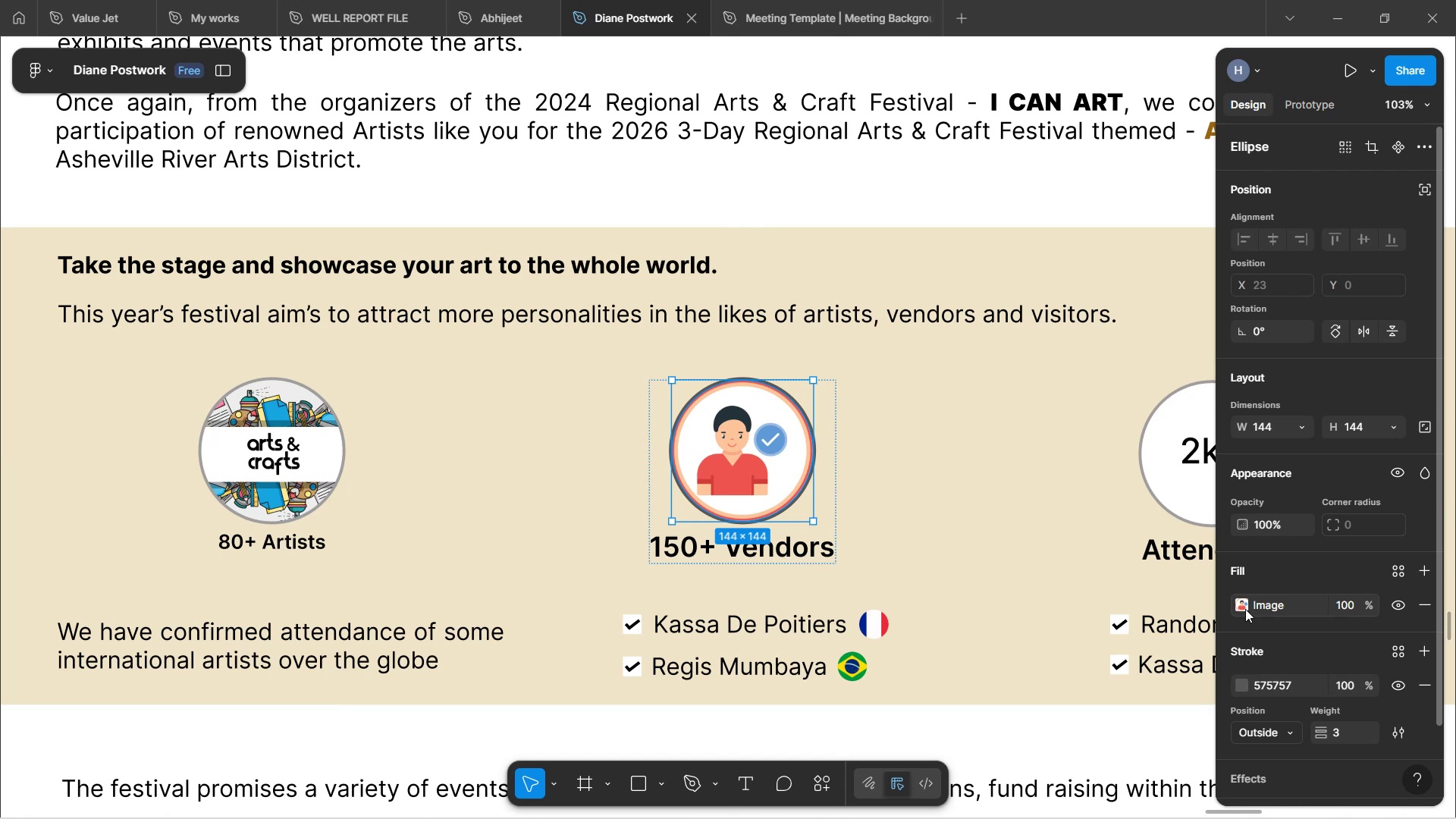 
left_click([1245, 609])
 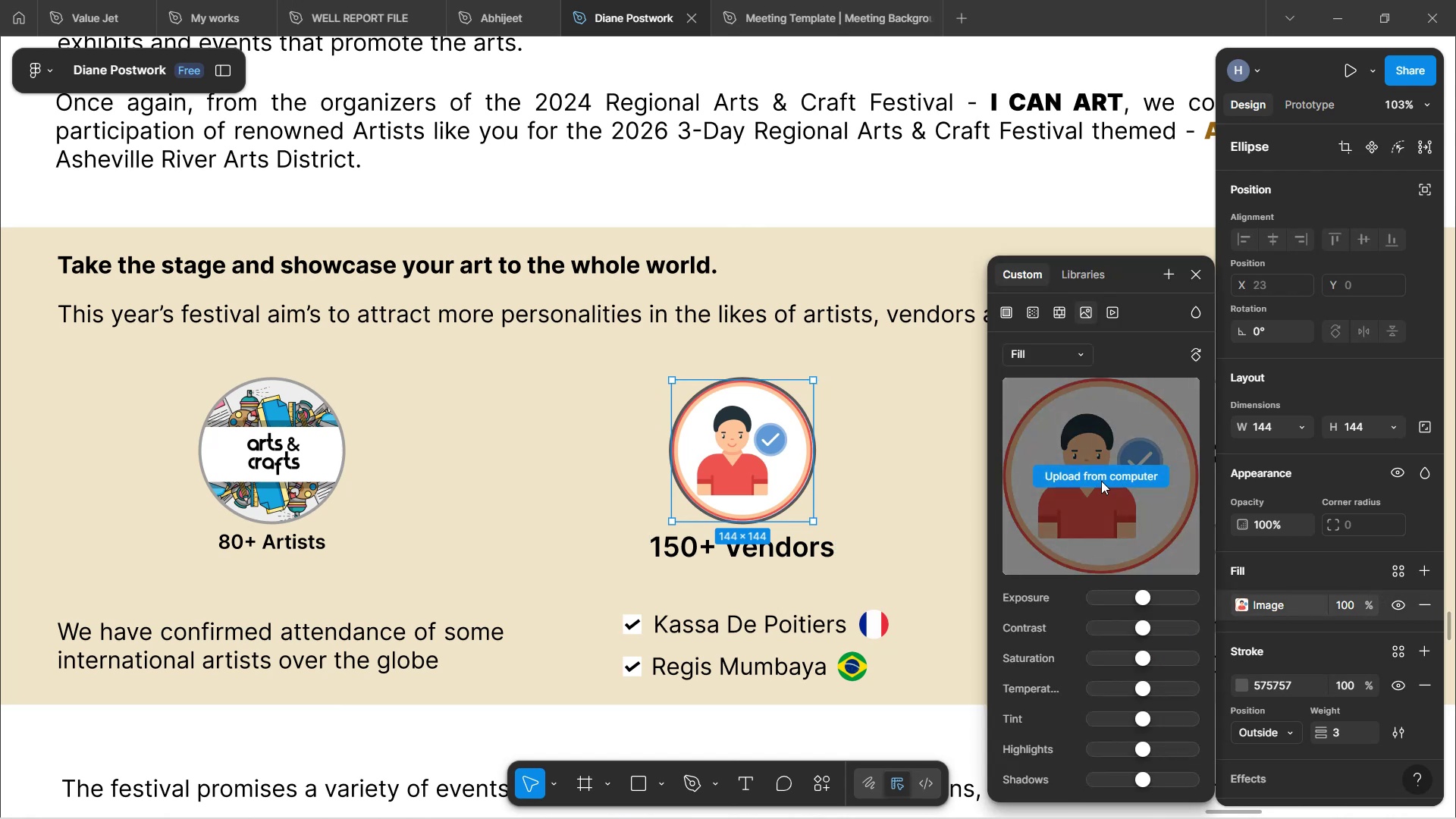 
left_click([1104, 479])
 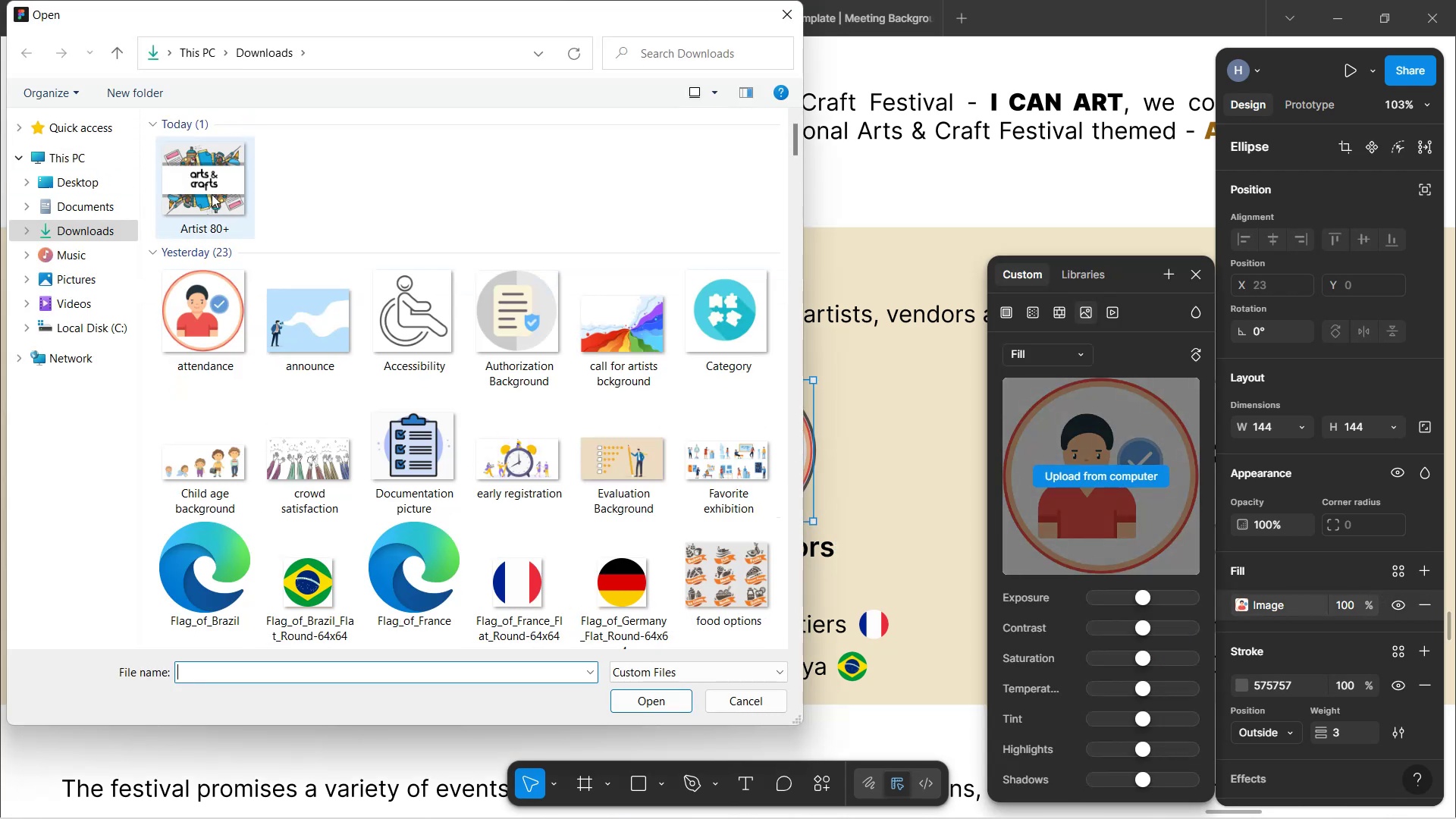 
left_click([221, 209])
 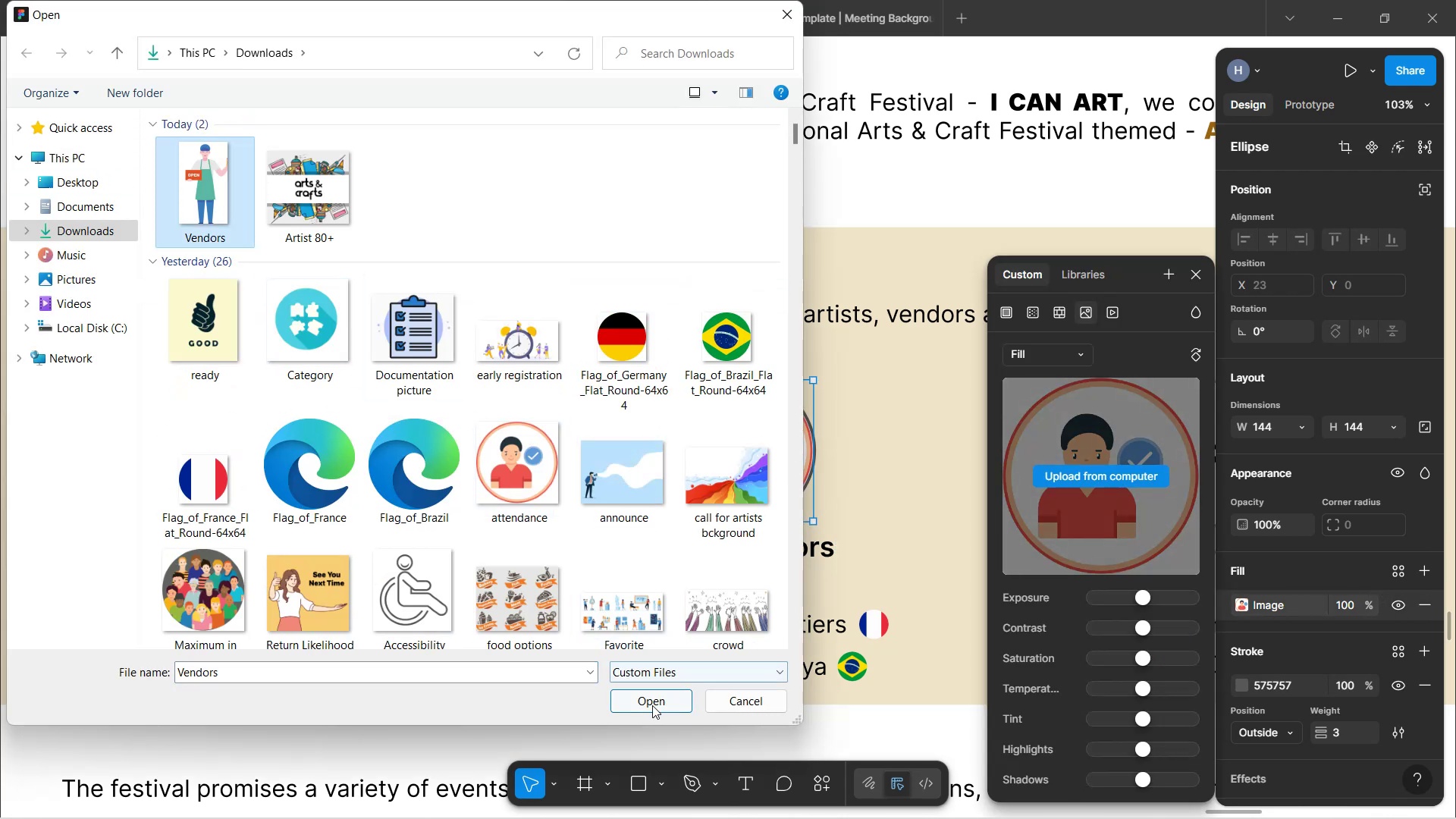 
left_click([653, 706])
 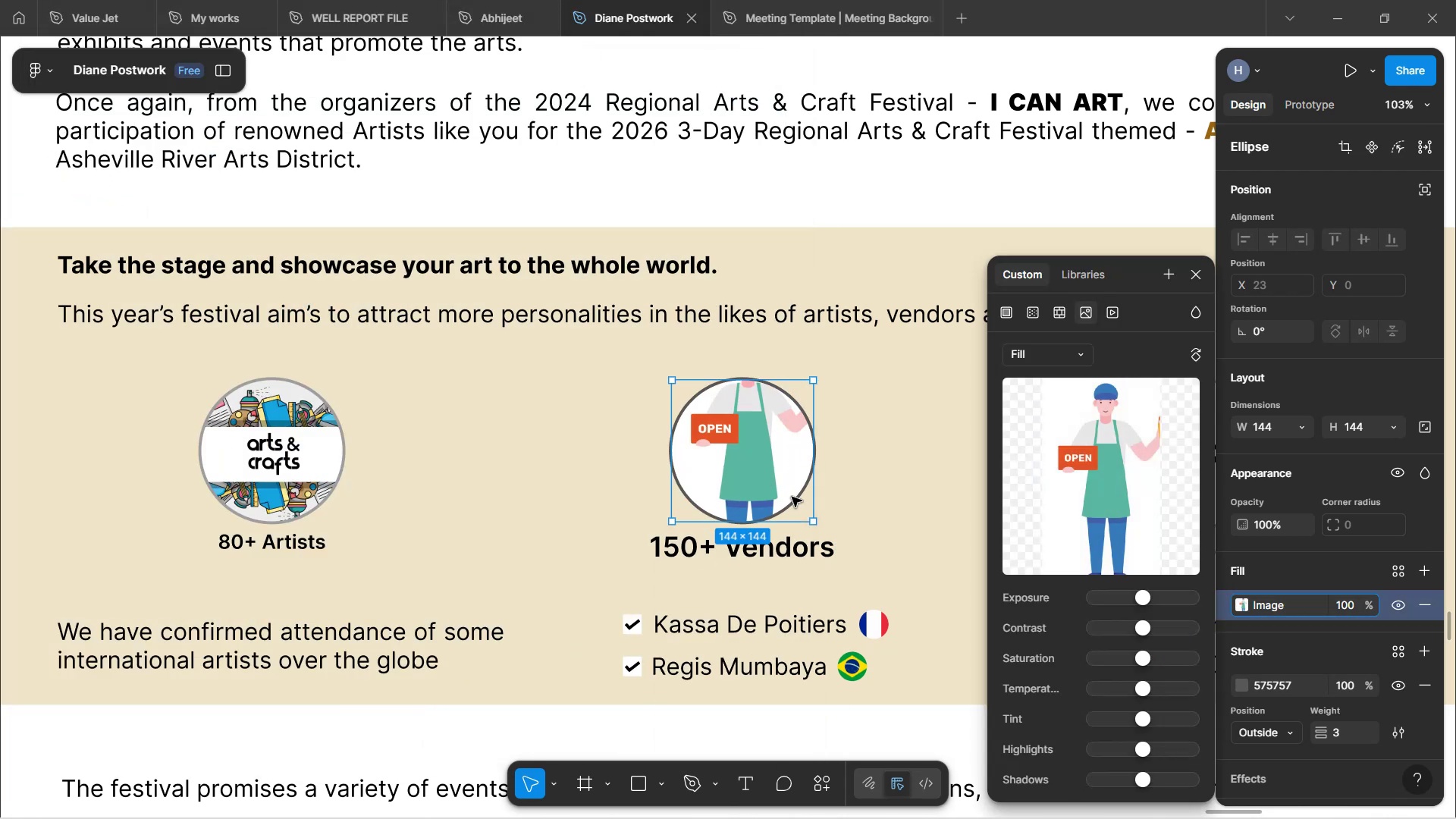 
left_click([1078, 345])
 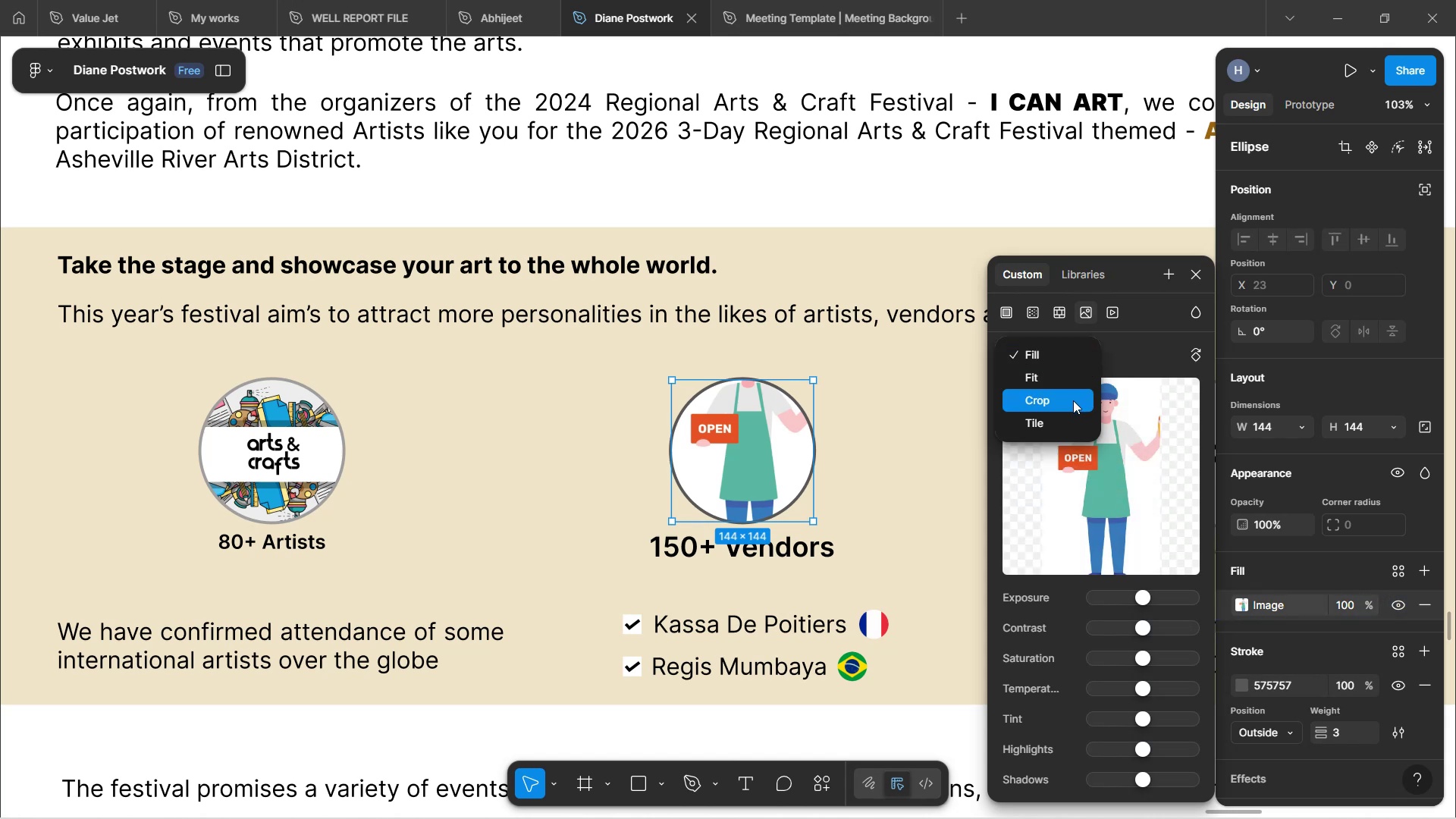 
left_click([1073, 400])
 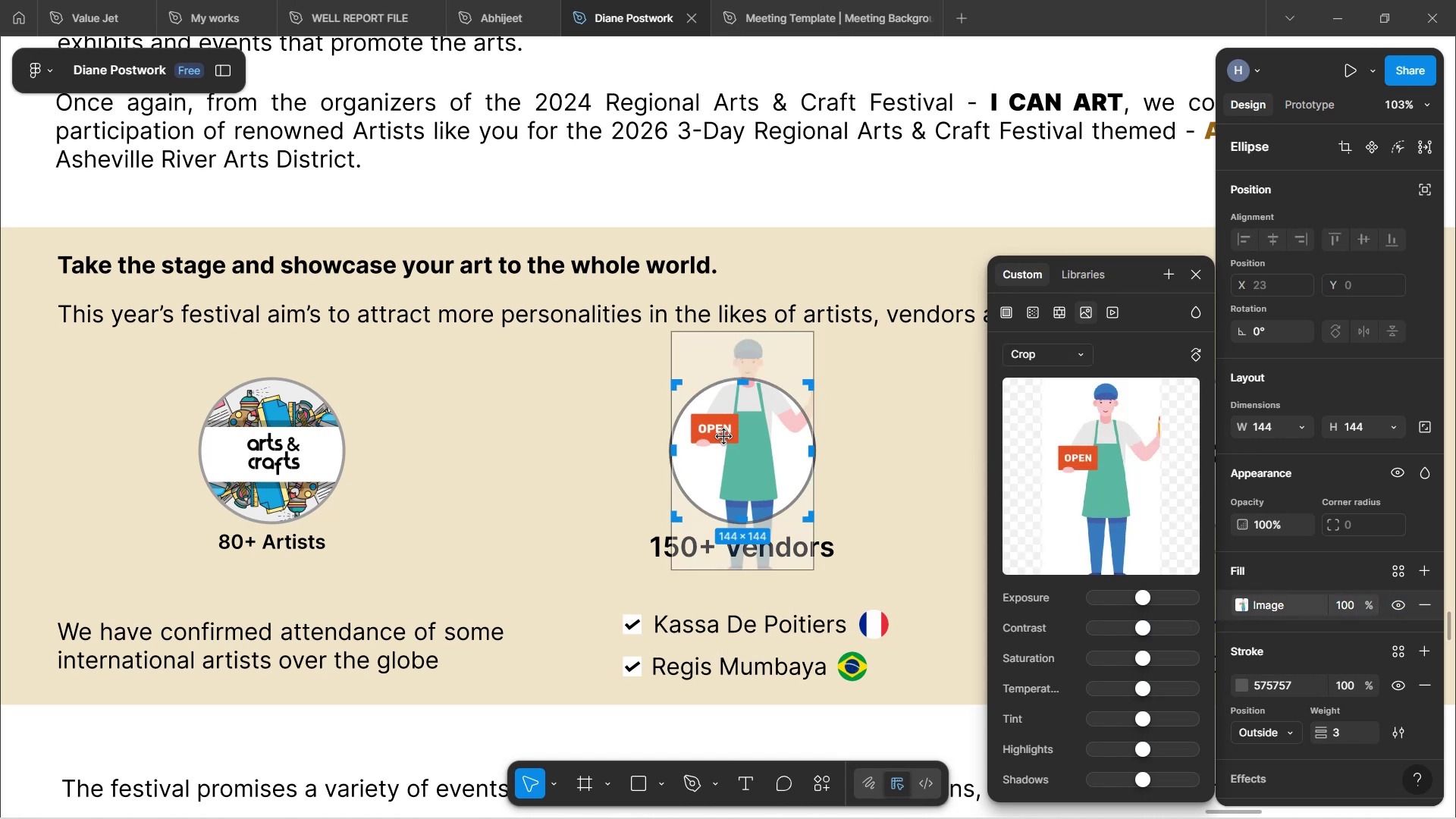 
left_click_drag(start_coordinate=[743, 447], to_coordinate=[743, 491])
 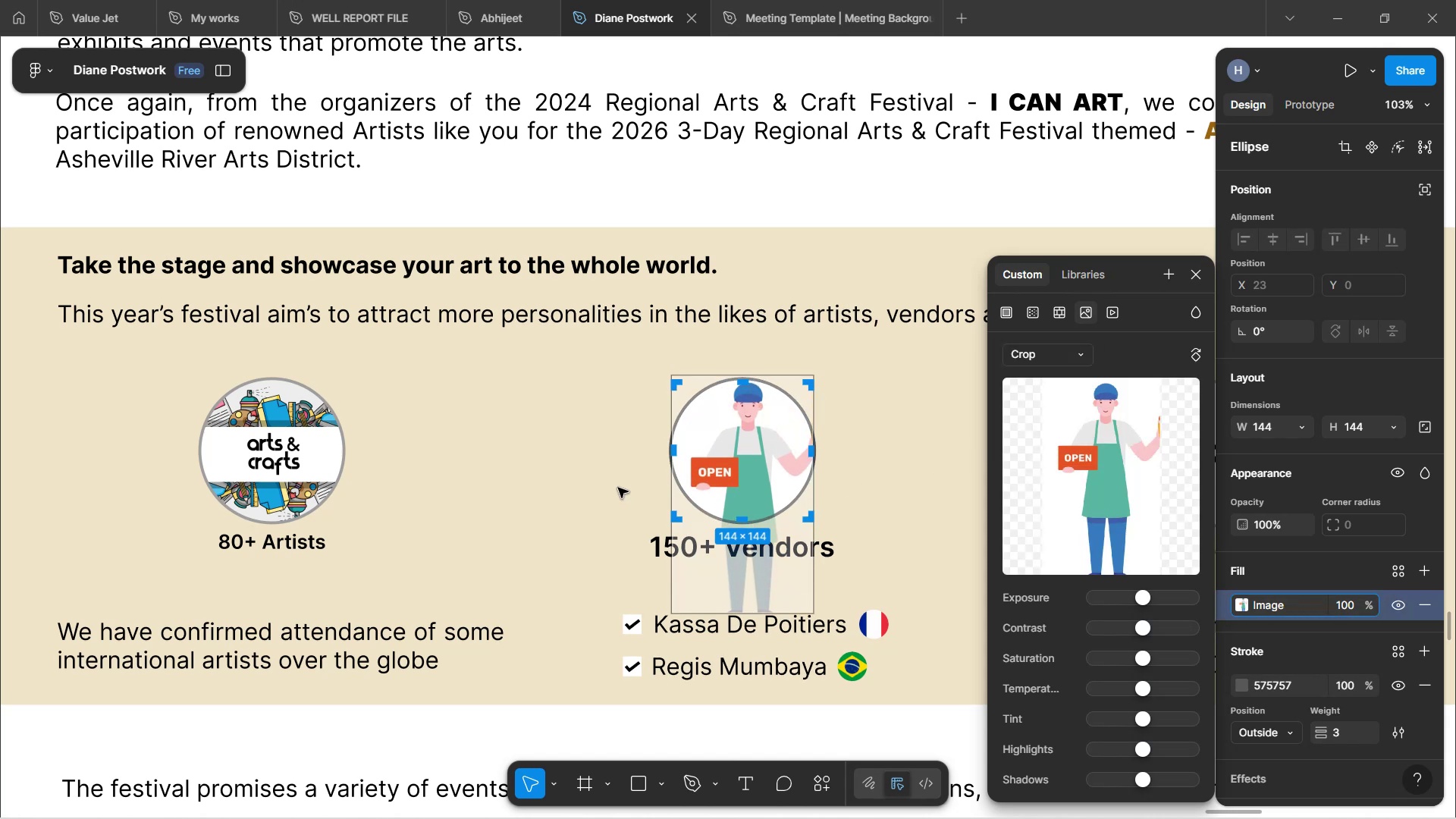 
left_click([618, 488])
 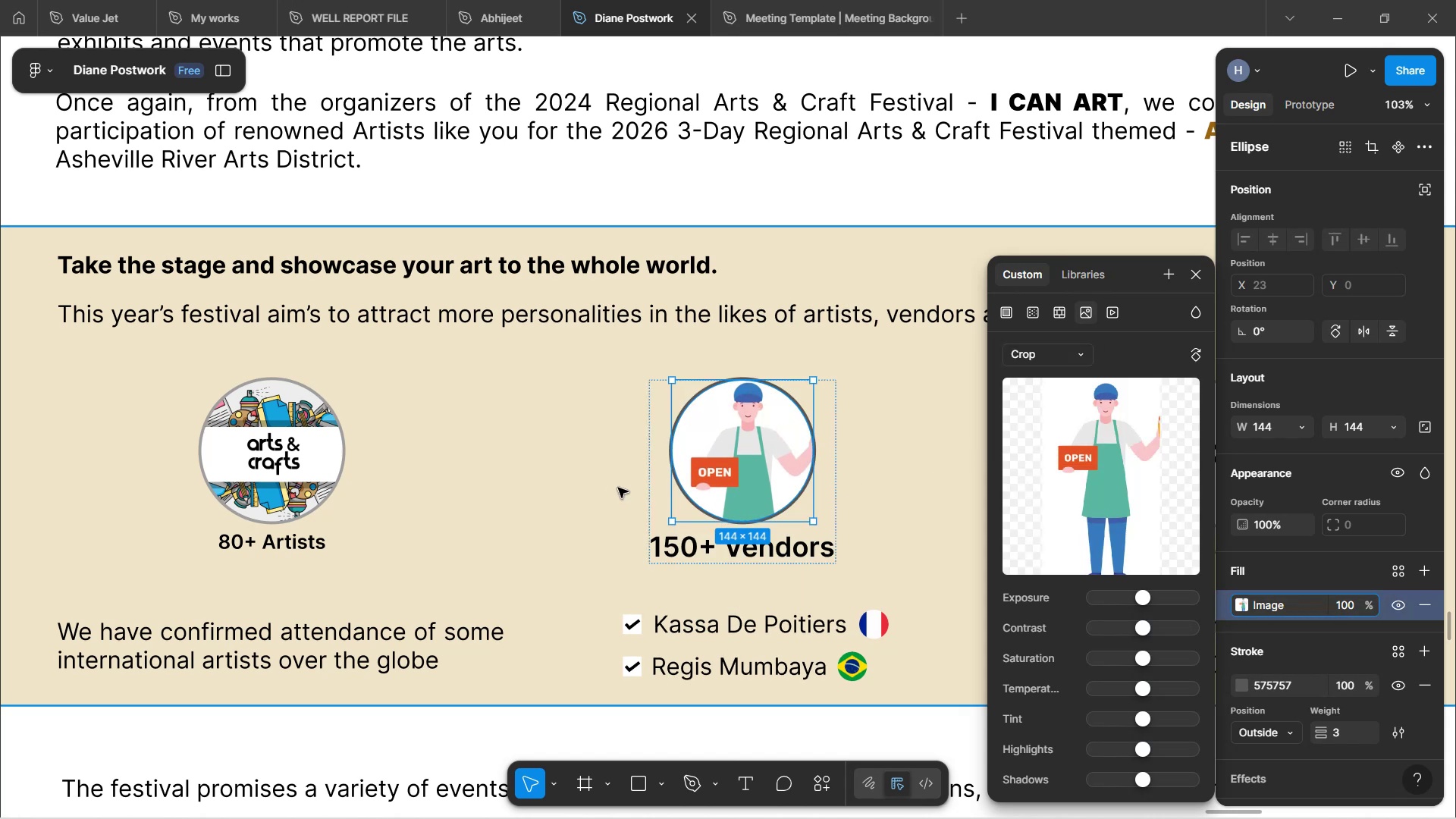 
left_click([618, 488])
 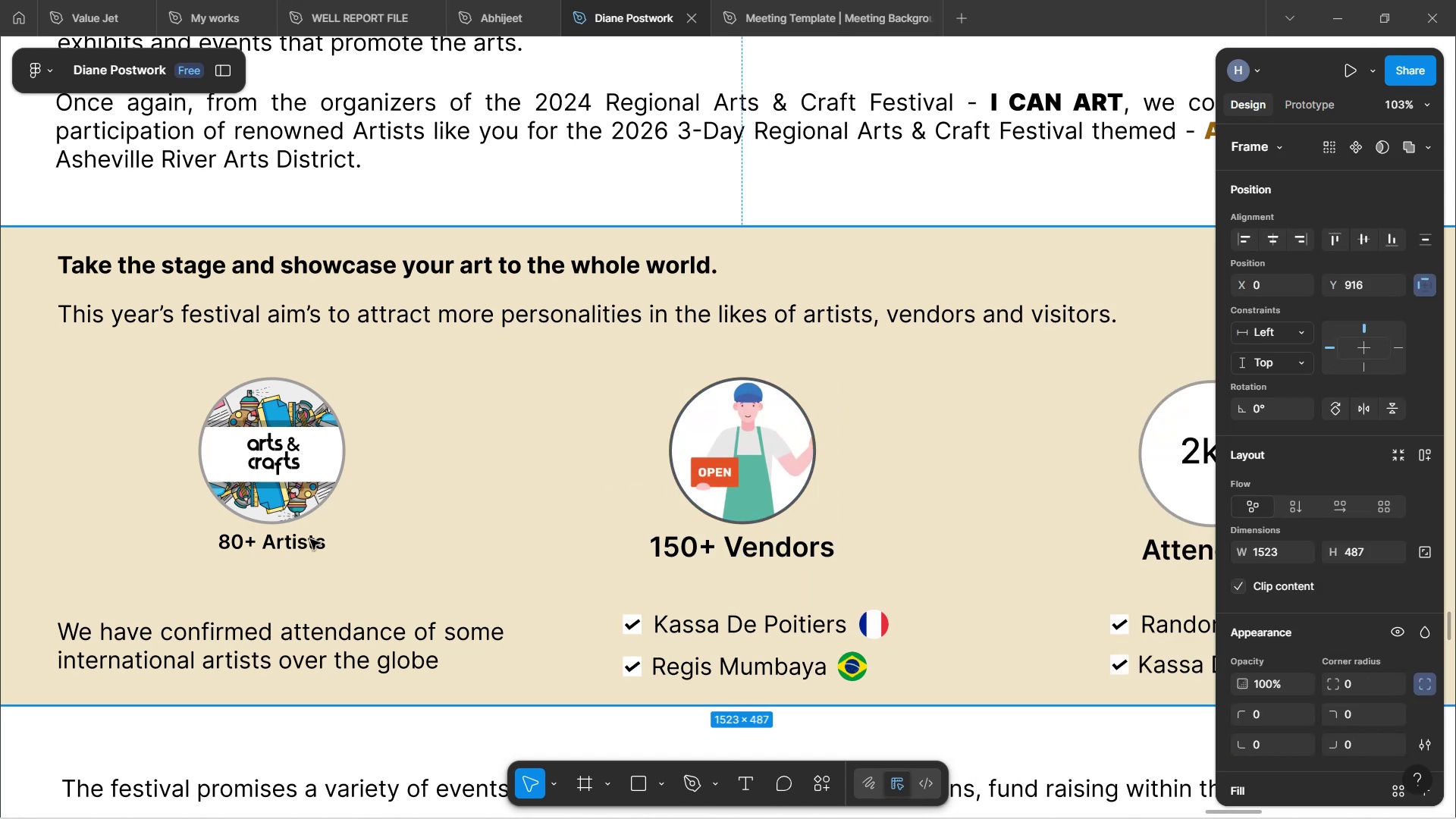 
double_click([738, 551])
 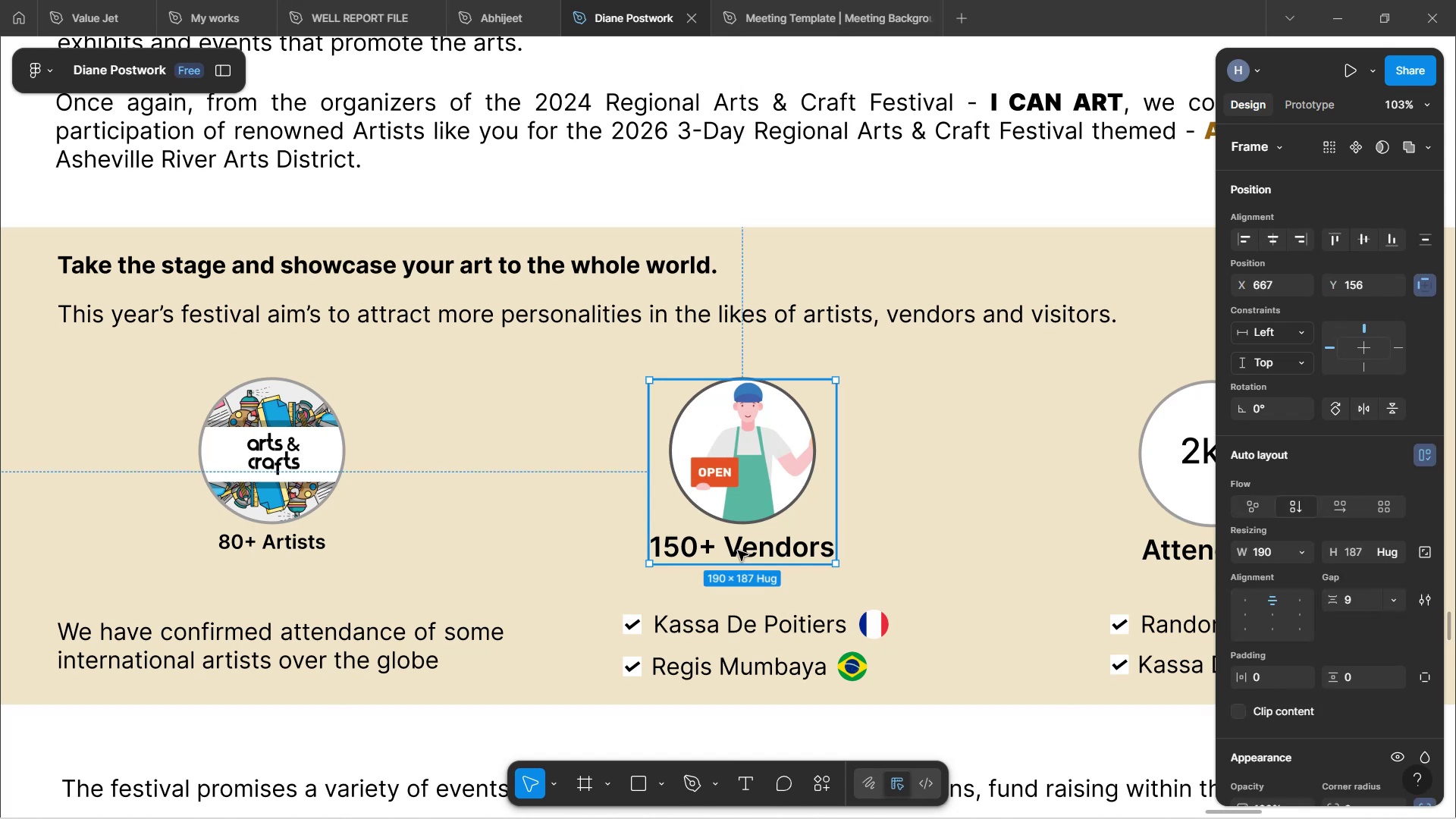 
triple_click([738, 551])
 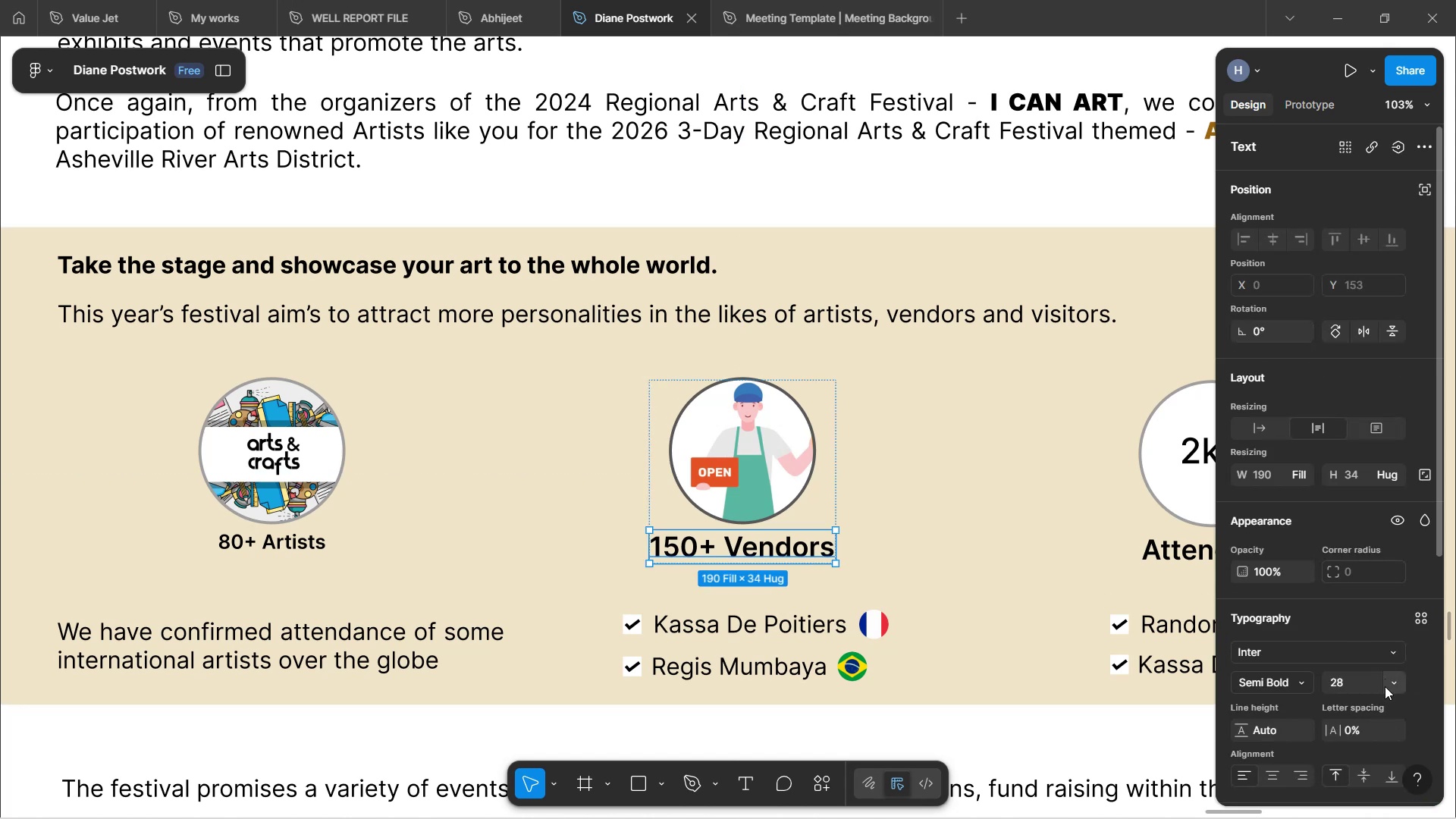 
left_click([1401, 686])
 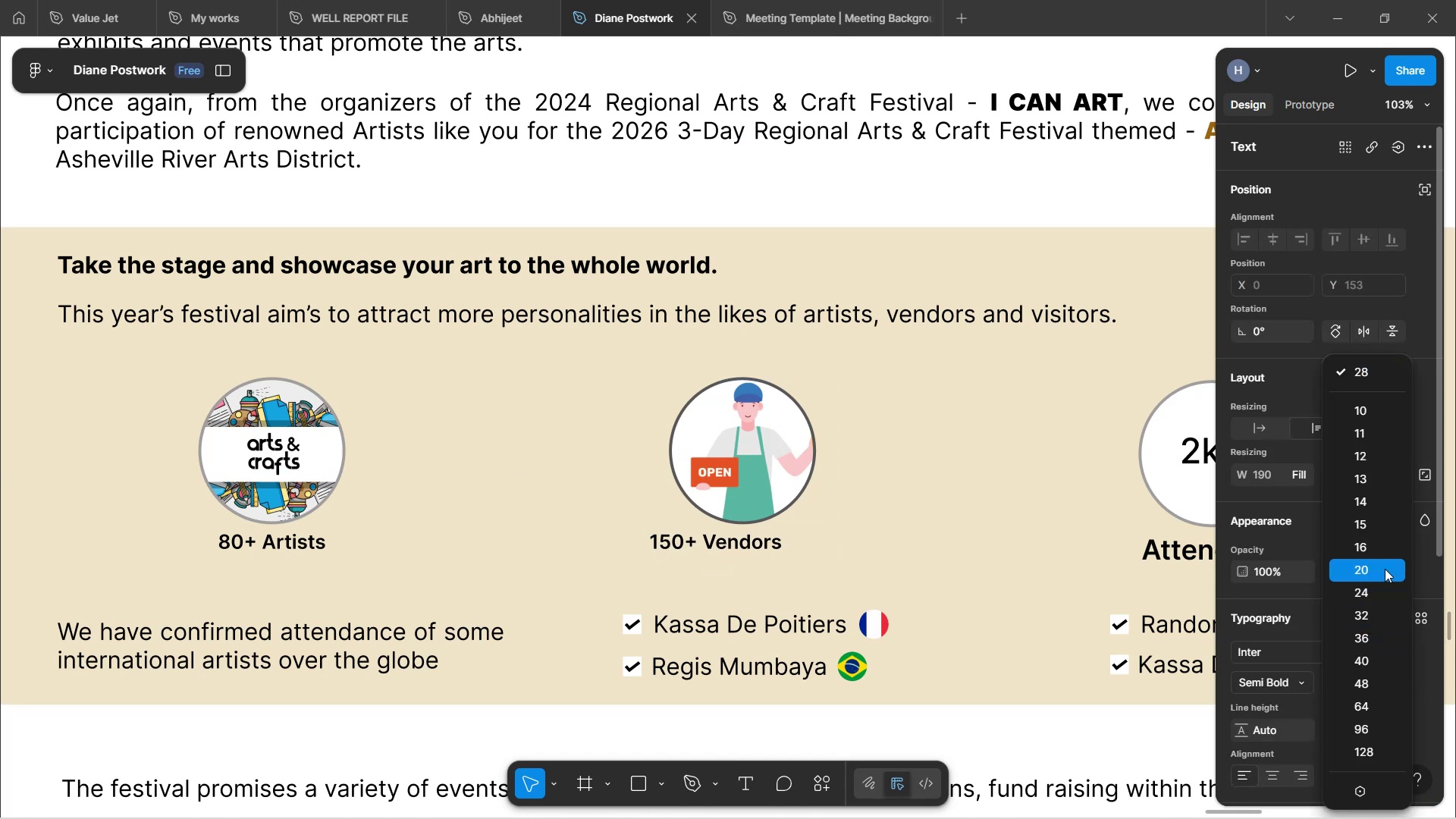 
left_click([1385, 569])
 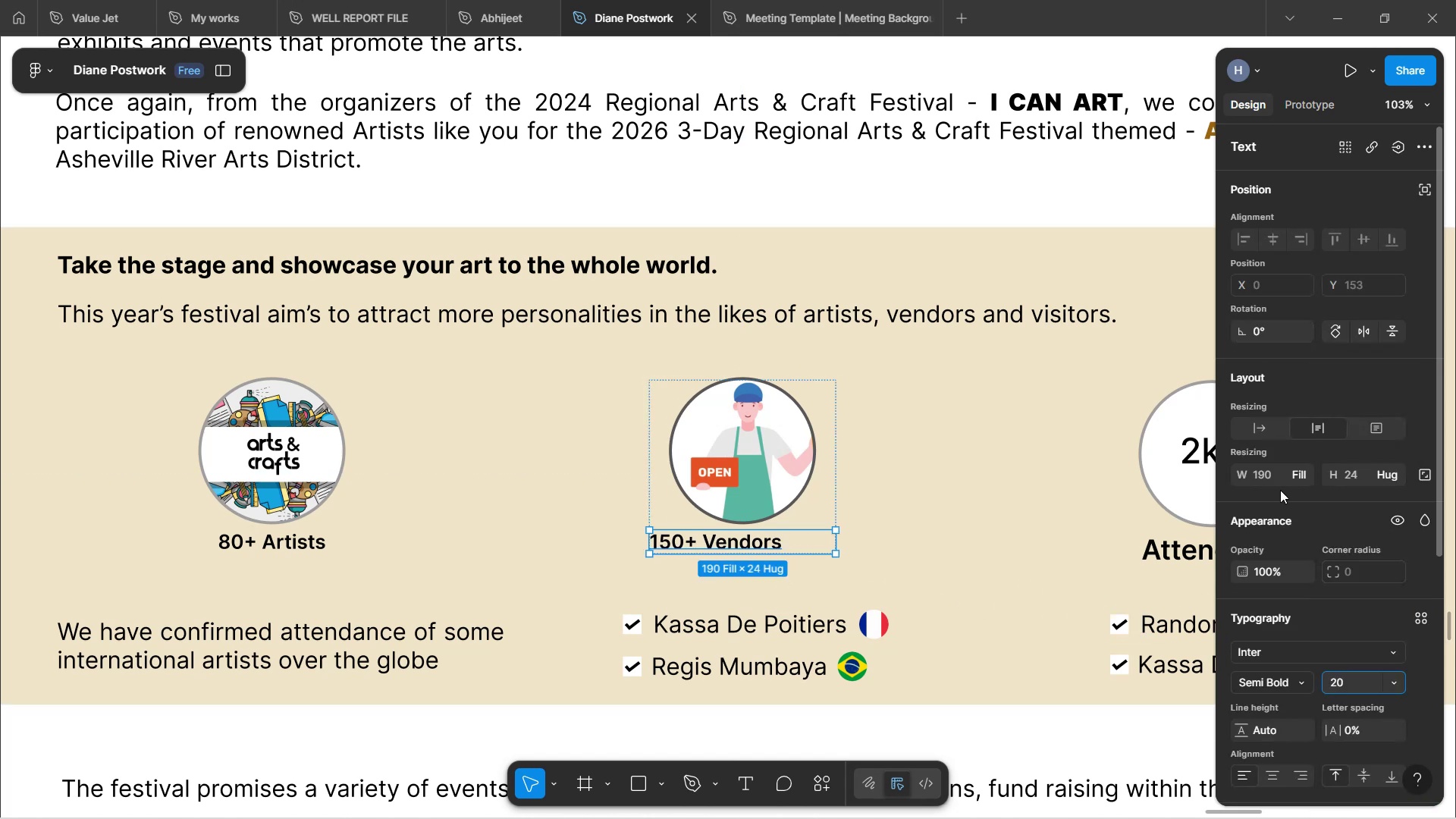 
left_click([1254, 425])
 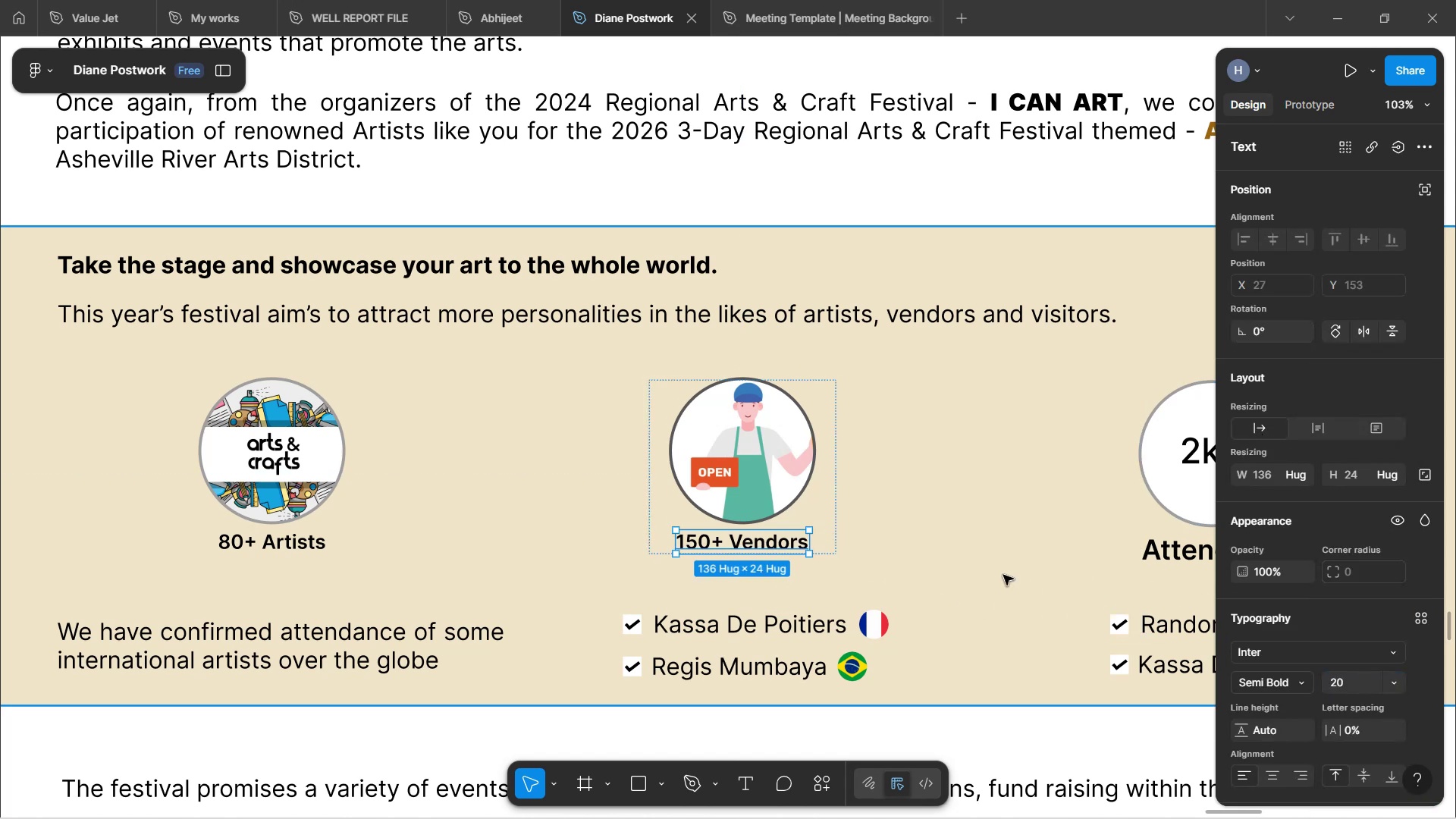 
left_click([999, 576])
 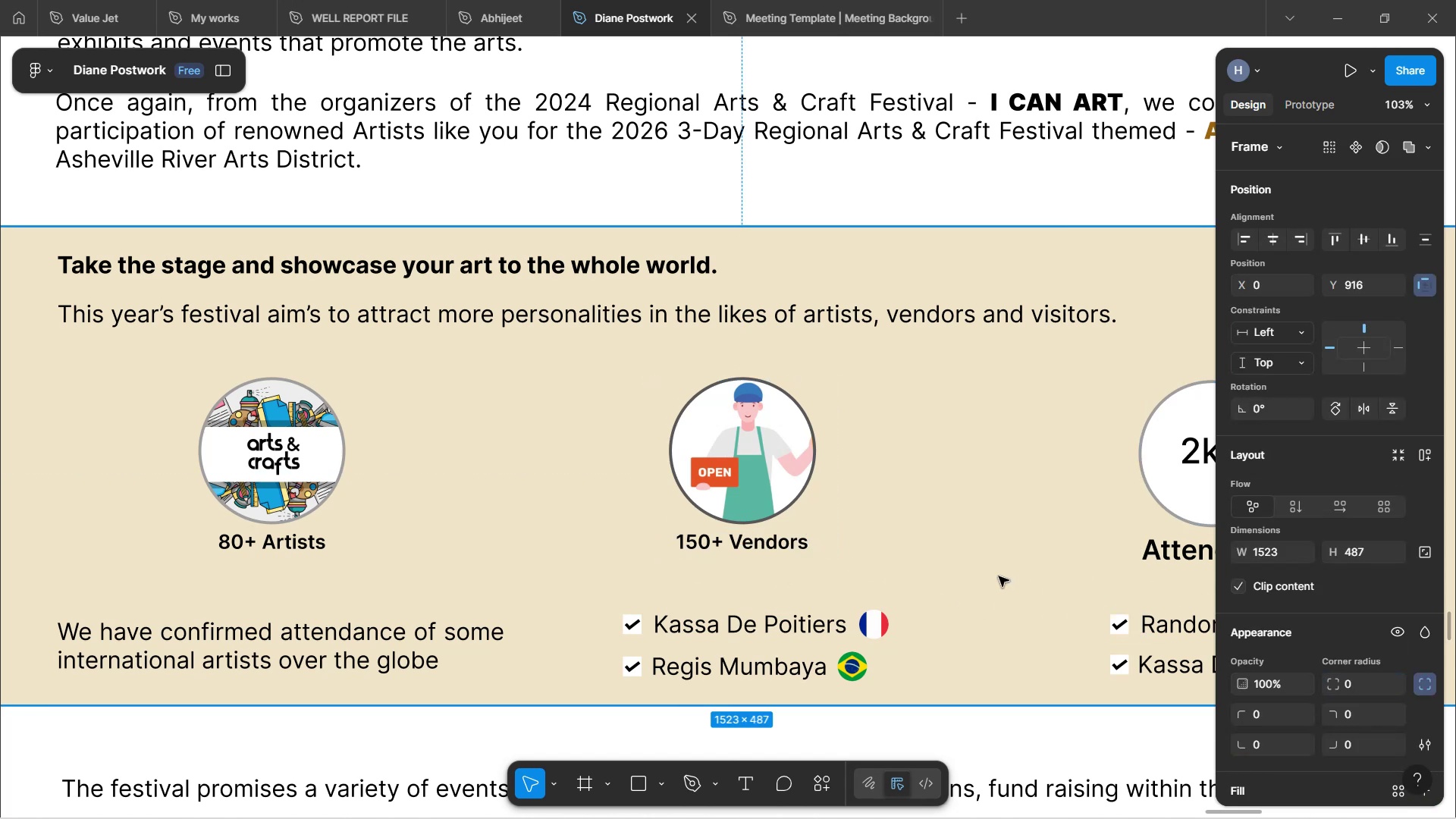 
hold_key(key=ShiftLeft, duration=0.71)
scroll: coordinate [965, 574], scroll_direction: down, amount: 3.0
 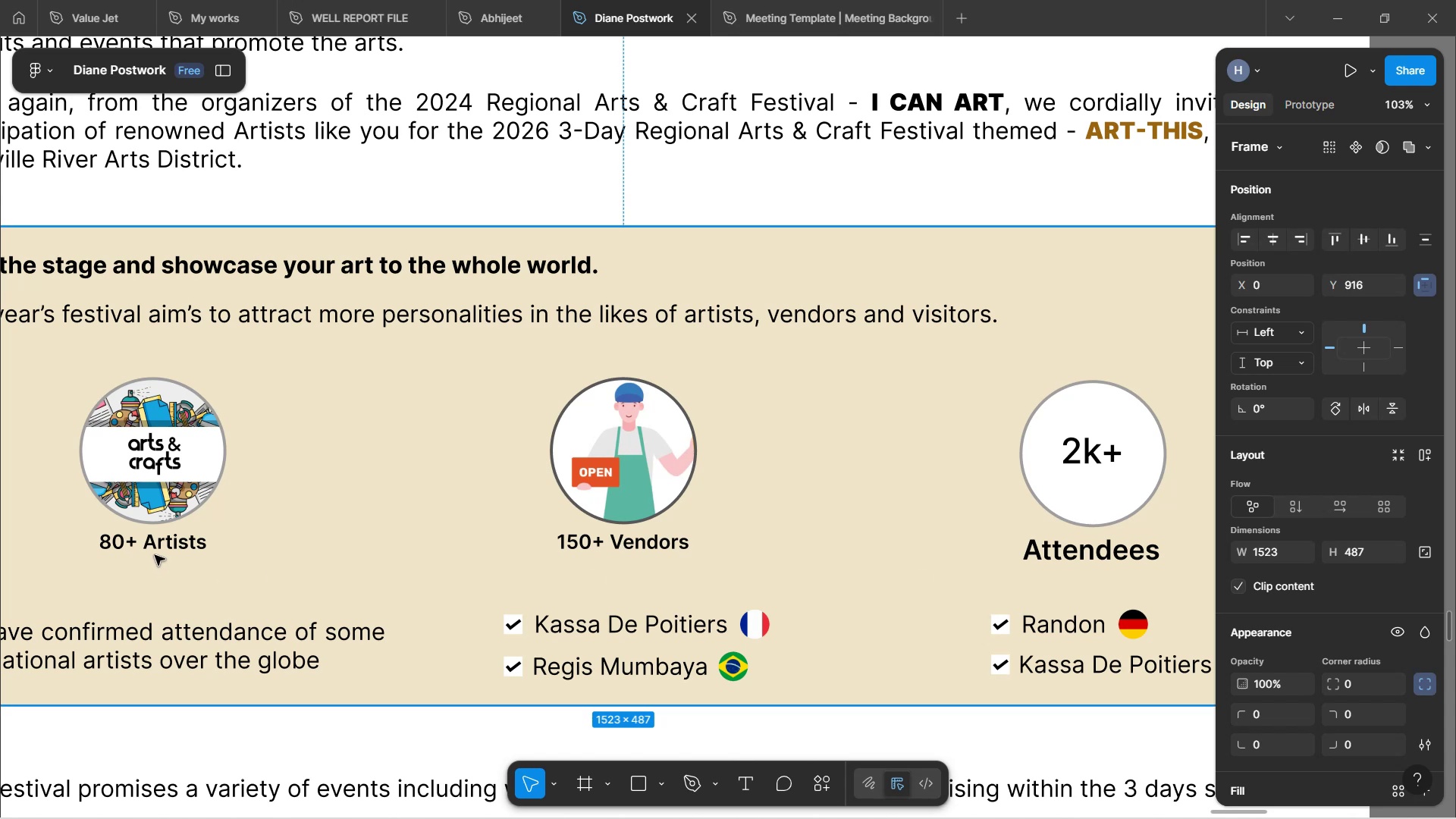 
left_click([157, 549])
 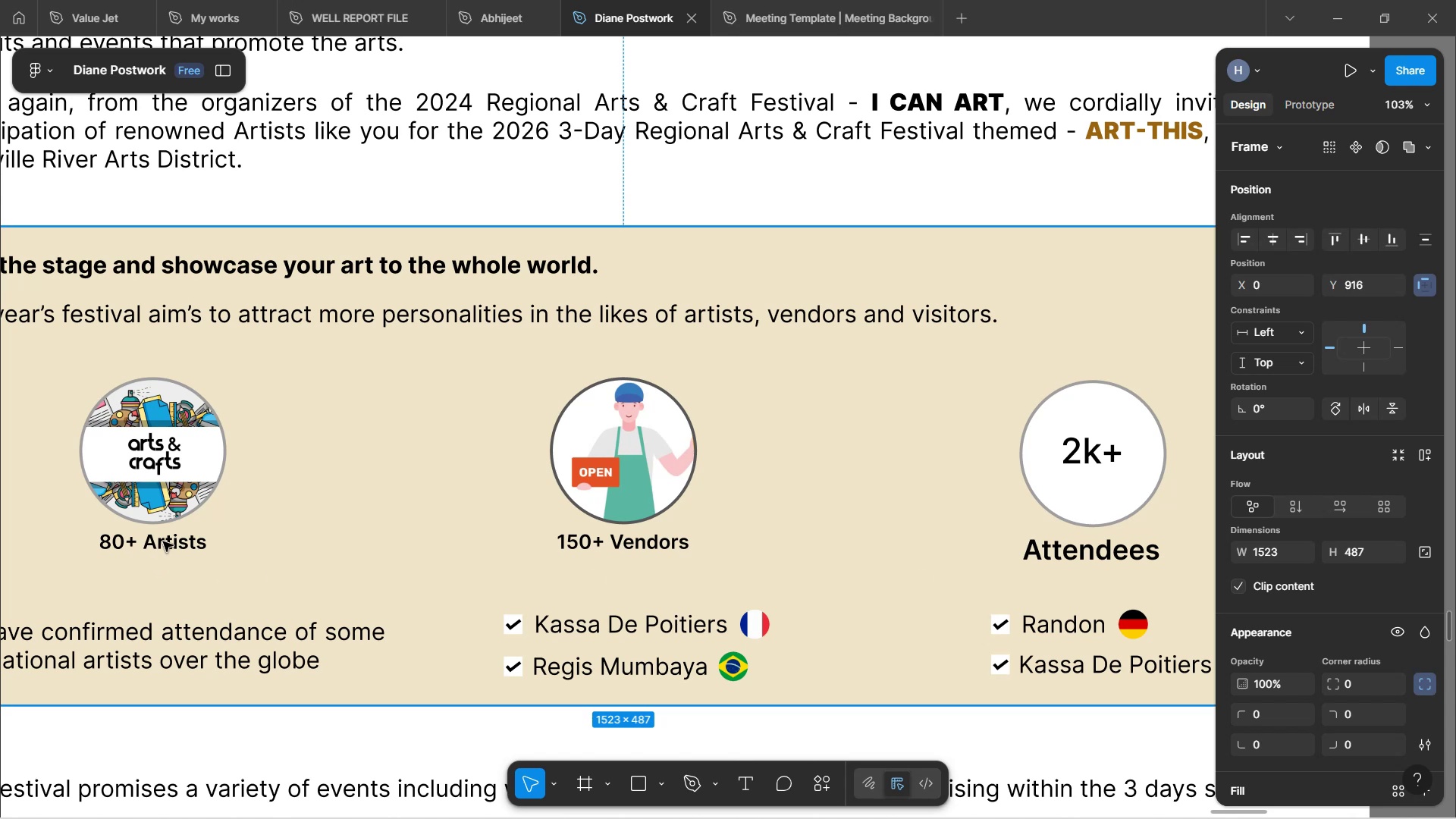 
double_click([163, 541])
 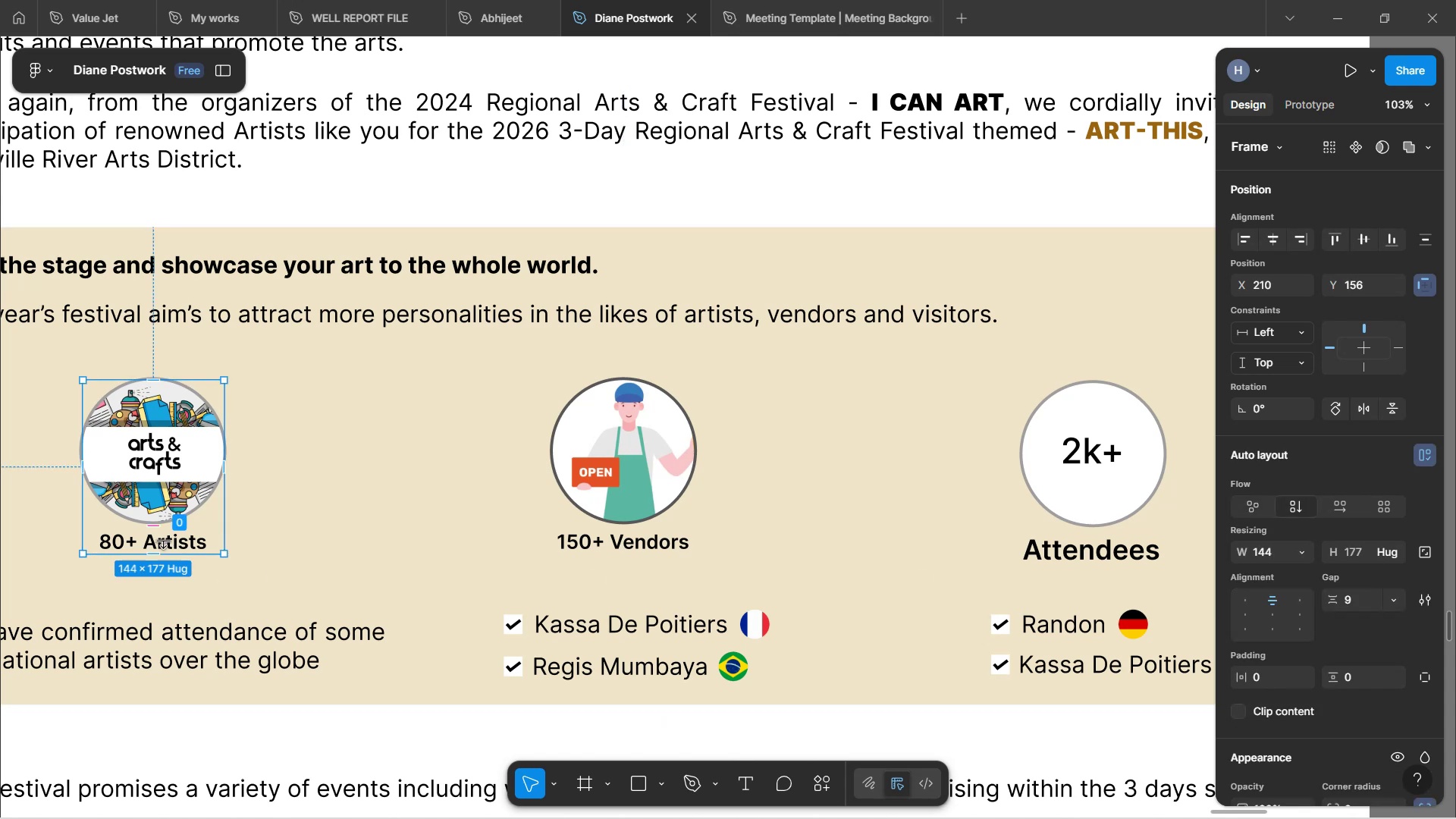 
double_click([163, 541])
 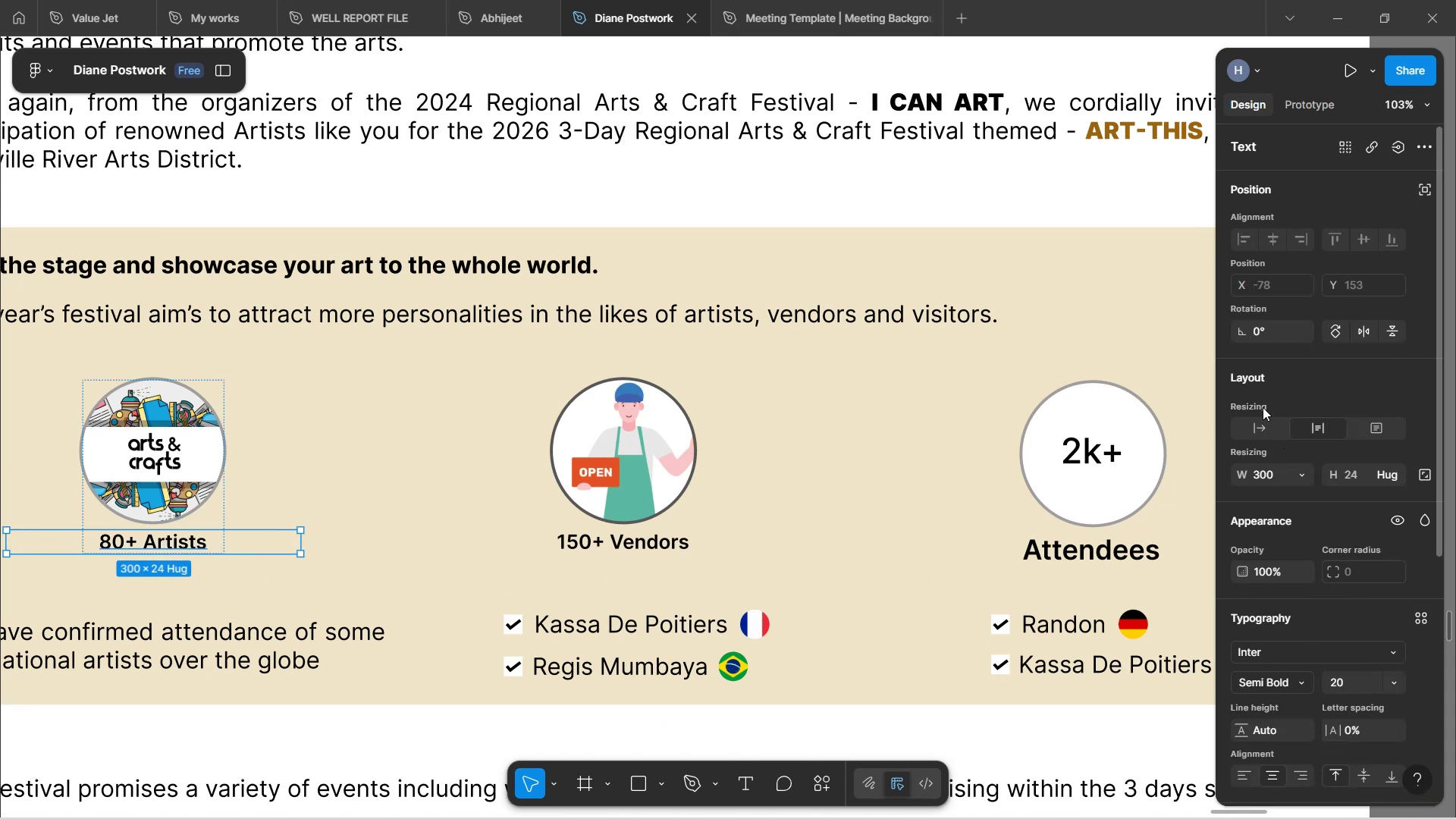 
left_click([1266, 429])
 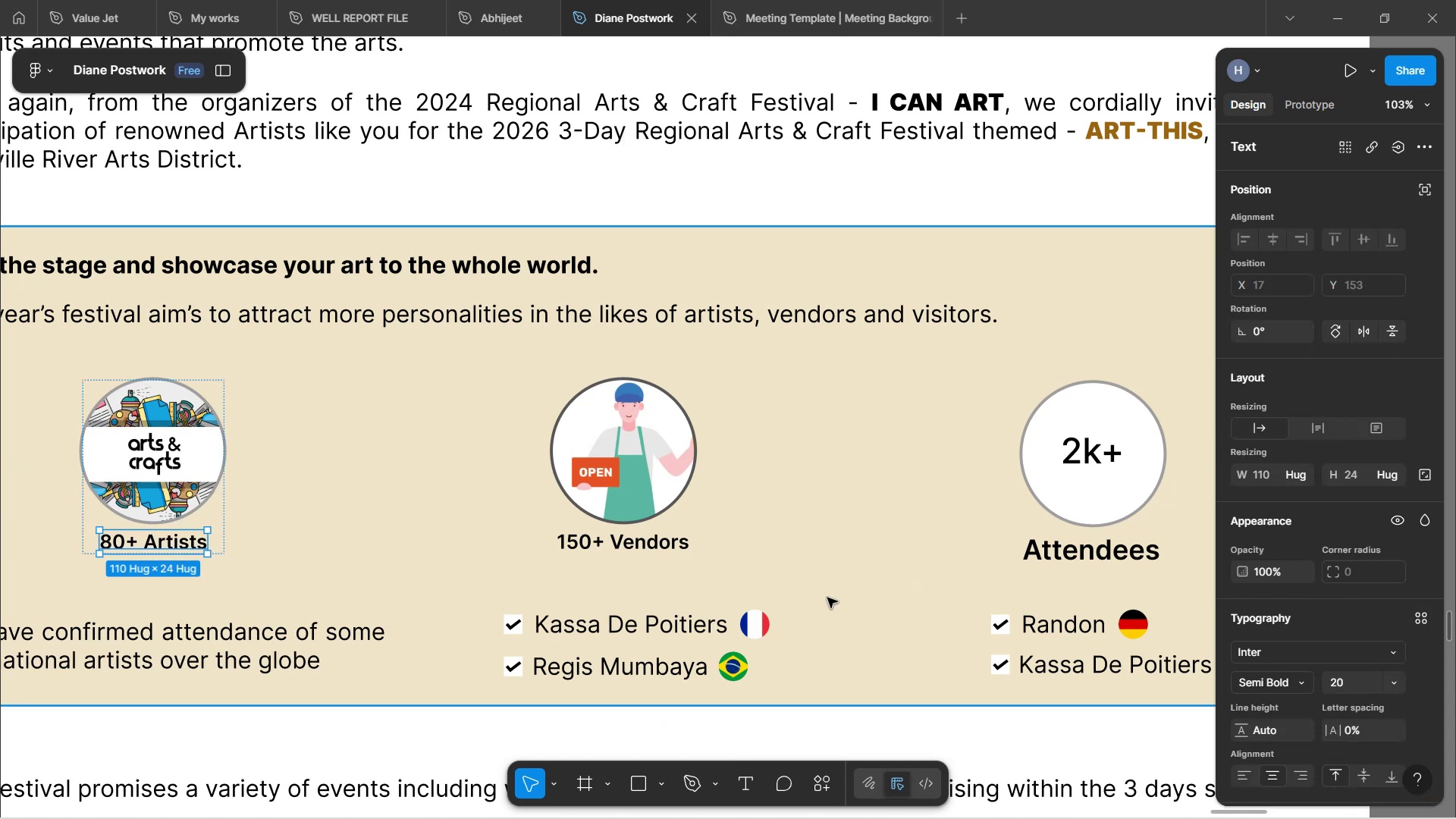 
left_click([813, 581])
 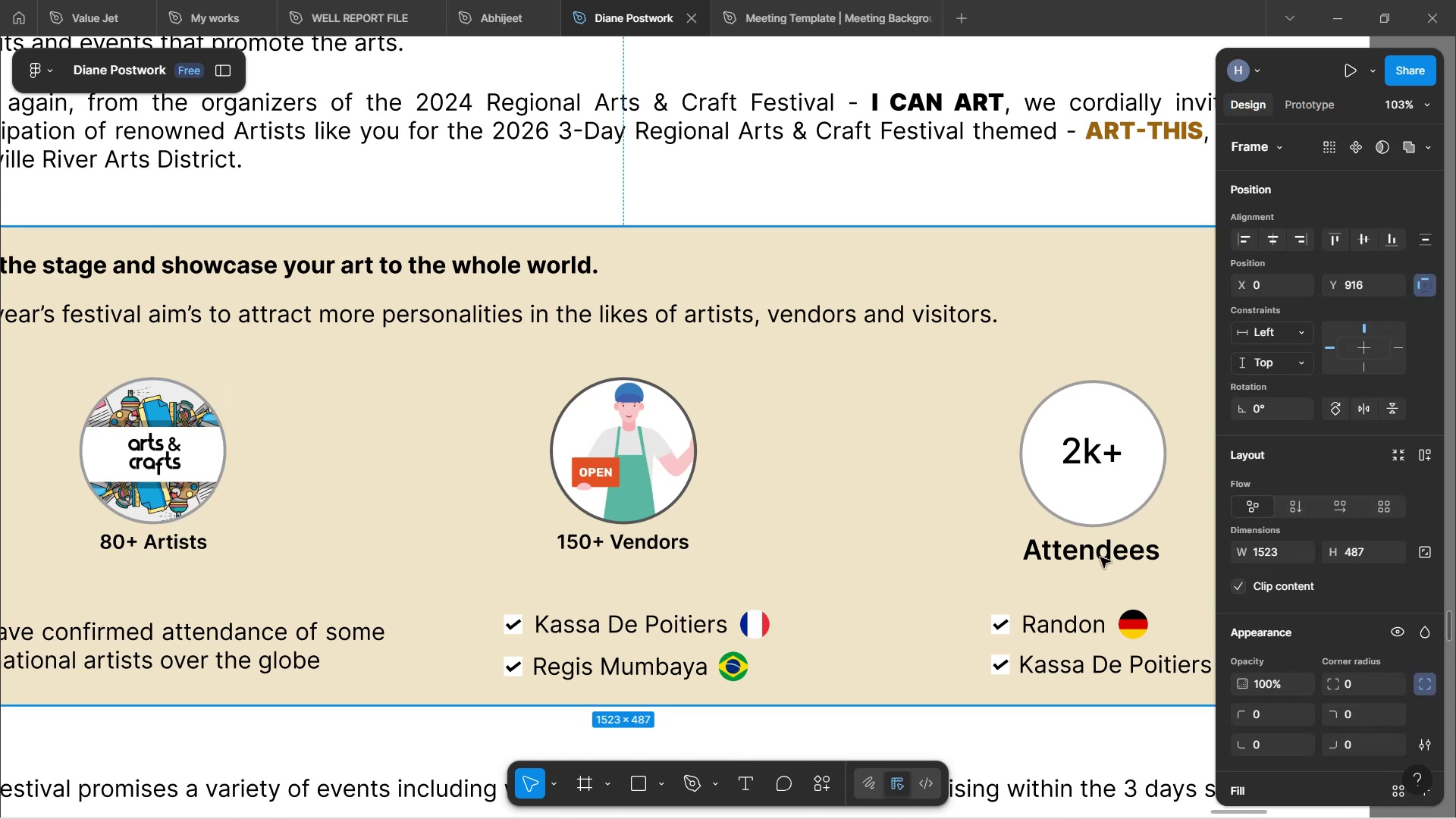 
double_click([1100, 557])
 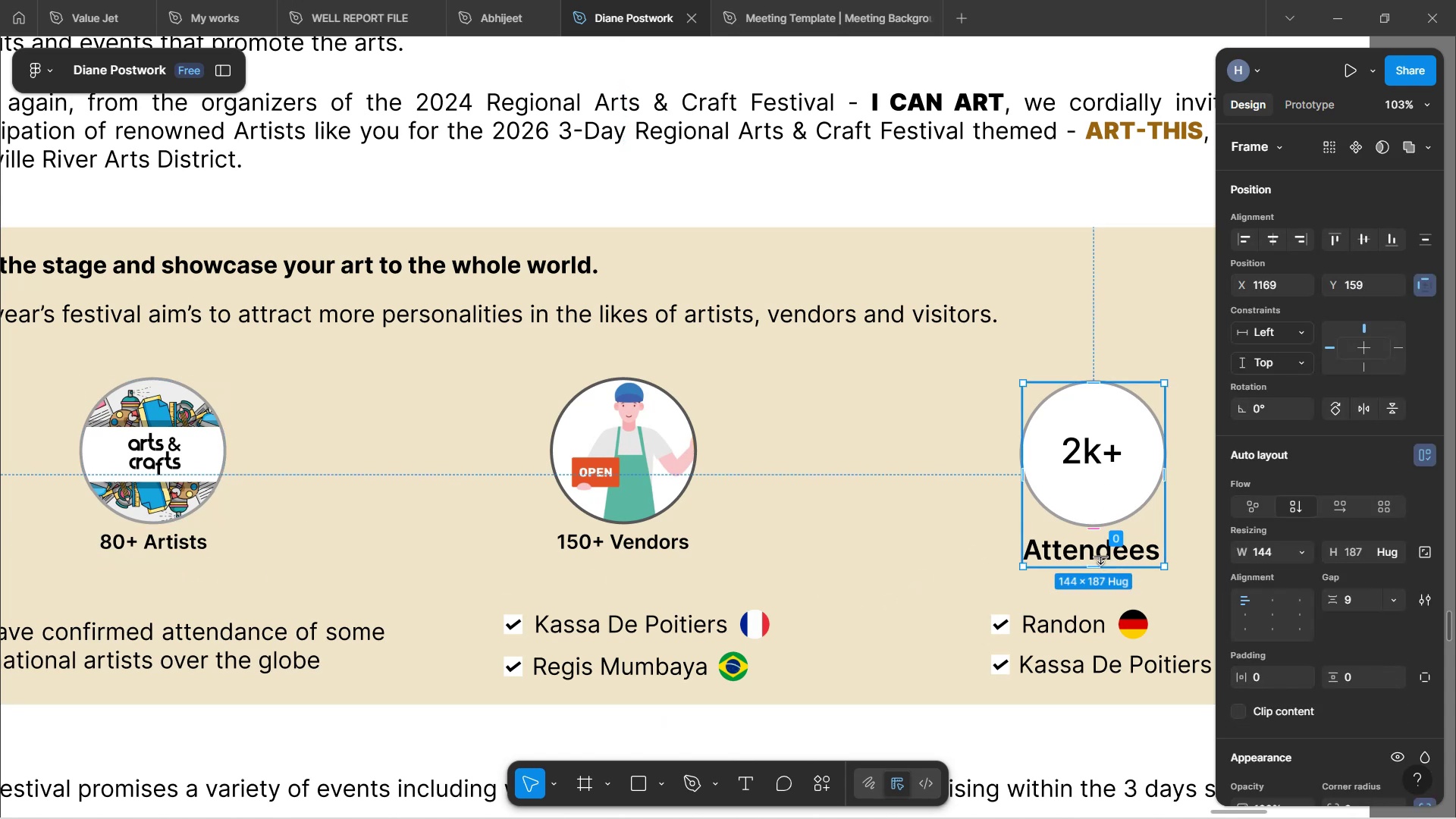 
double_click([1100, 557])
 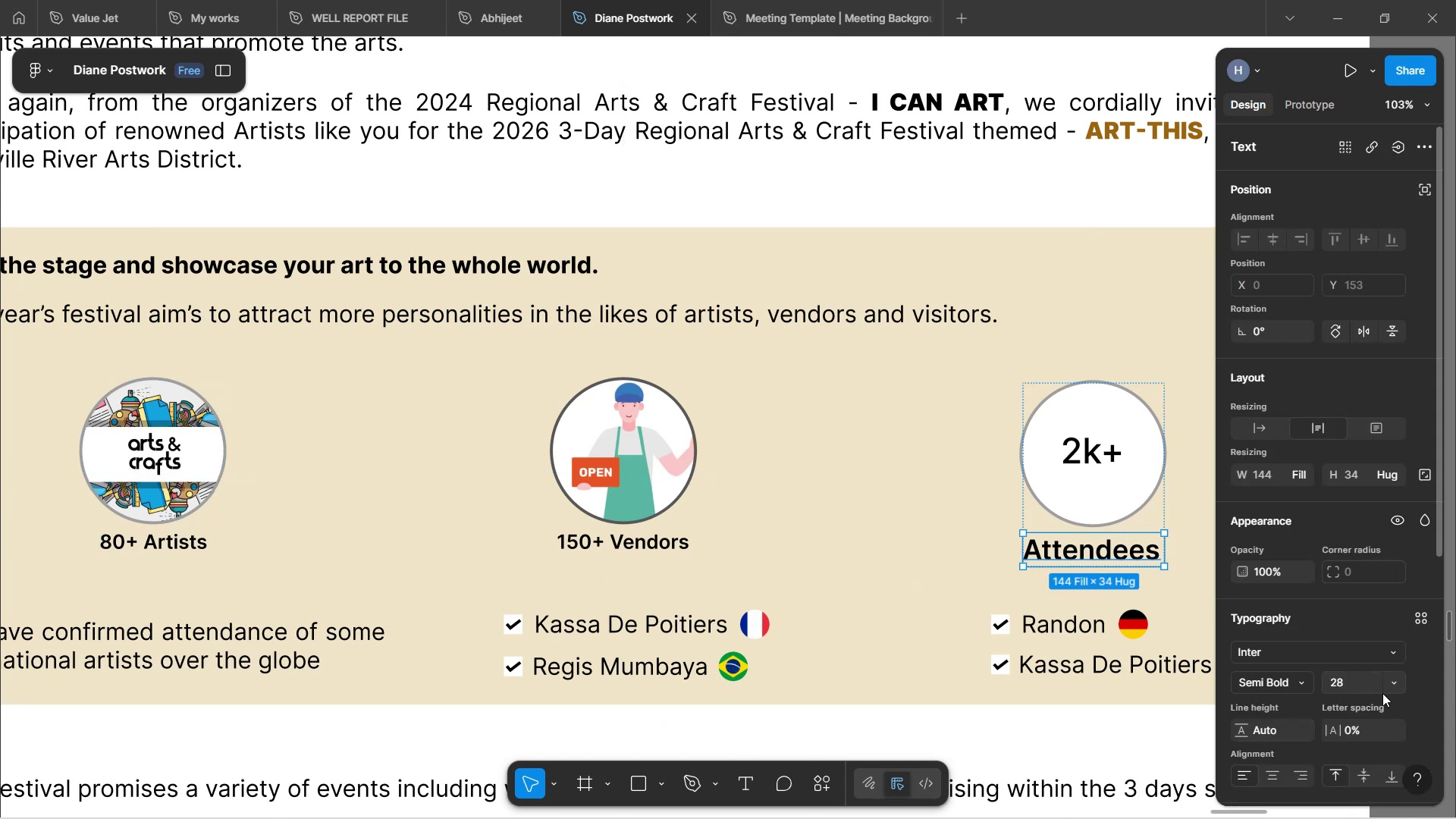 
left_click([1394, 683])
 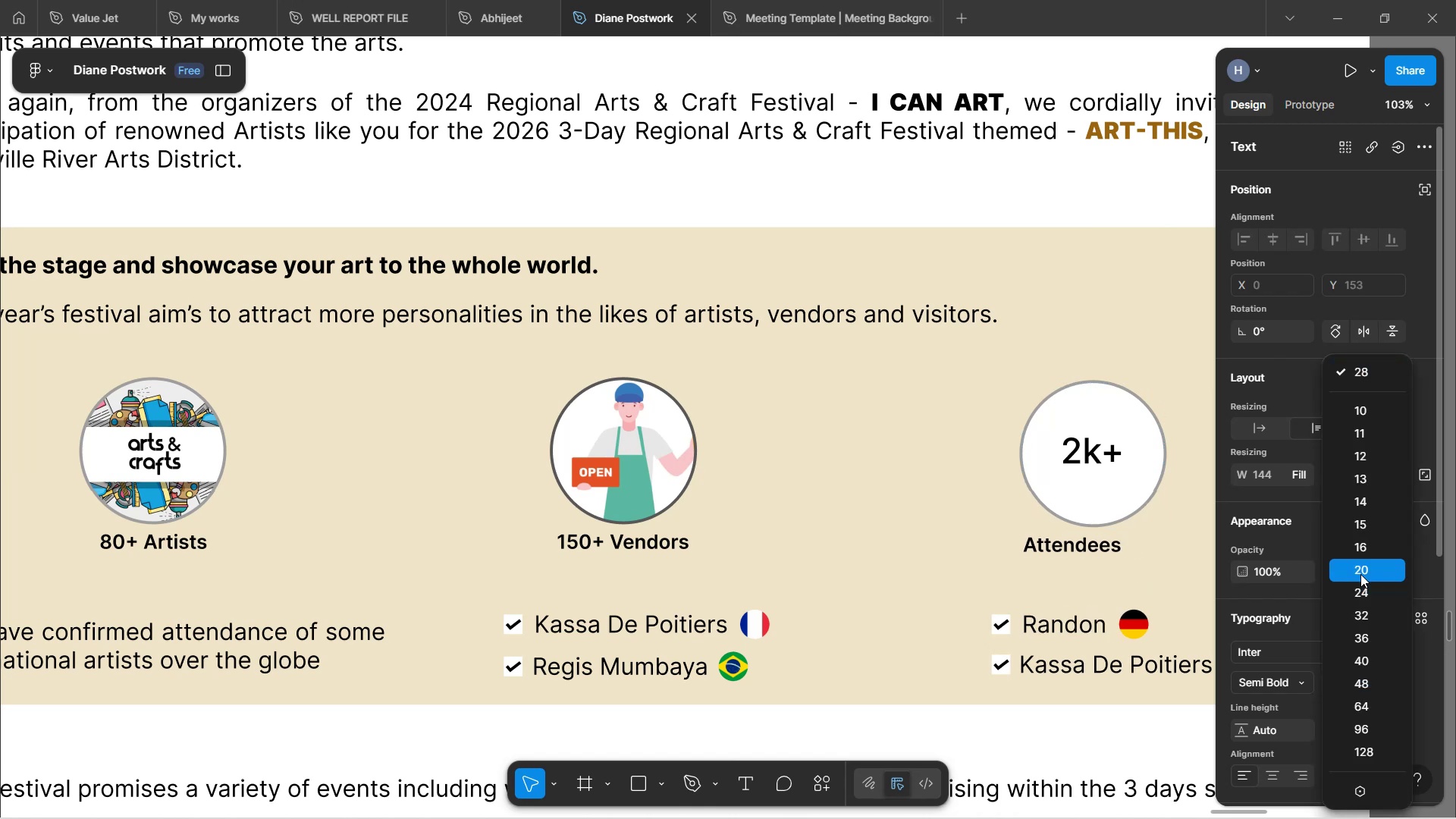 
left_click([1360, 574])
 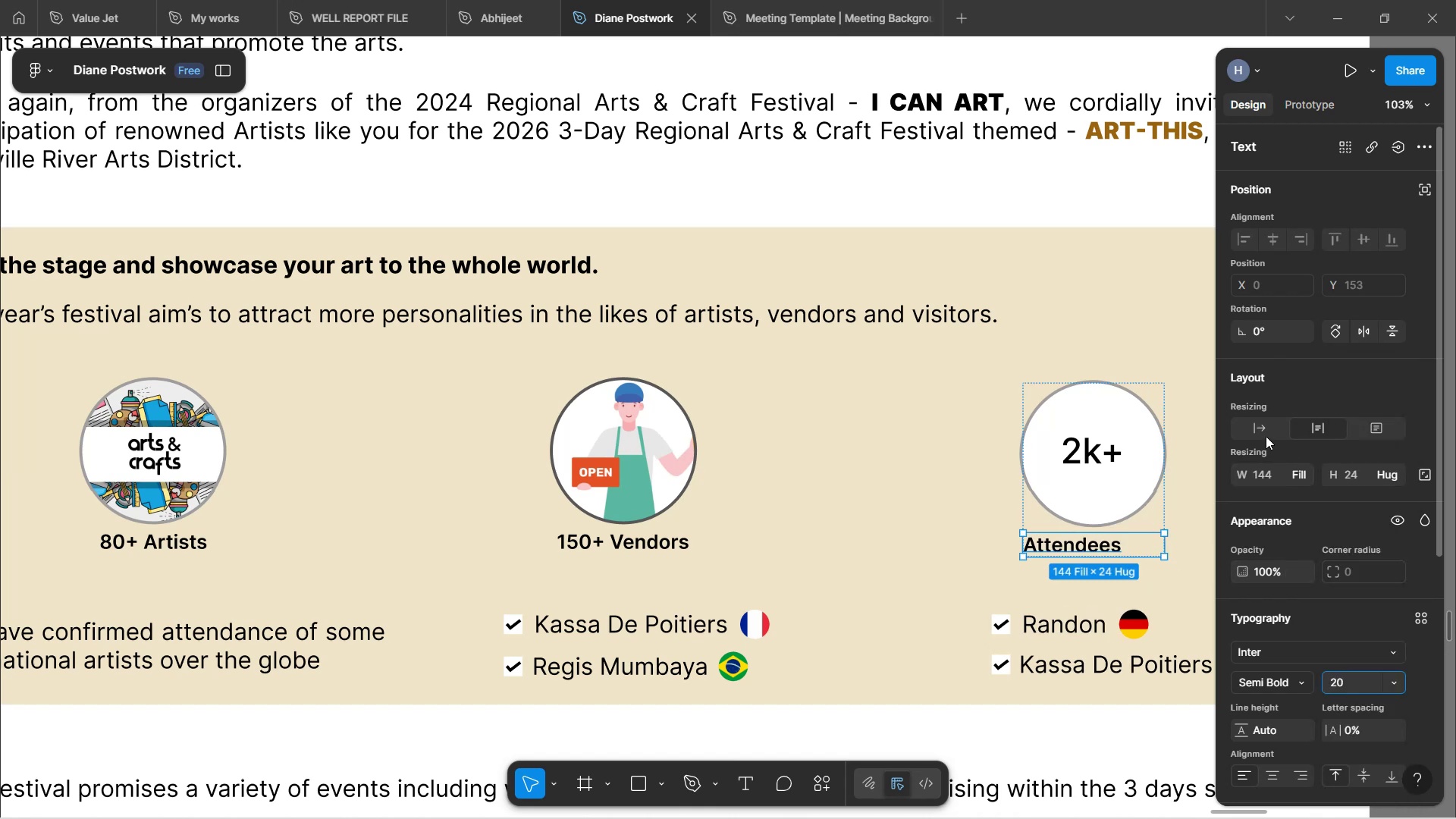 
left_click([1266, 434])
 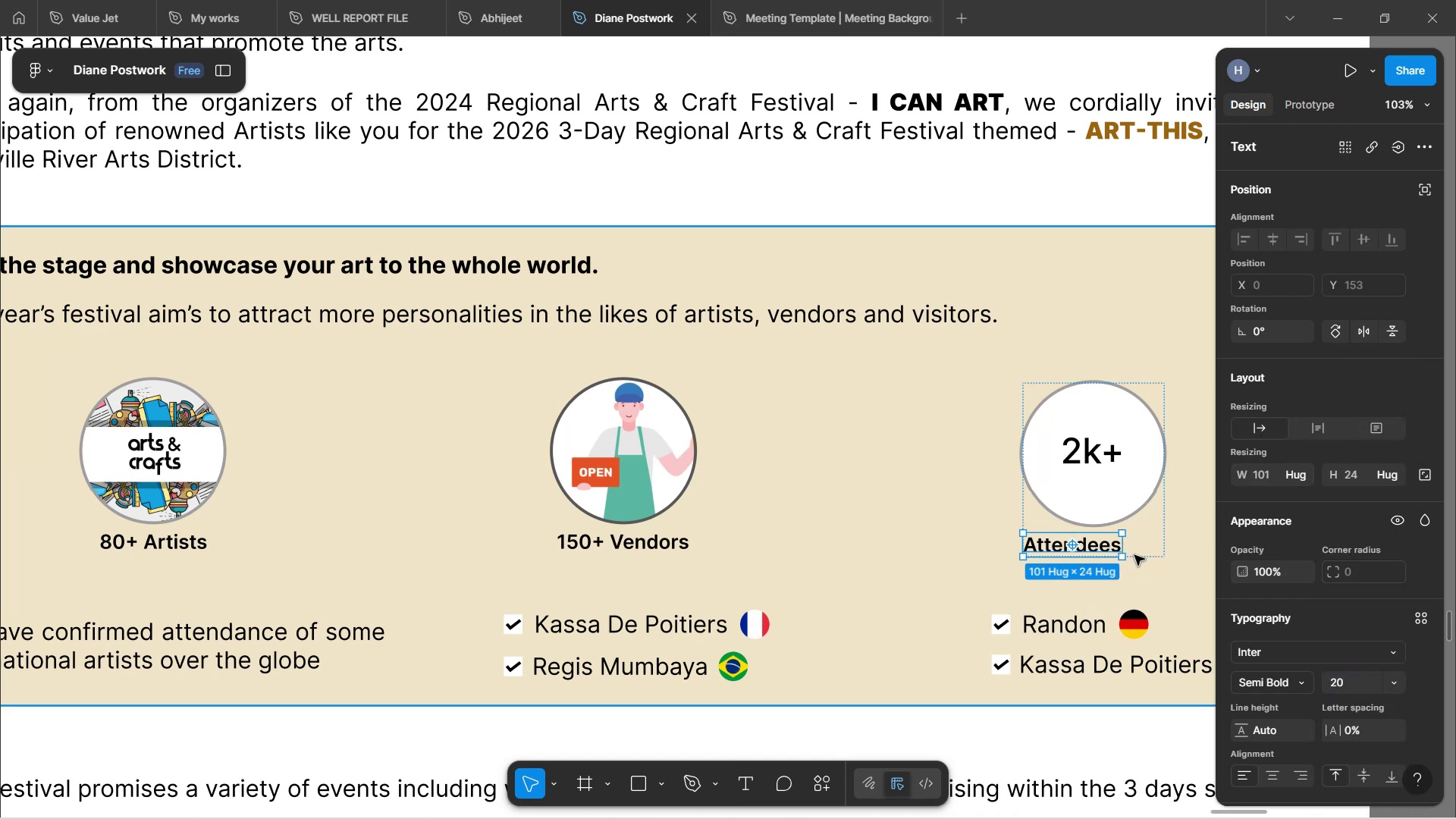 
left_click([1134, 497])
 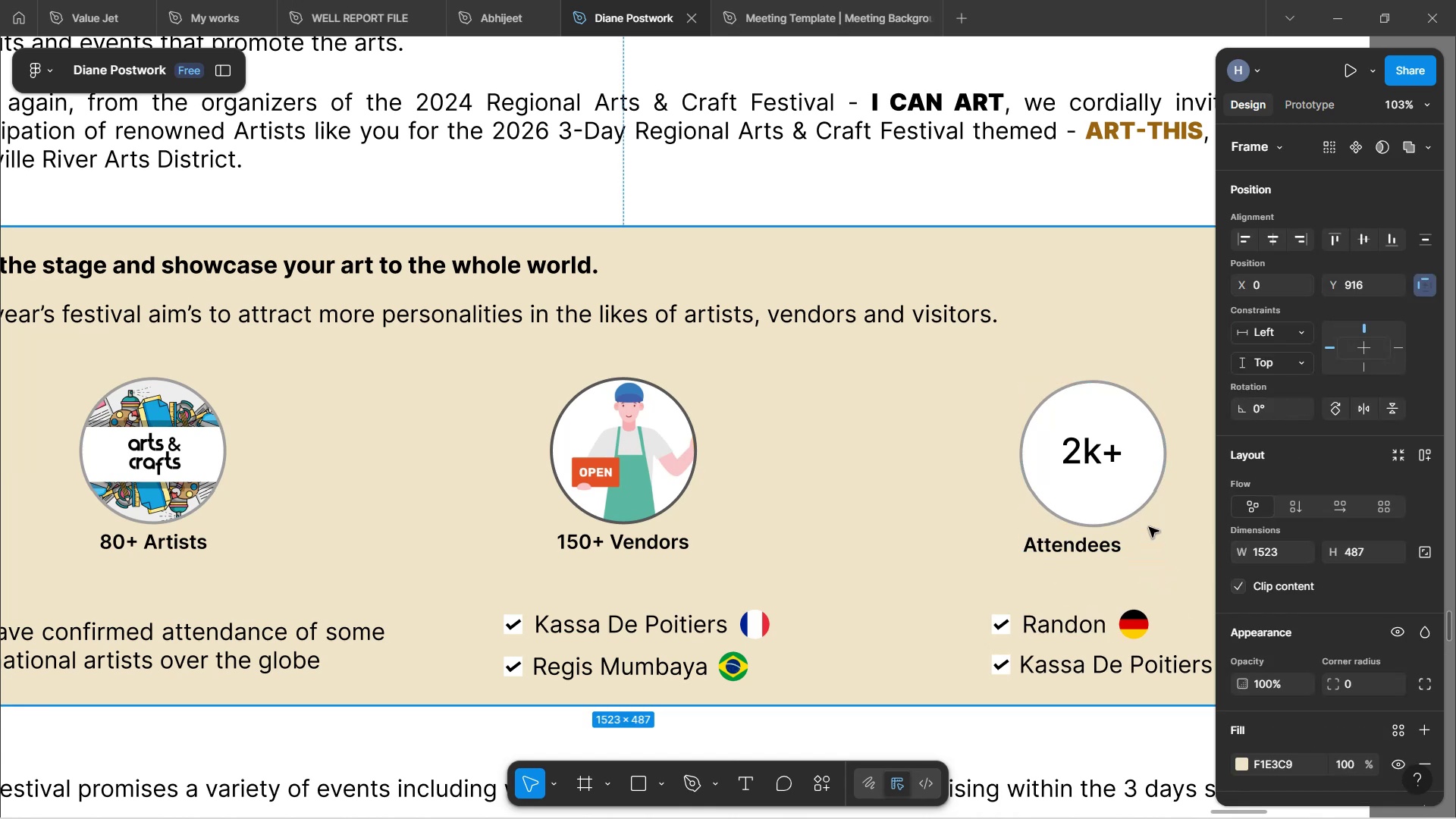 
left_click([1149, 519])
 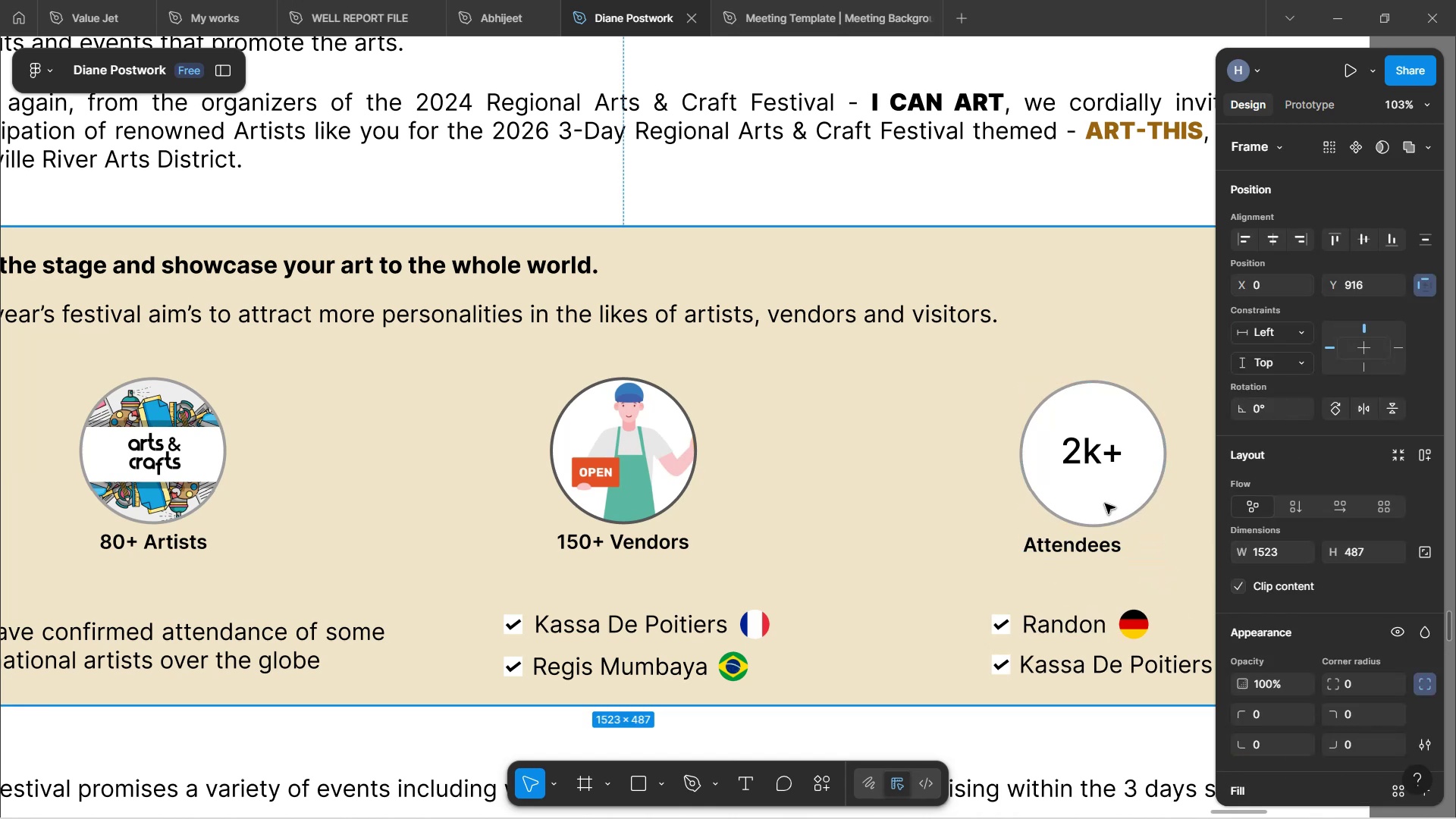 
double_click([1105, 504])
 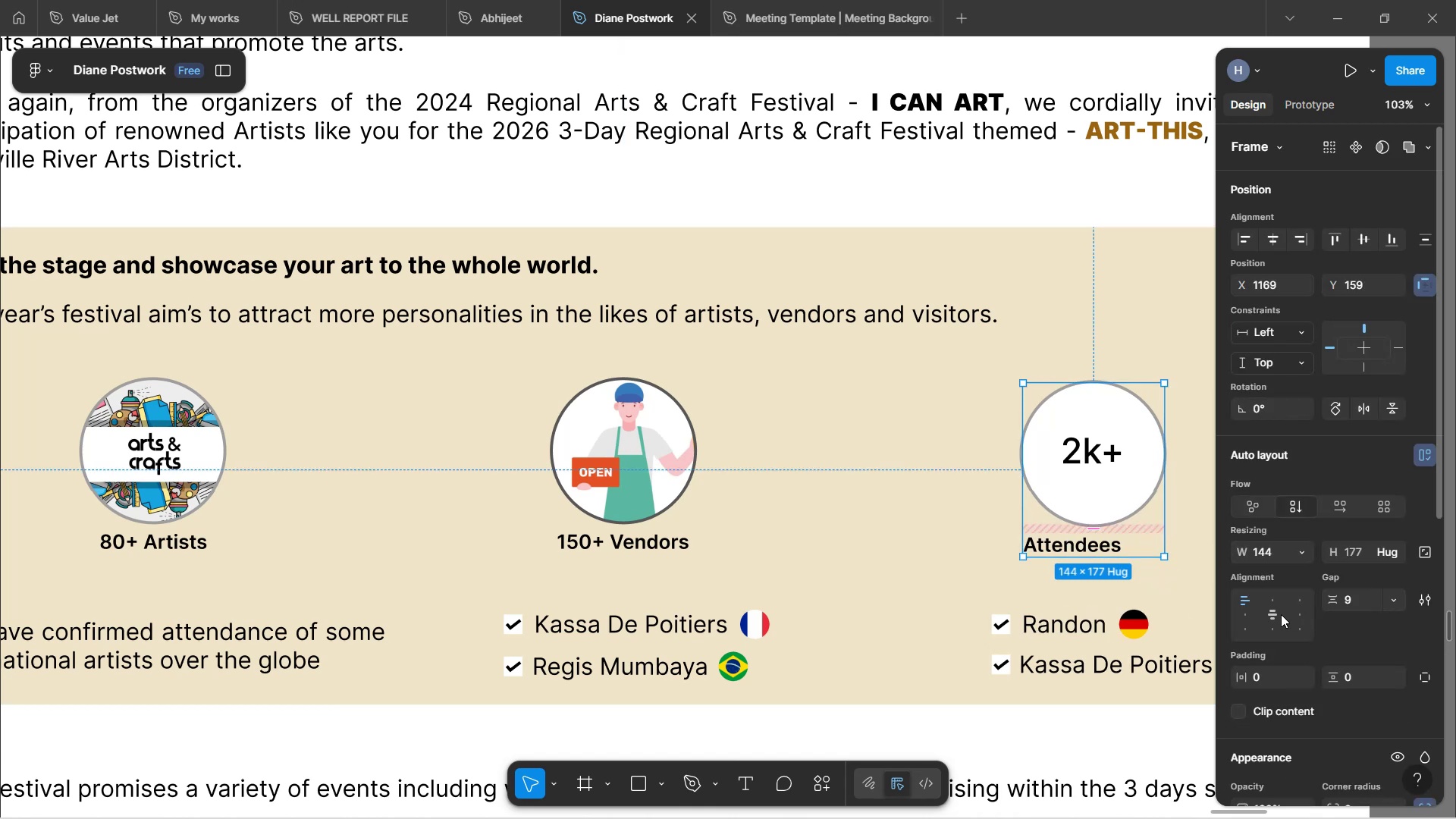 
left_click([1281, 614])
 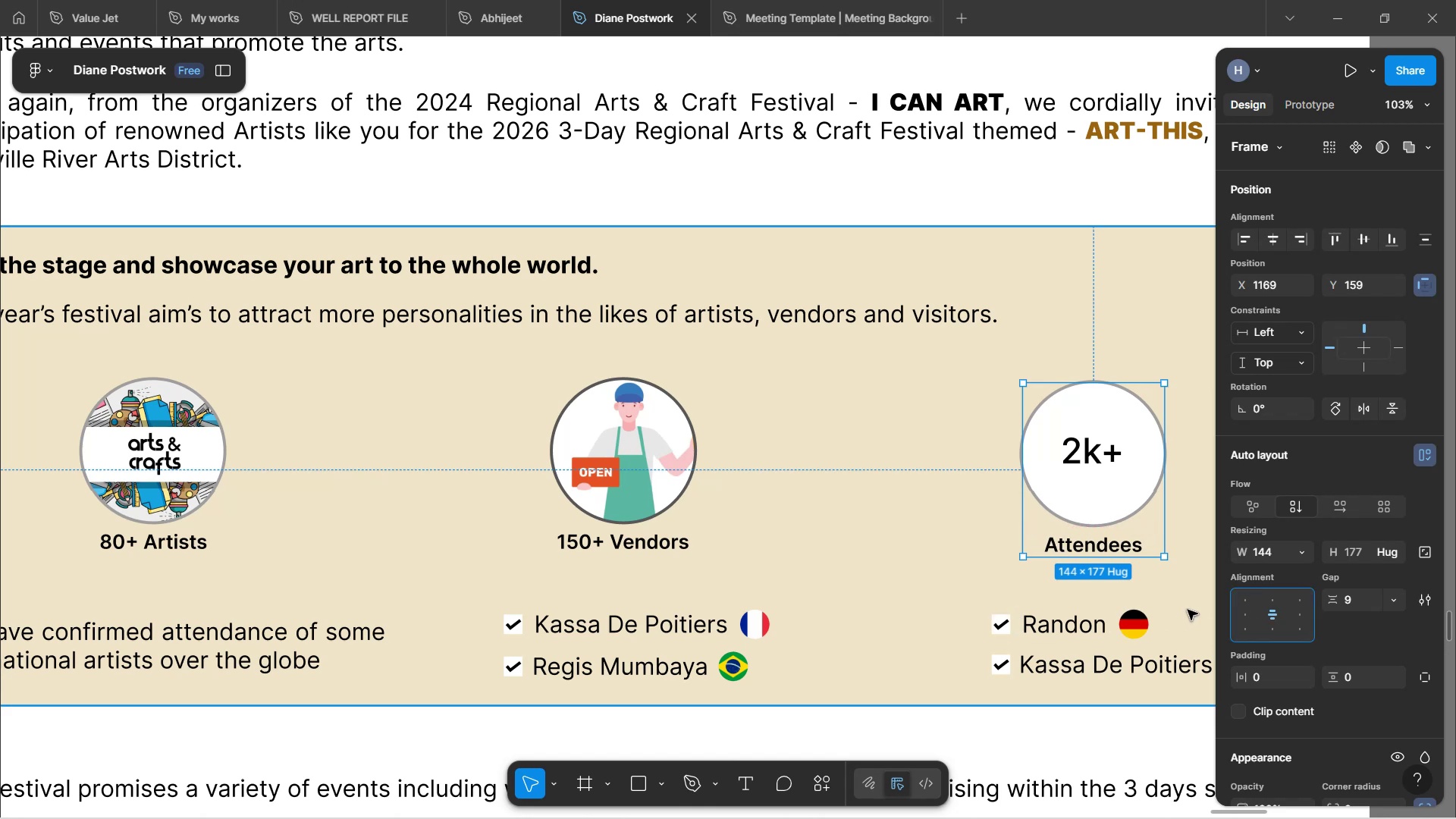 
left_click([1194, 605])
 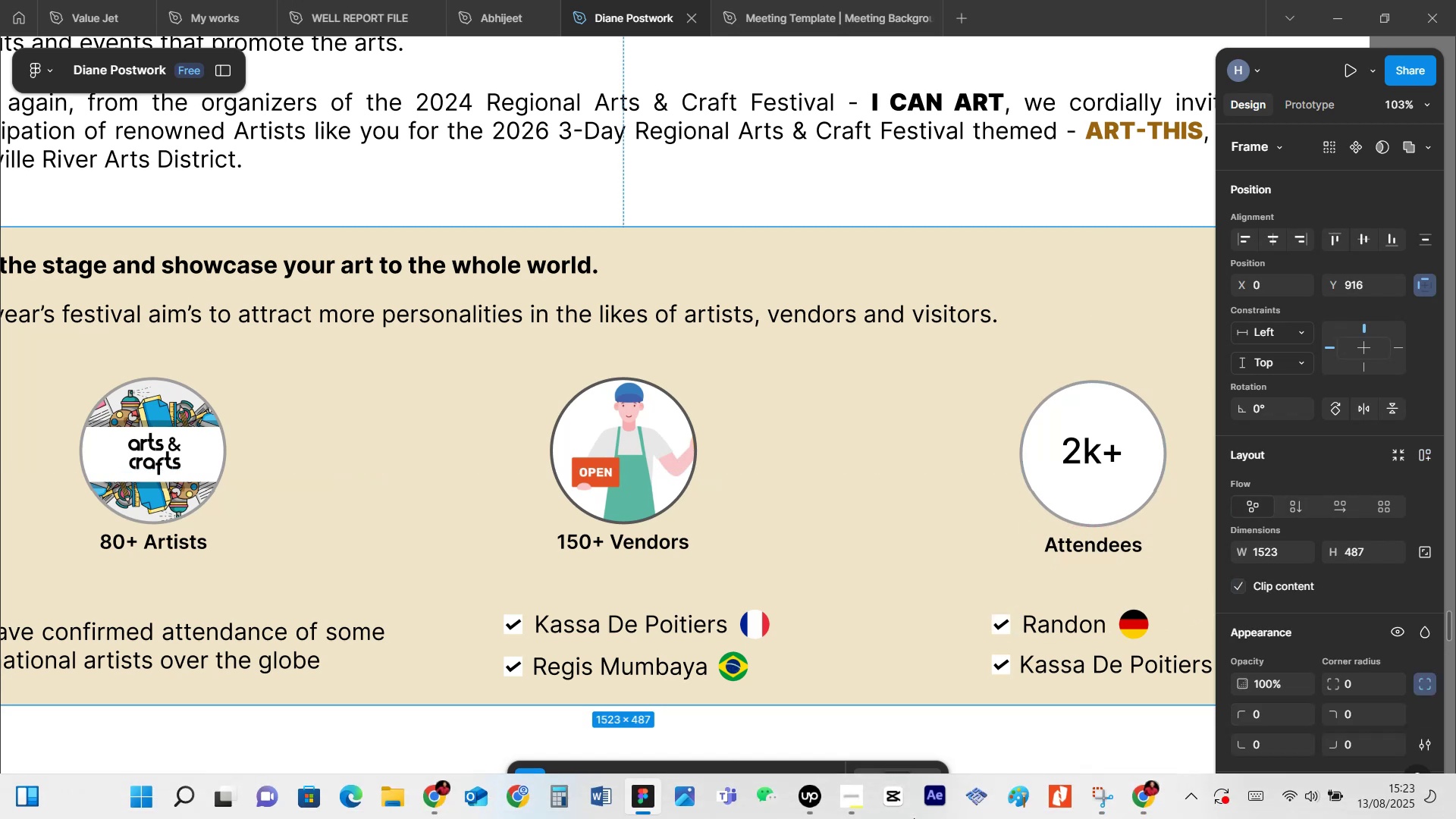 
wait(5.51)
 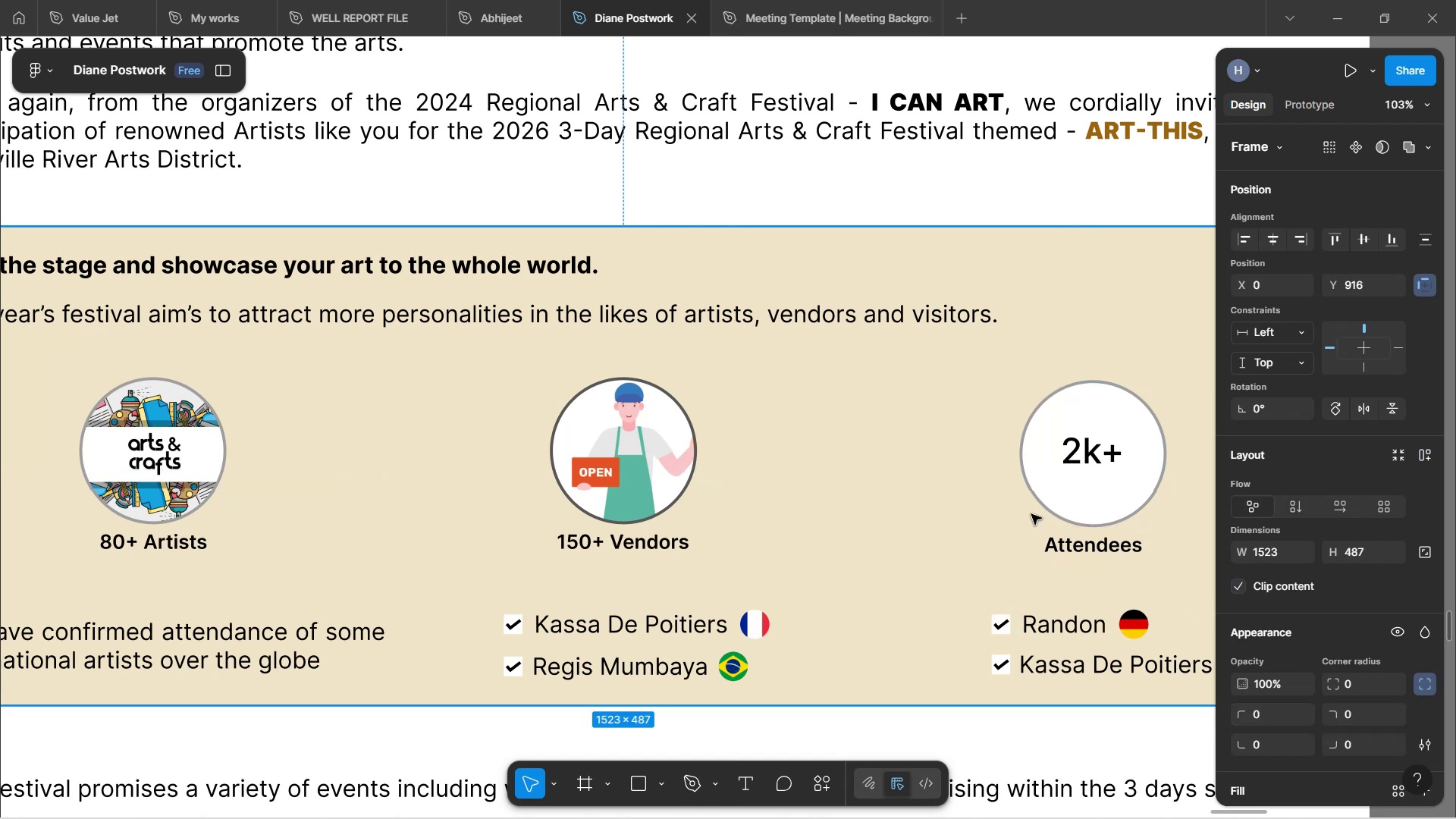 
left_click([1144, 795])
 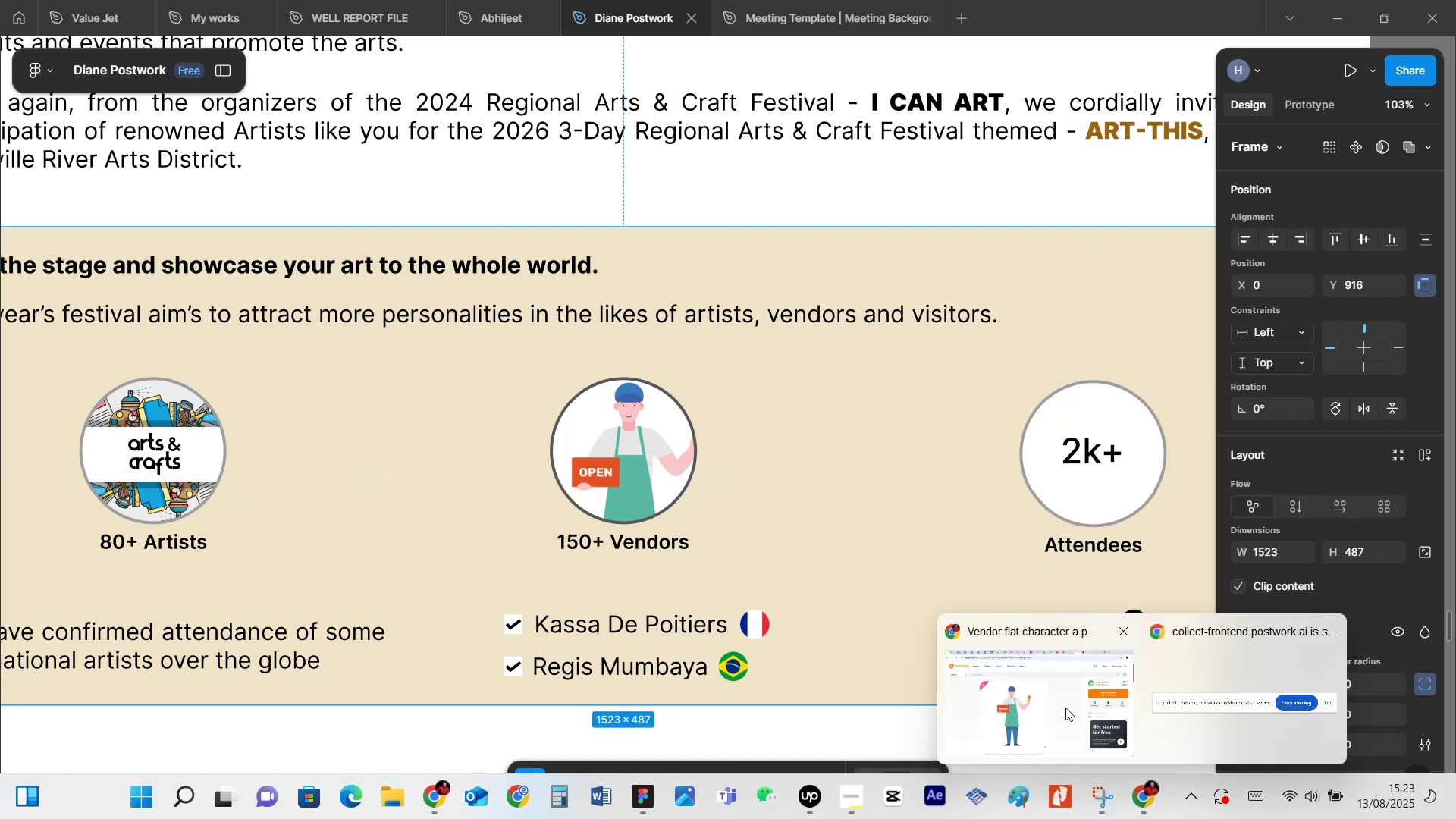 
left_click([1065, 708])
 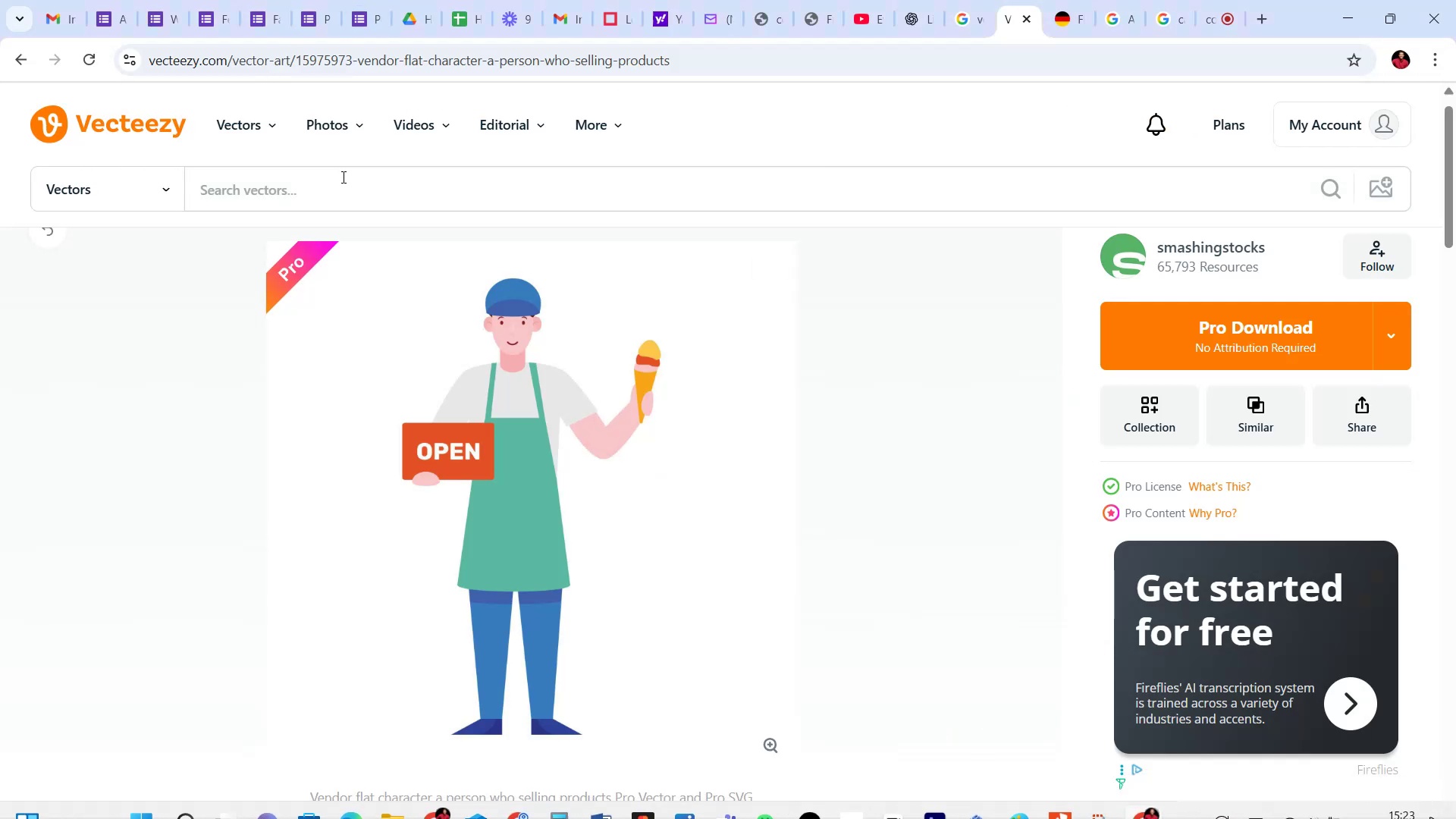 
left_click([342, 177])
 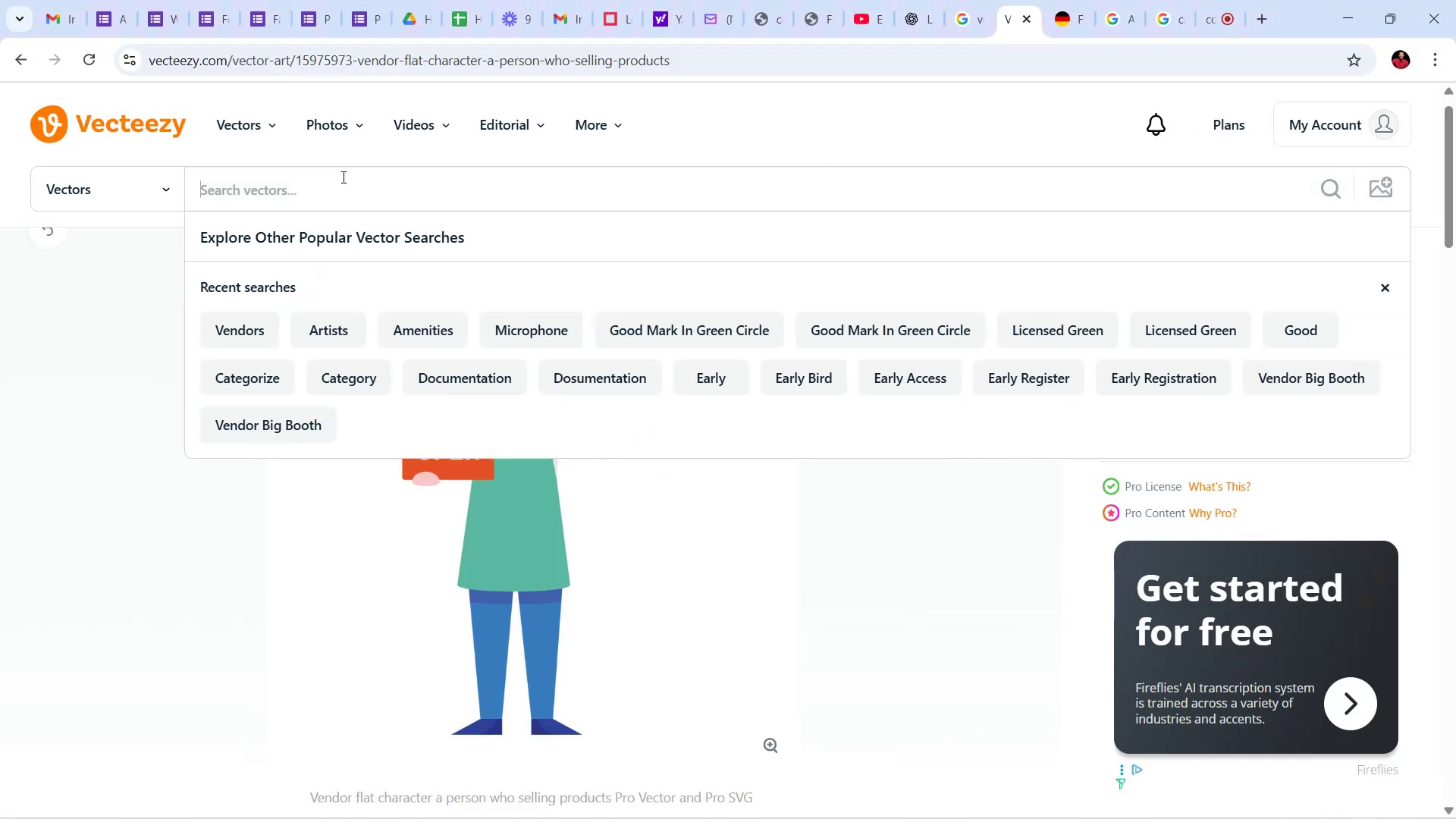 
type(attendees)
 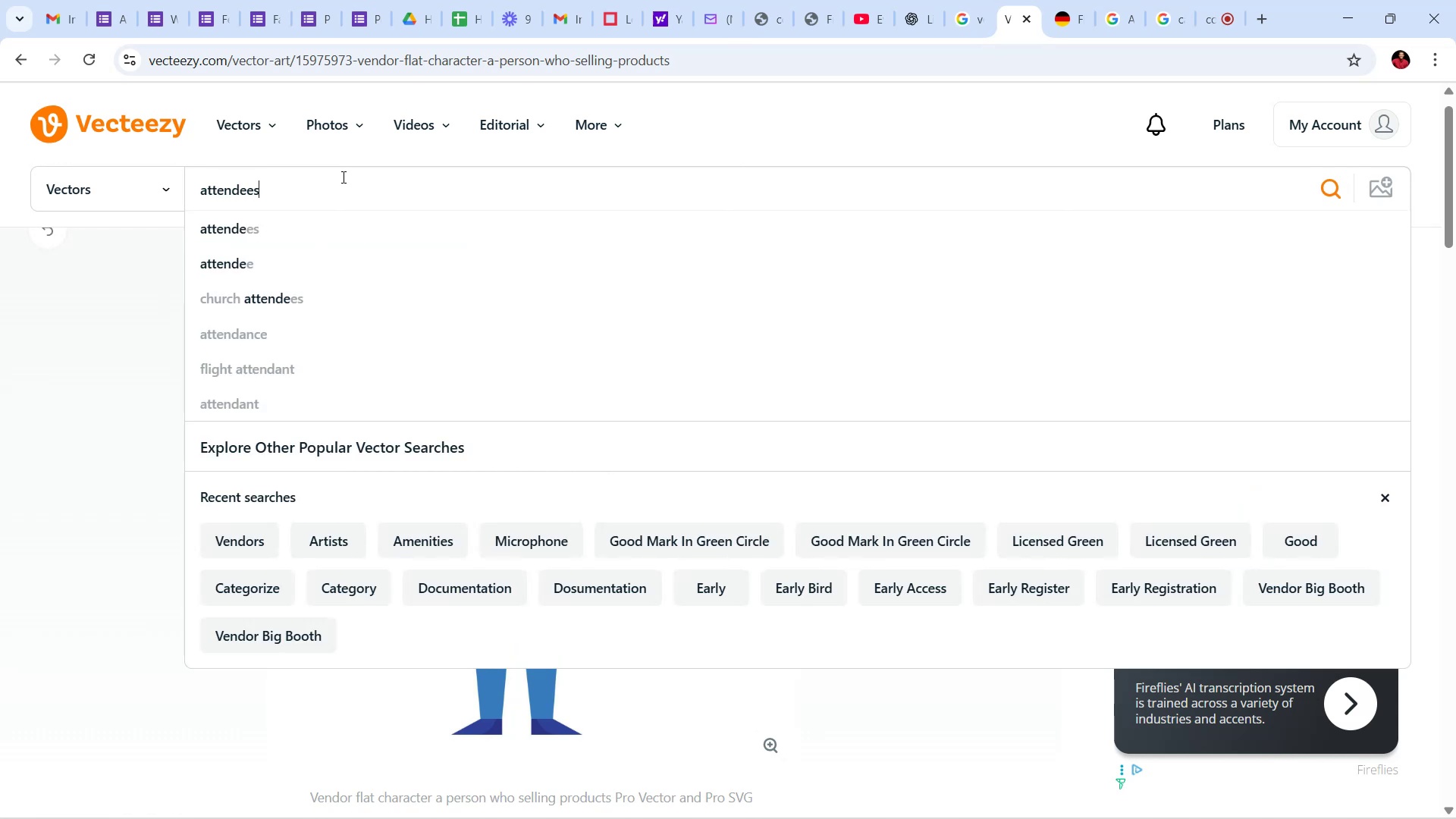 
key(Enter)
 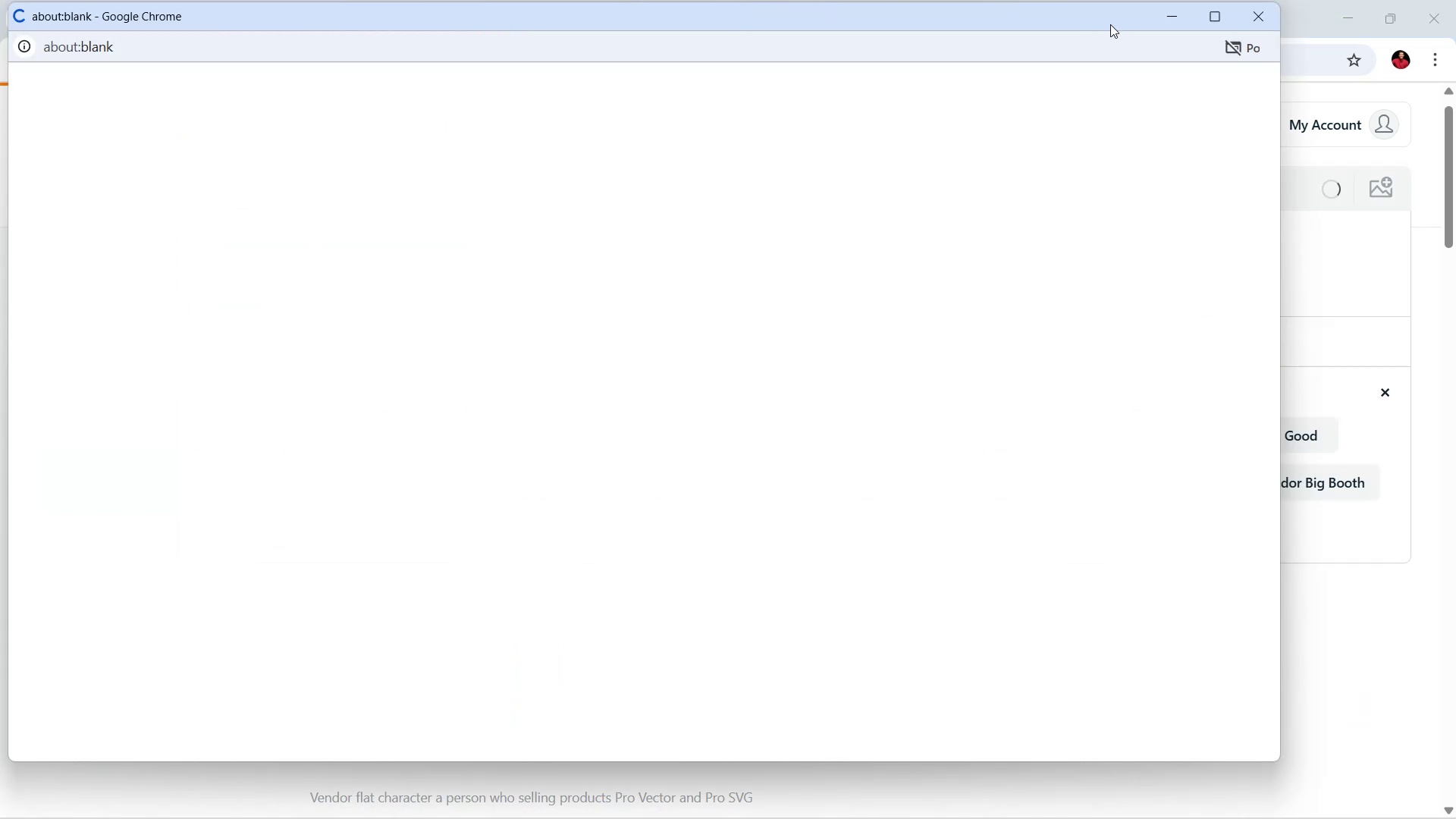 
left_click([1261, 12])
 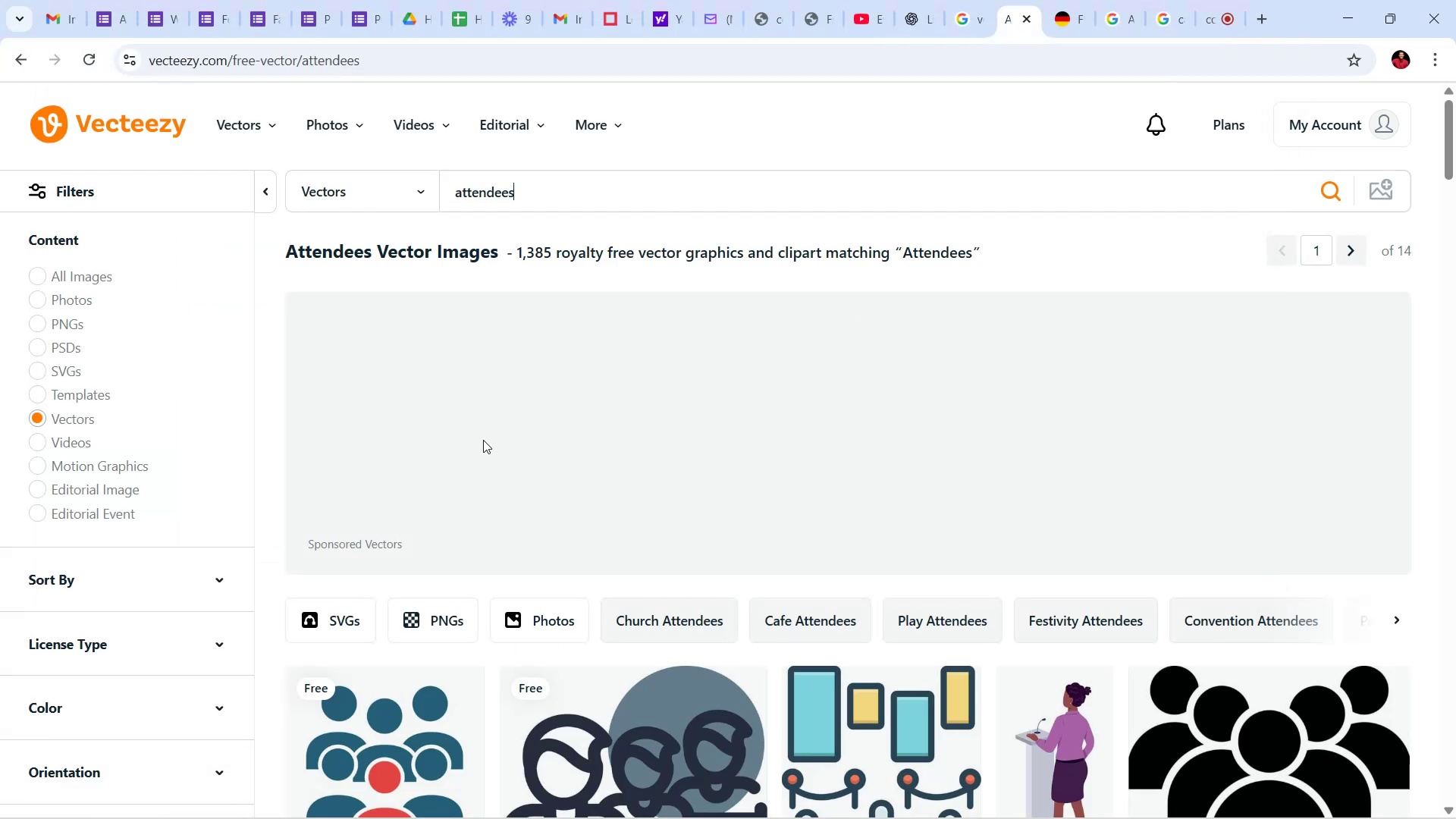 
scroll: coordinate [802, 486], scroll_direction: down, amount: 13.0
 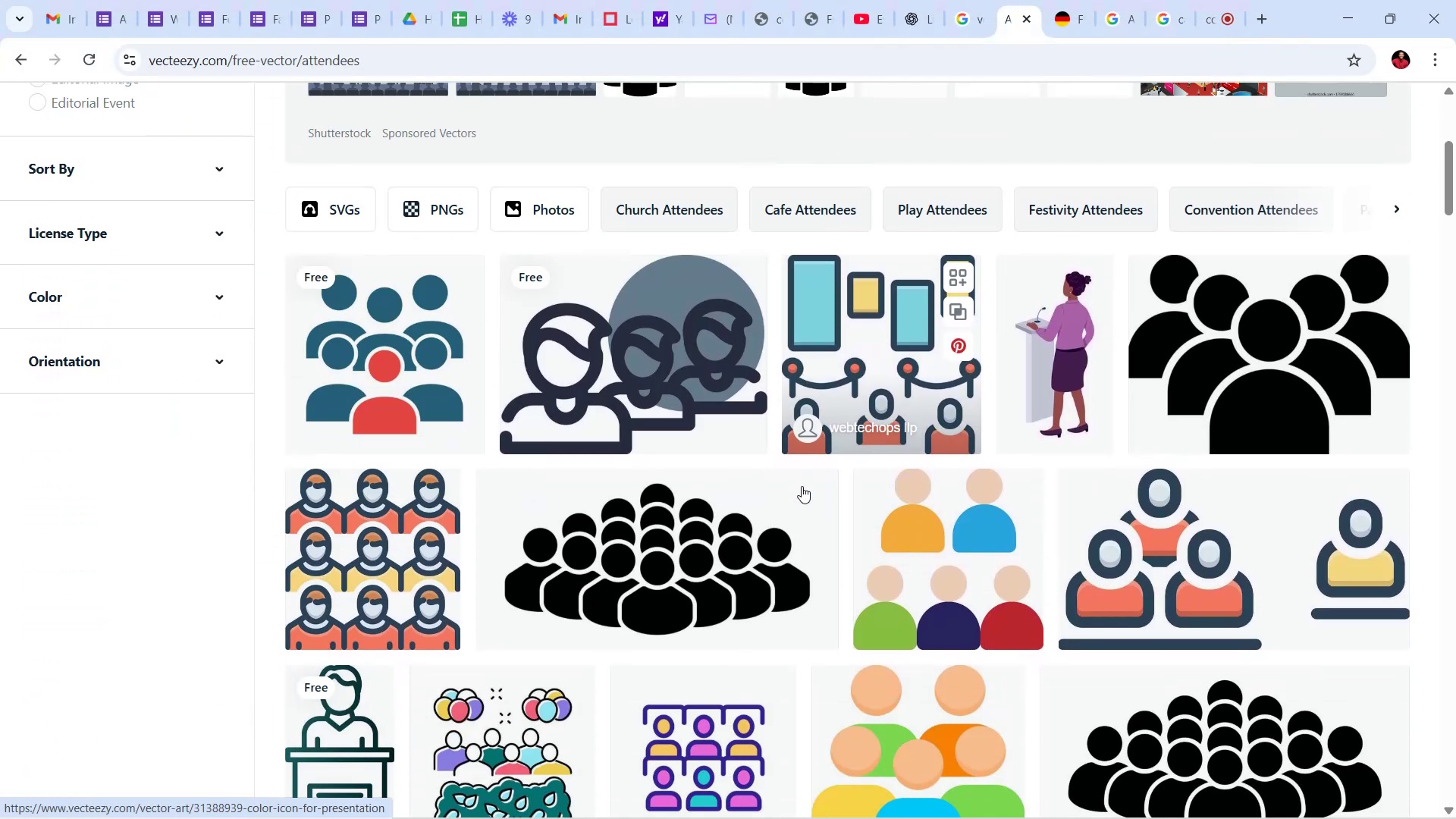 
mouse_move([890, 510])
 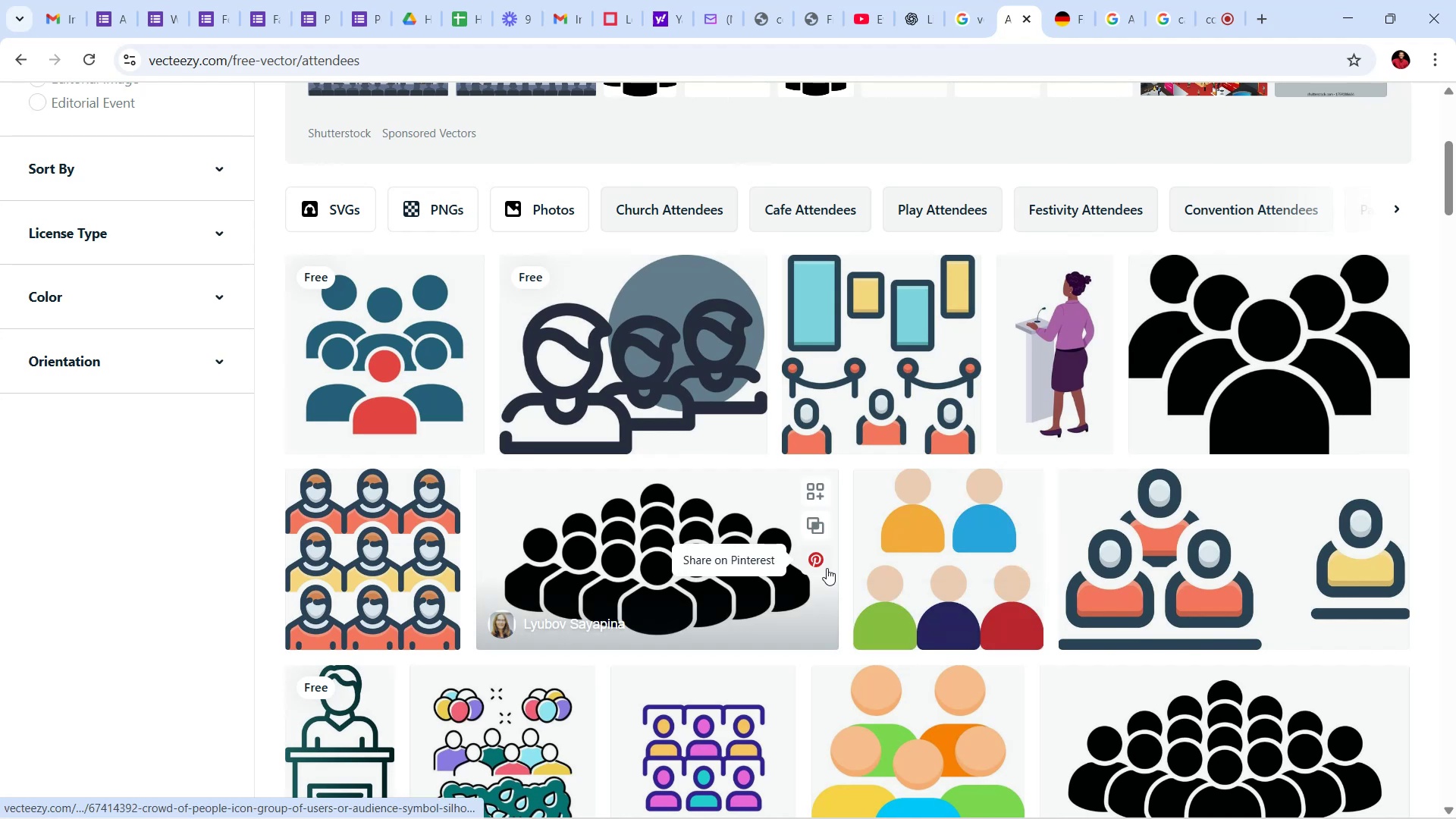 
scroll: coordinate [1455, 566], scroll_direction: down, amount: 45.0
 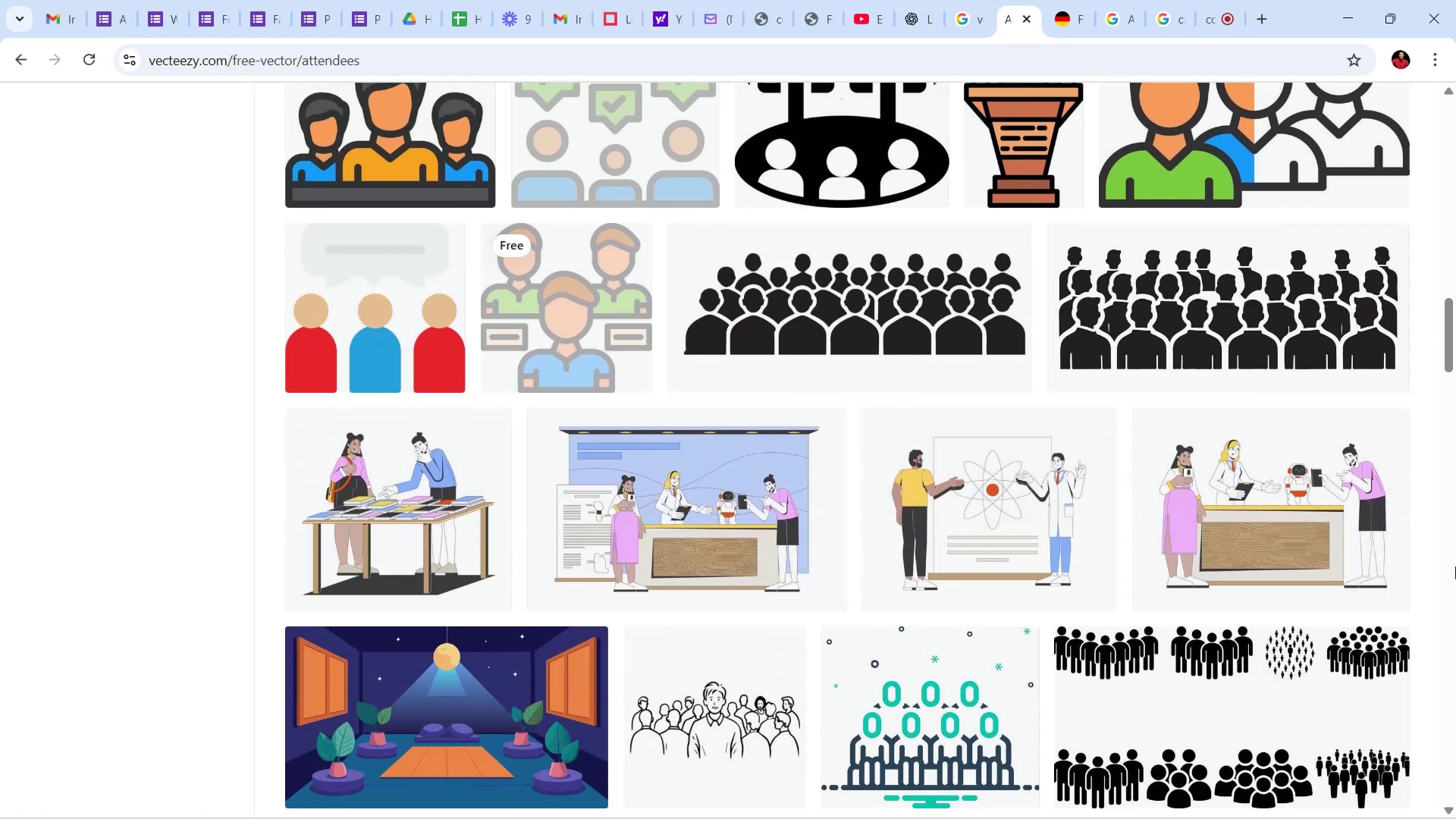 
scroll: coordinate [1455, 566], scroll_direction: down, amount: 20.0
 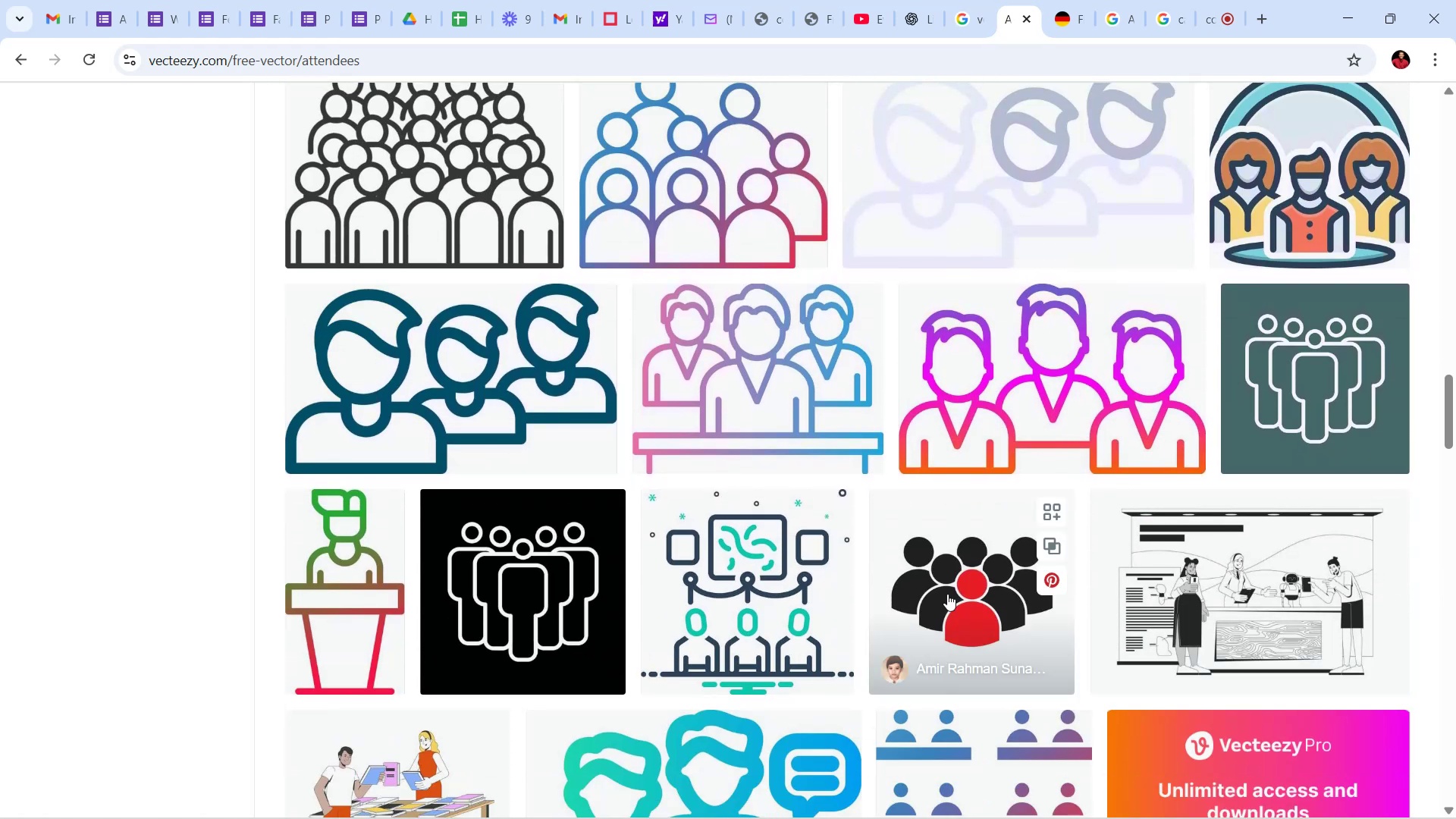 
left_click_drag(start_coordinate=[1455, 426], to_coordinate=[1441, 451])
 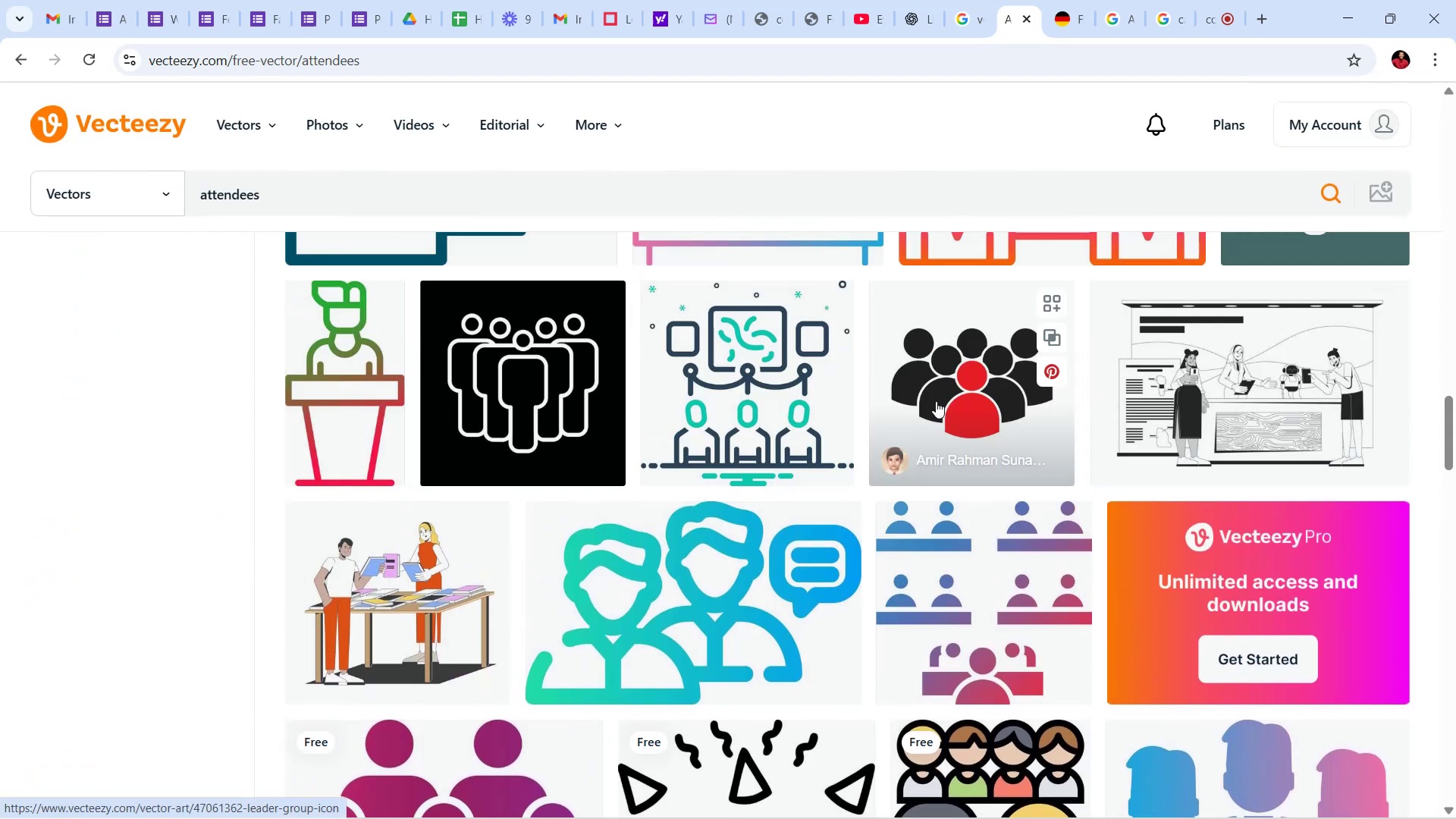 
left_click([945, 390])
 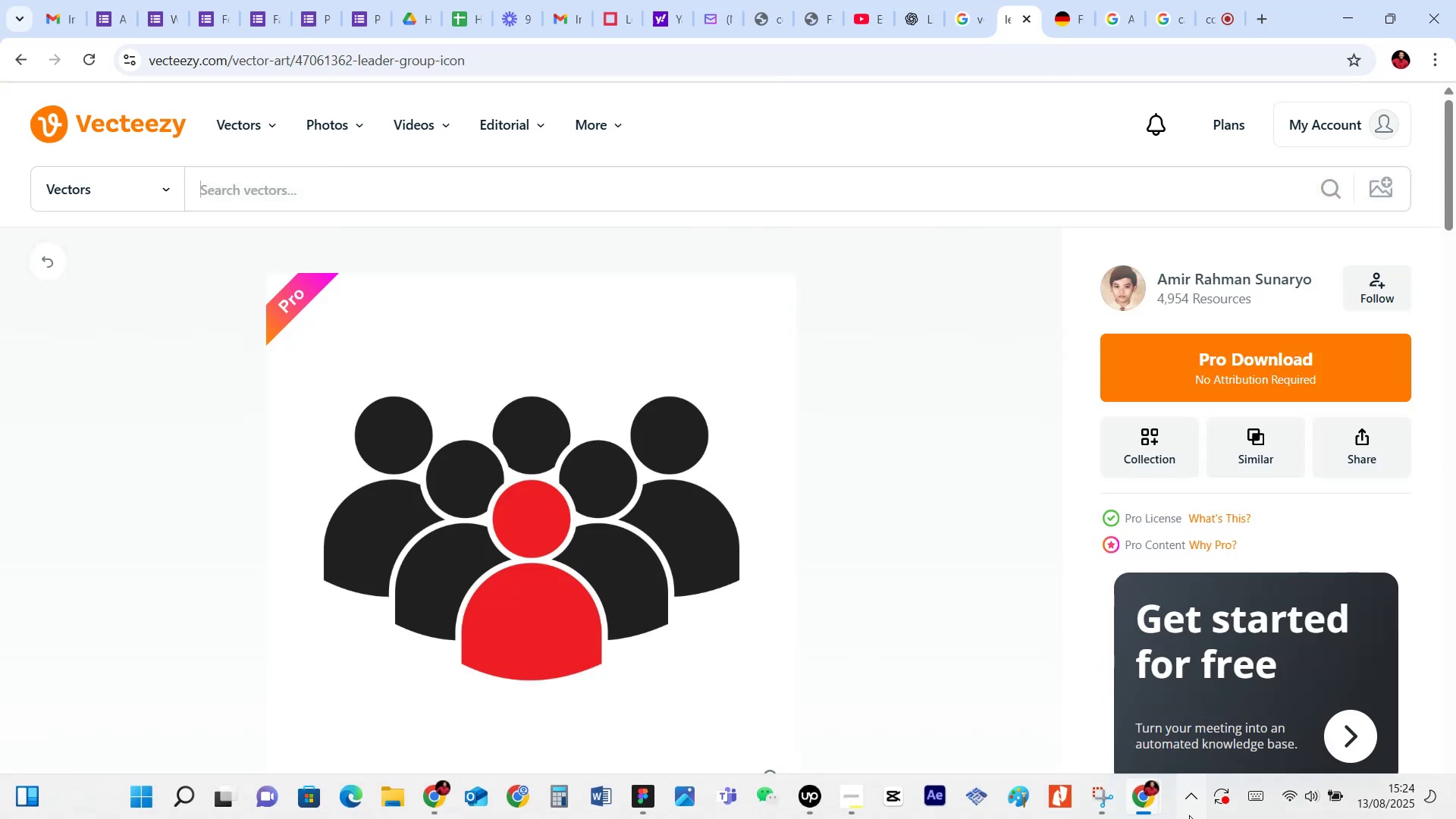 
left_click([1106, 805])
 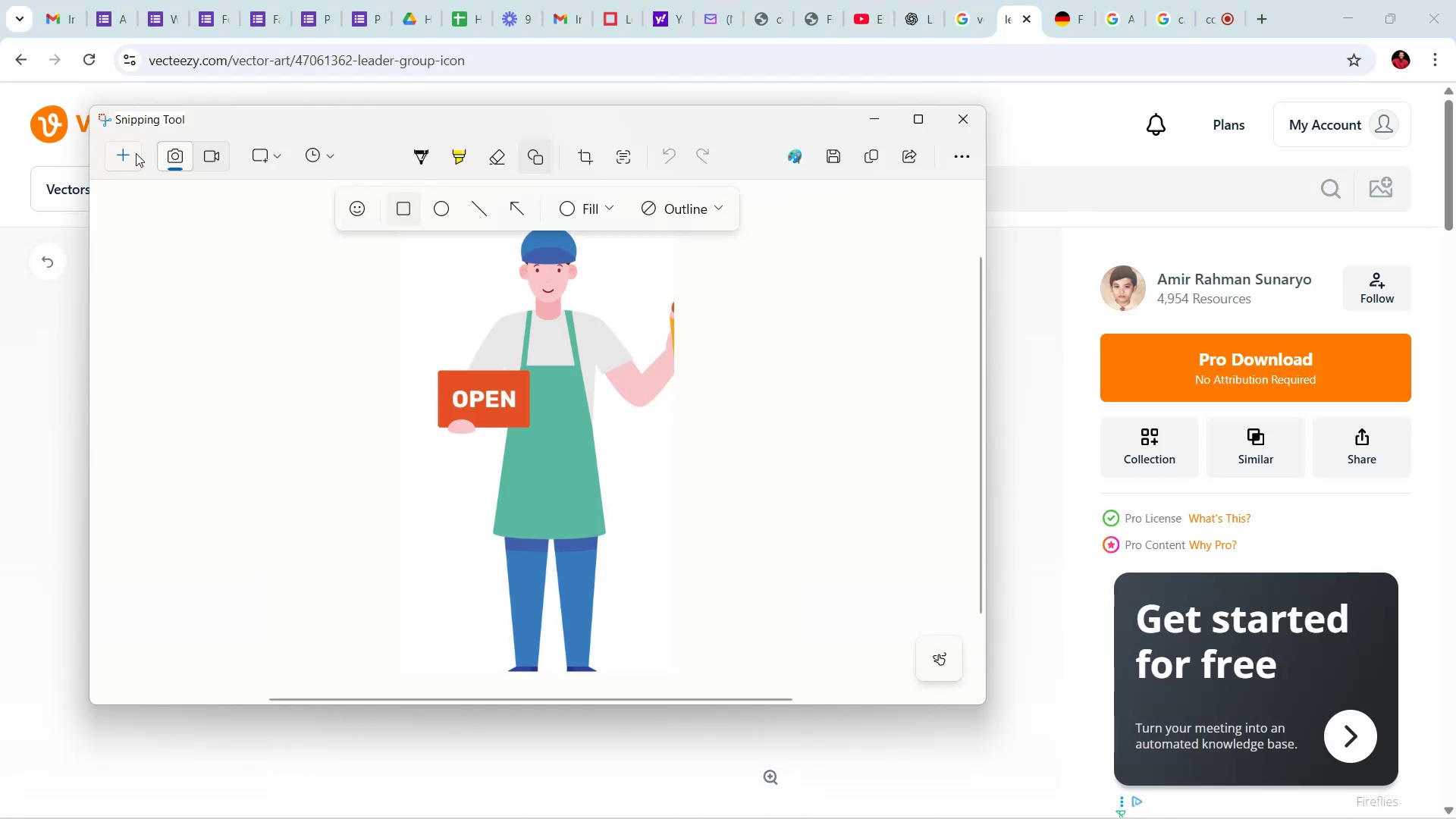 
left_click([131, 158])
 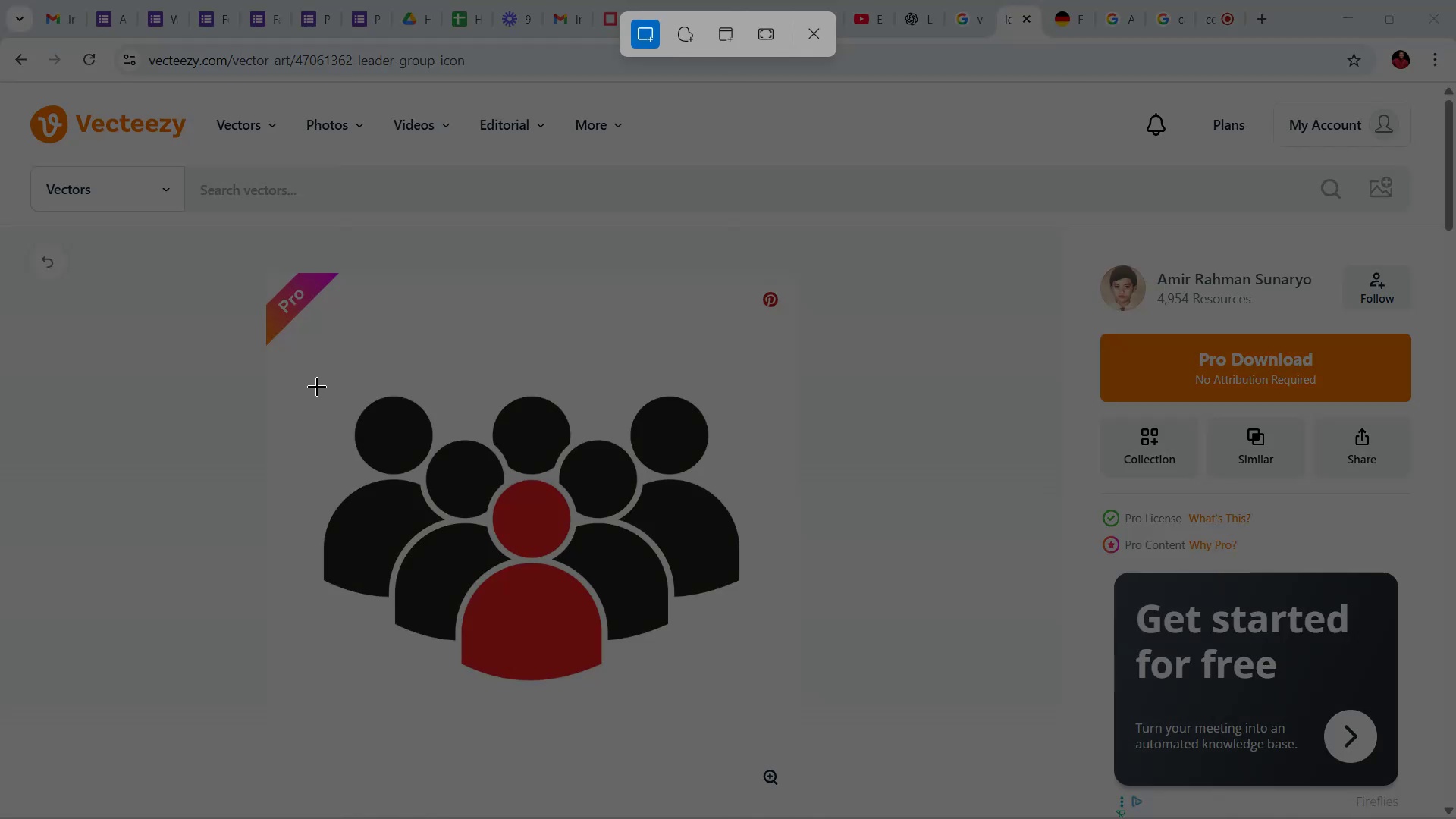 
left_click_drag(start_coordinate=[318, 388], to_coordinate=[743, 679])
 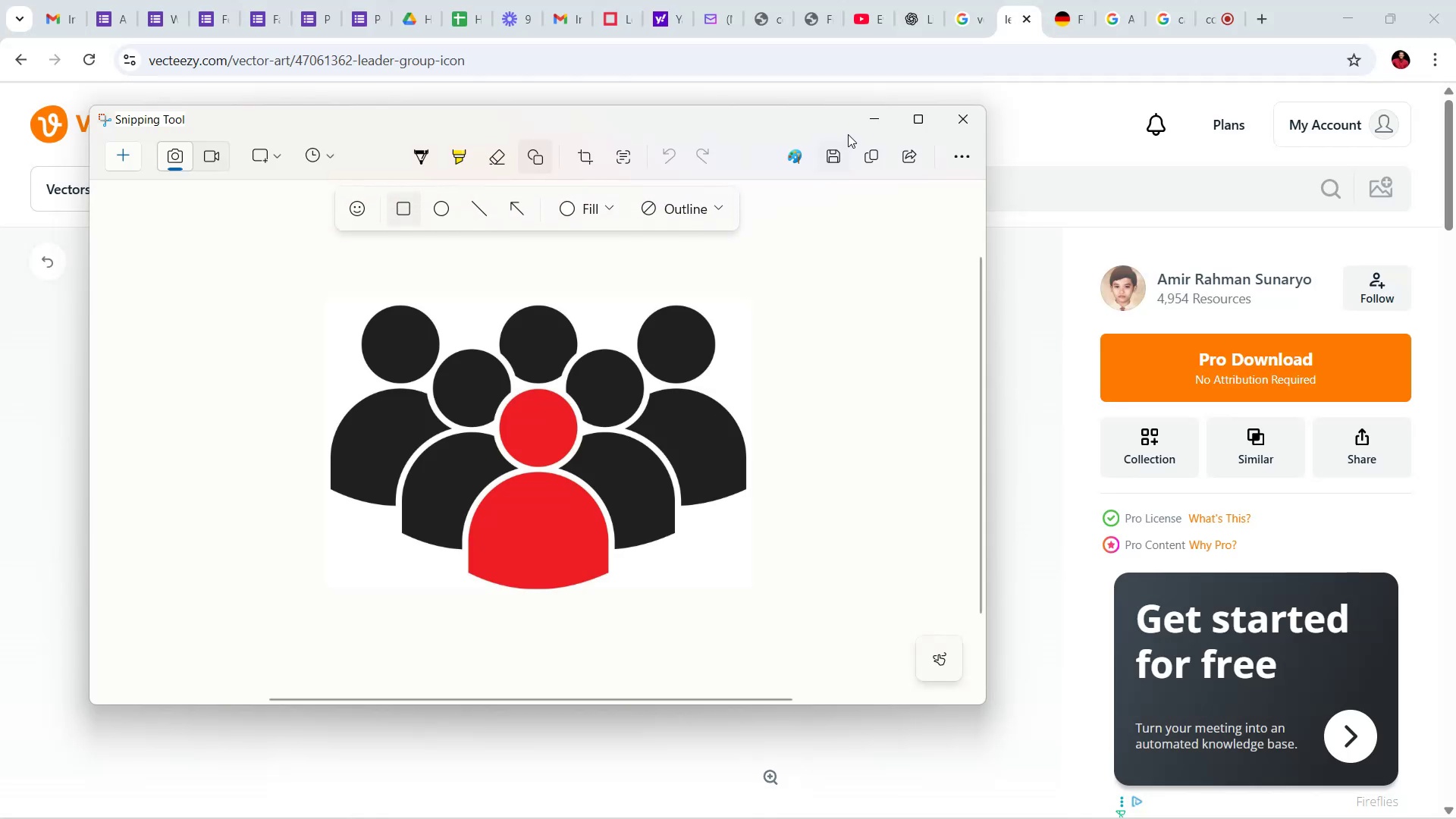 
left_click([846, 160])
 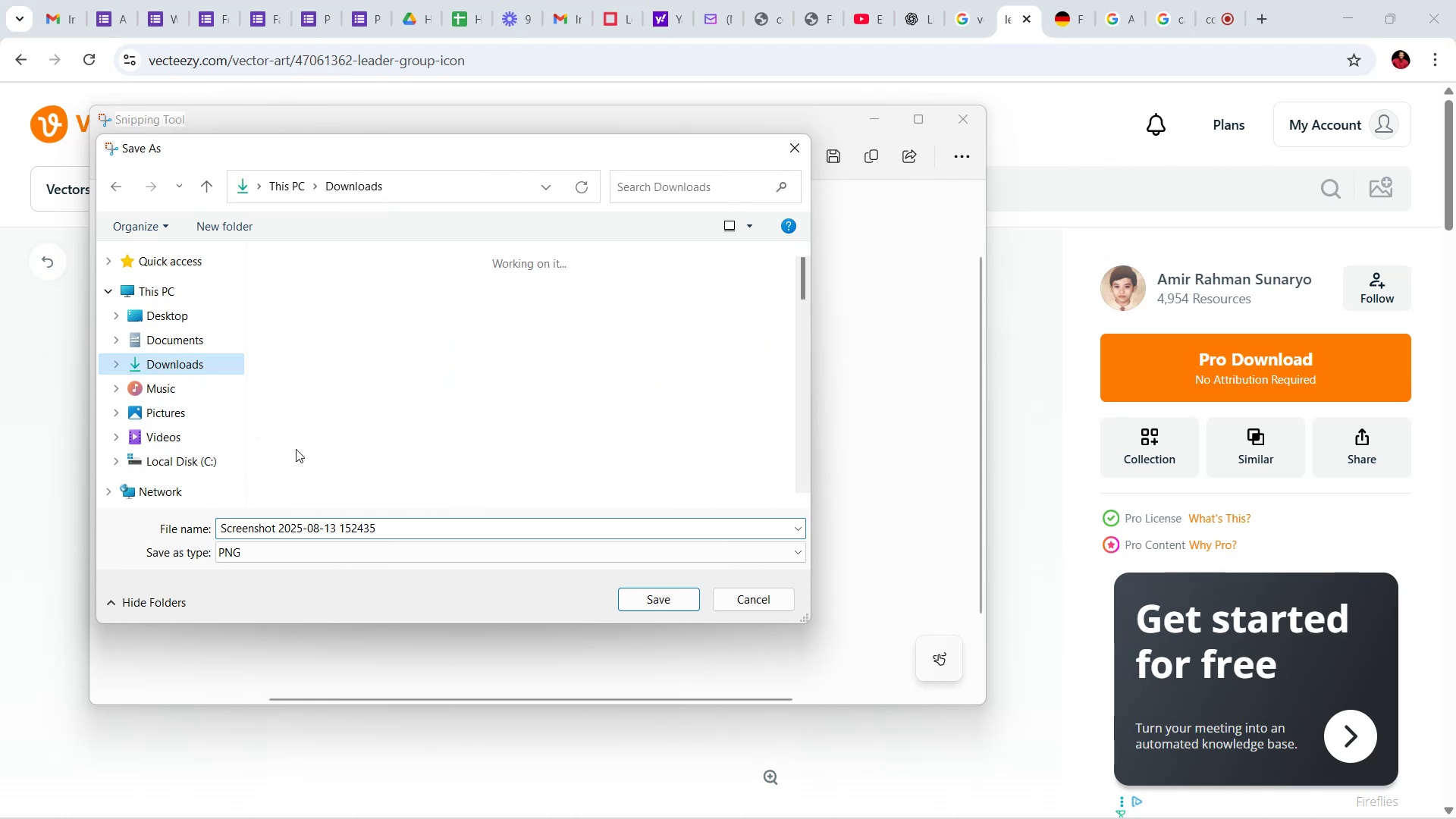 
left_click([352, 516])
 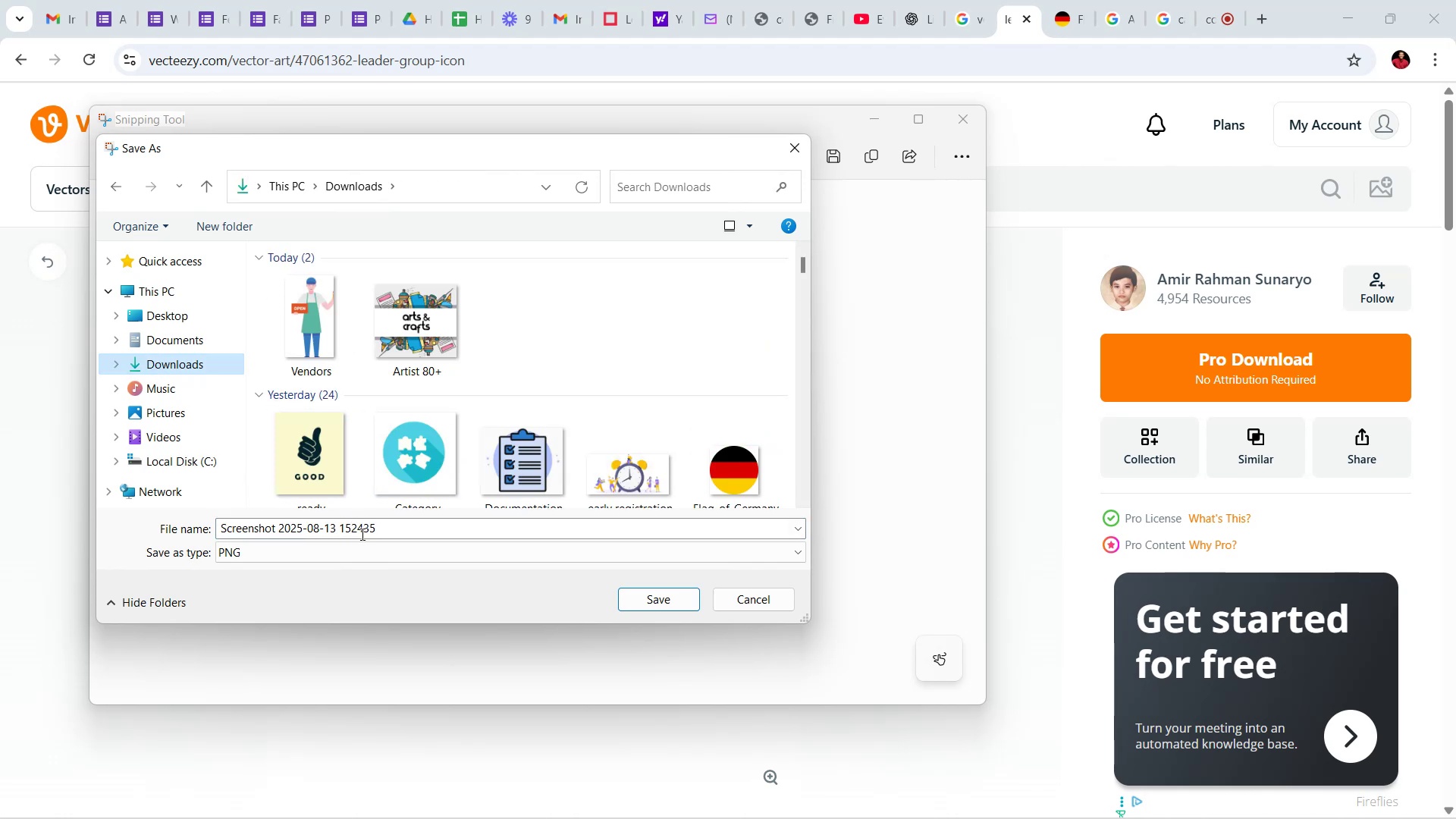 
left_click([361, 534])
 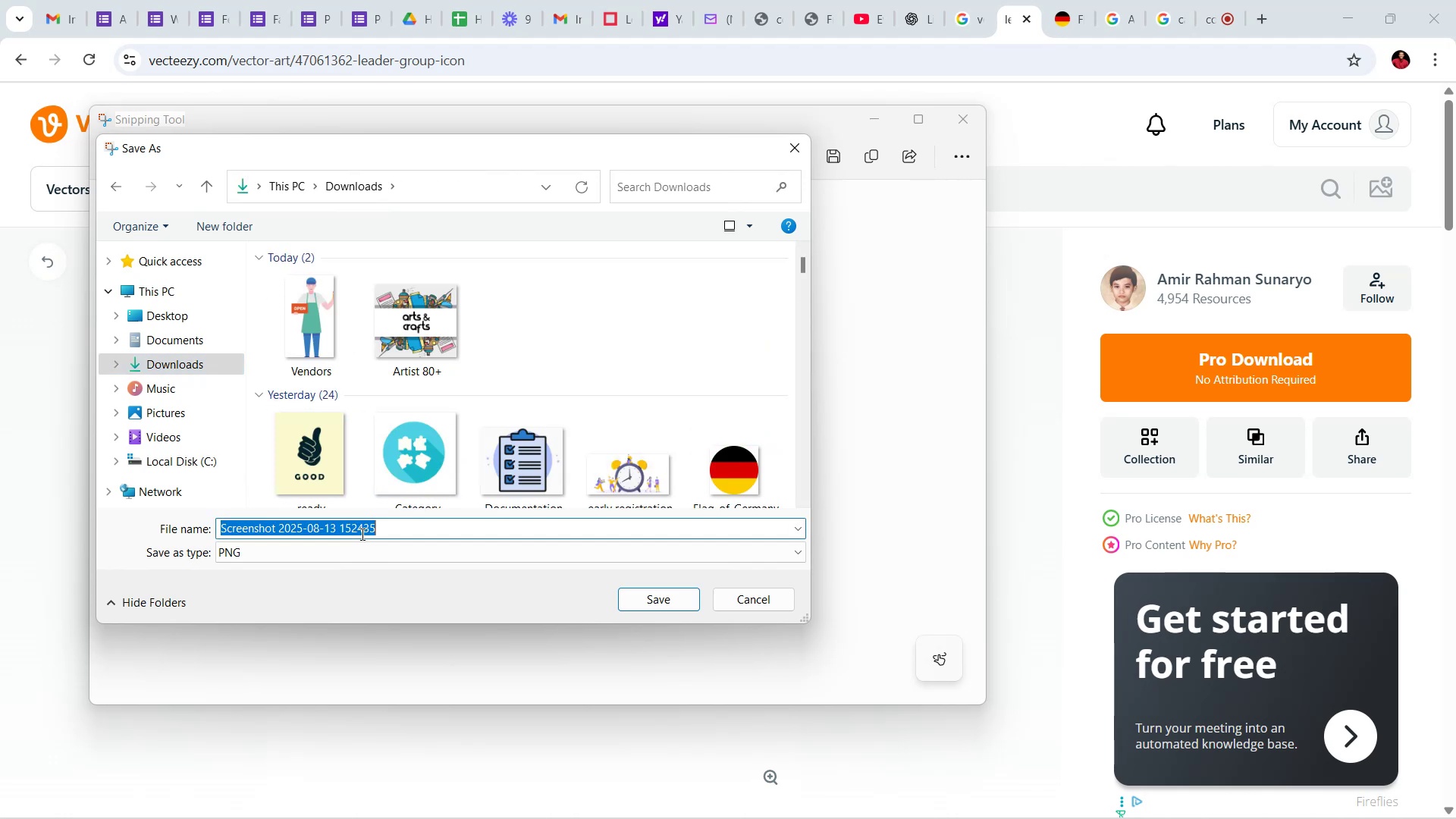 
type(attendi)
key(Backspace)
type(ees)
key(Backspace)
key(Backspace)
key(Backspace)
type(dess)
key(Backspace)
key(Backspace)
key(Backspace)
key(Backspace)
type(ees)
 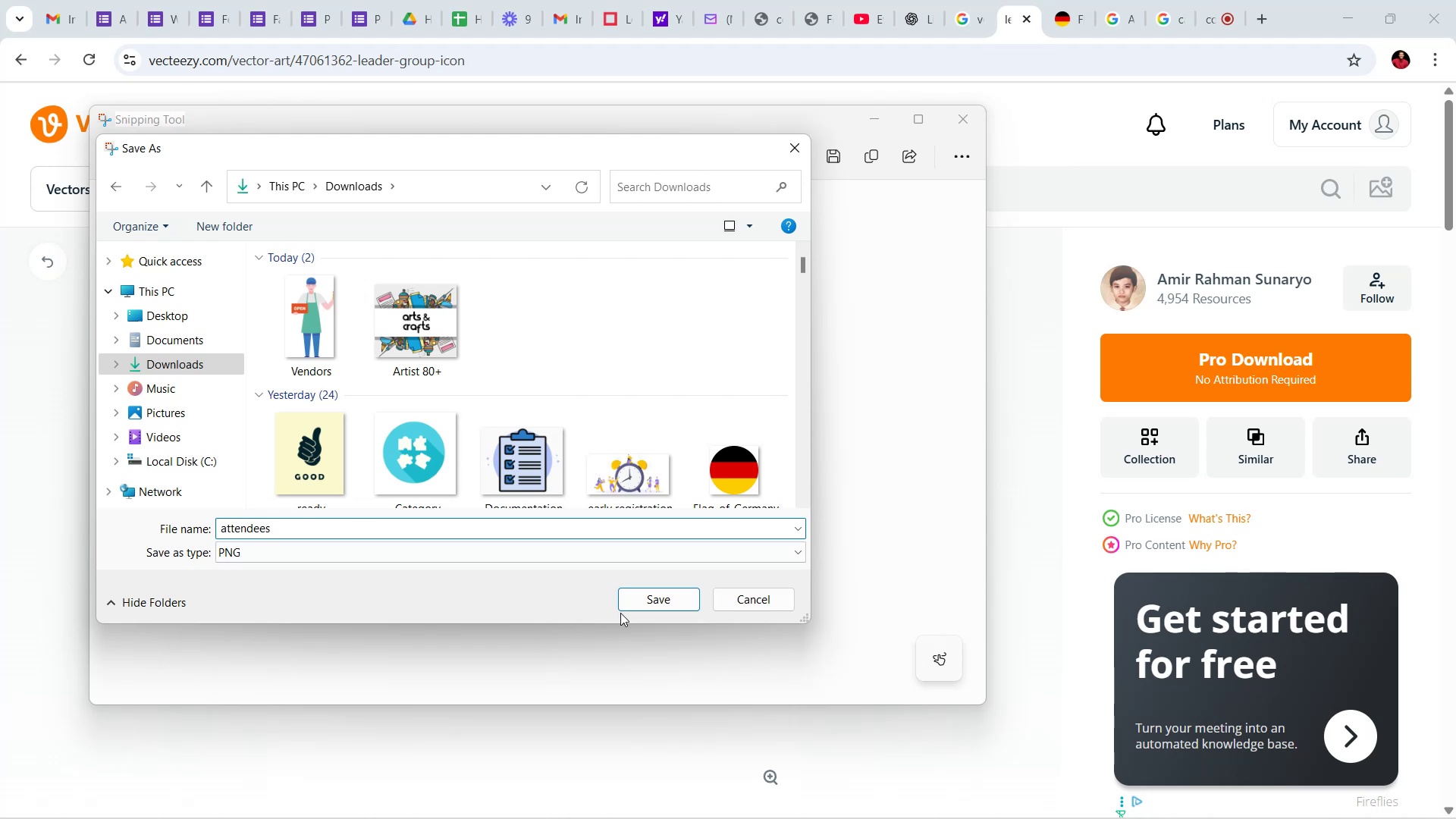 
left_click([679, 601])
 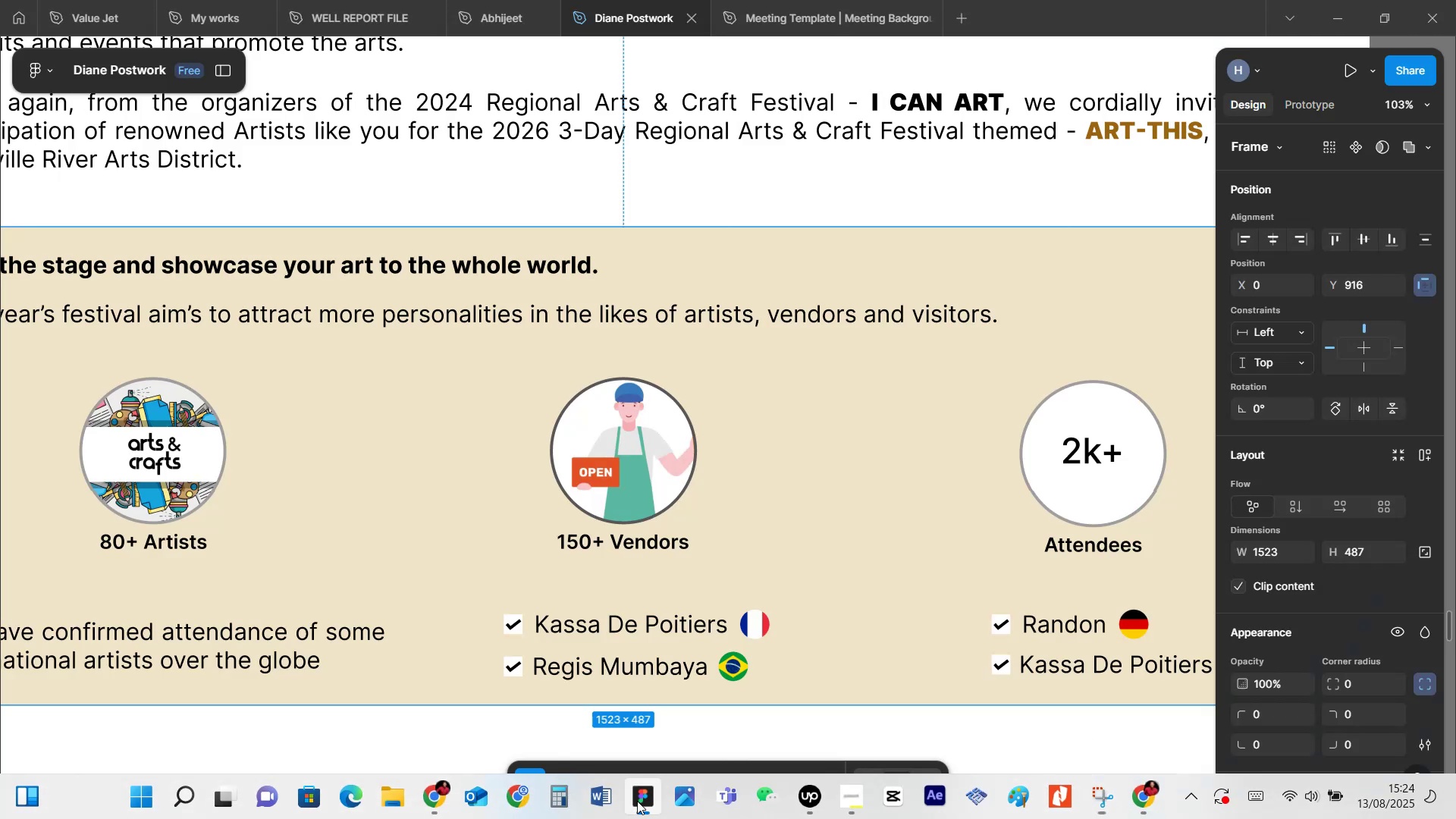 
double_click([1113, 422])
 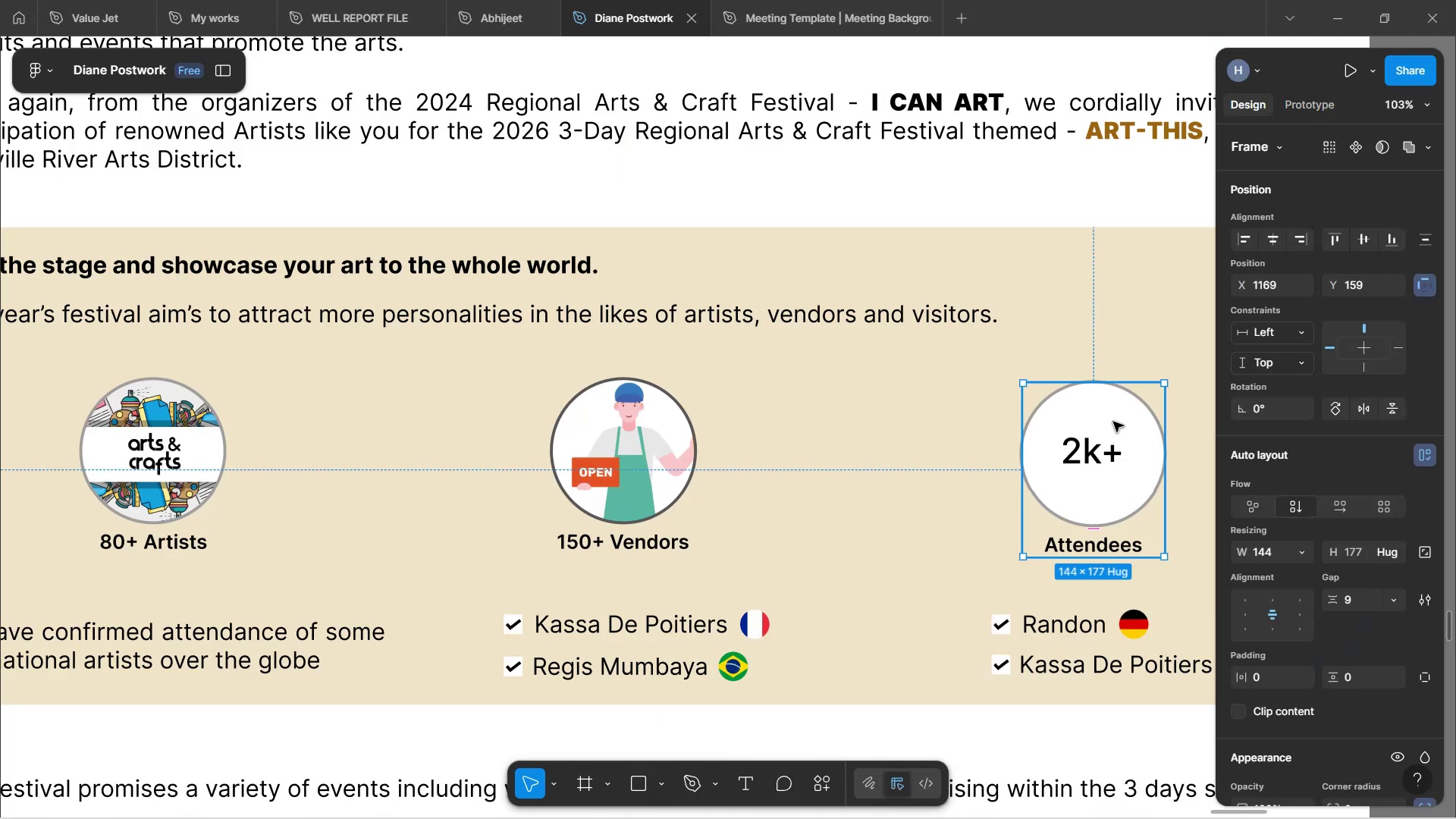 
double_click([1113, 422])
 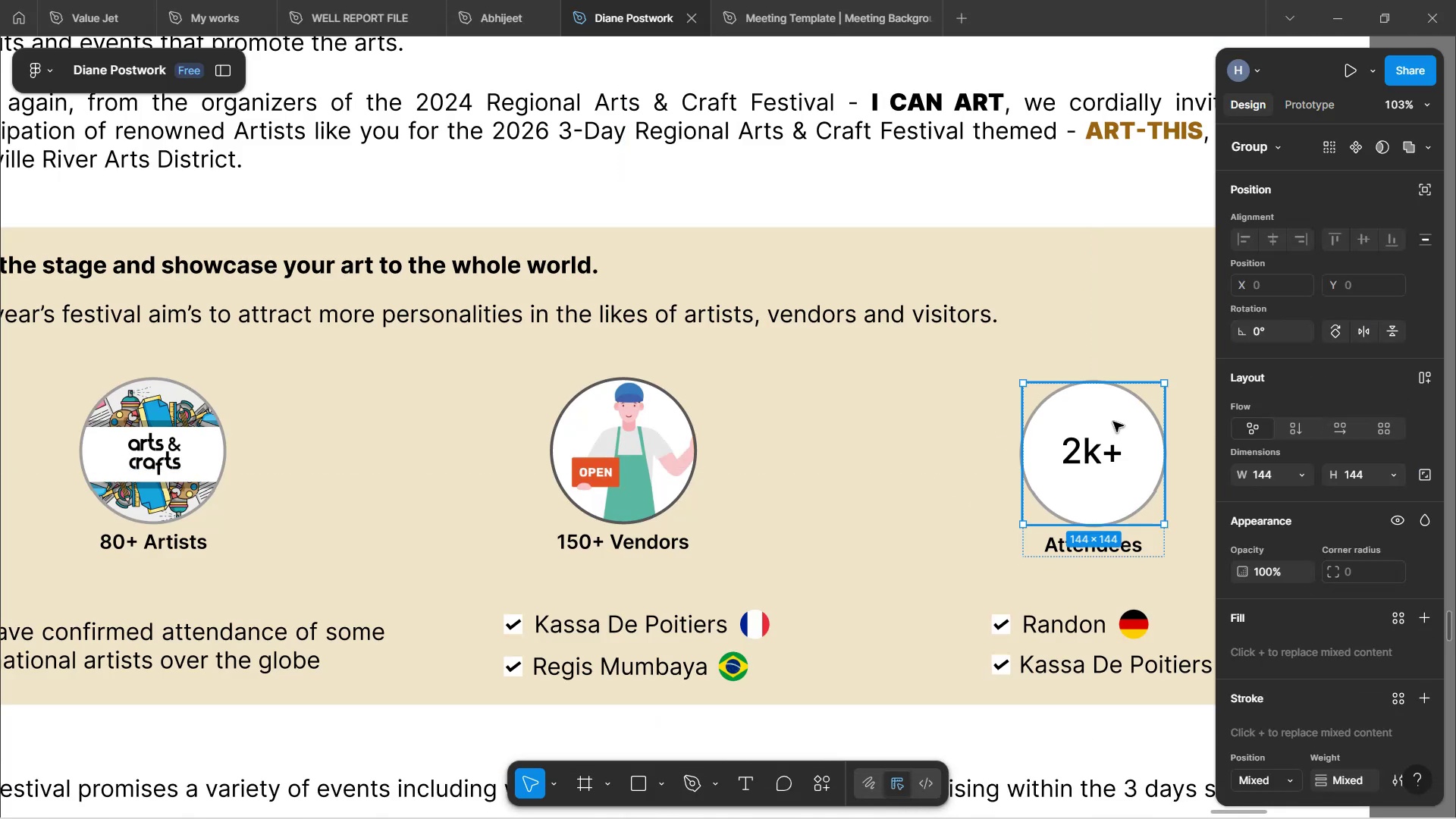 
double_click([1113, 422])
 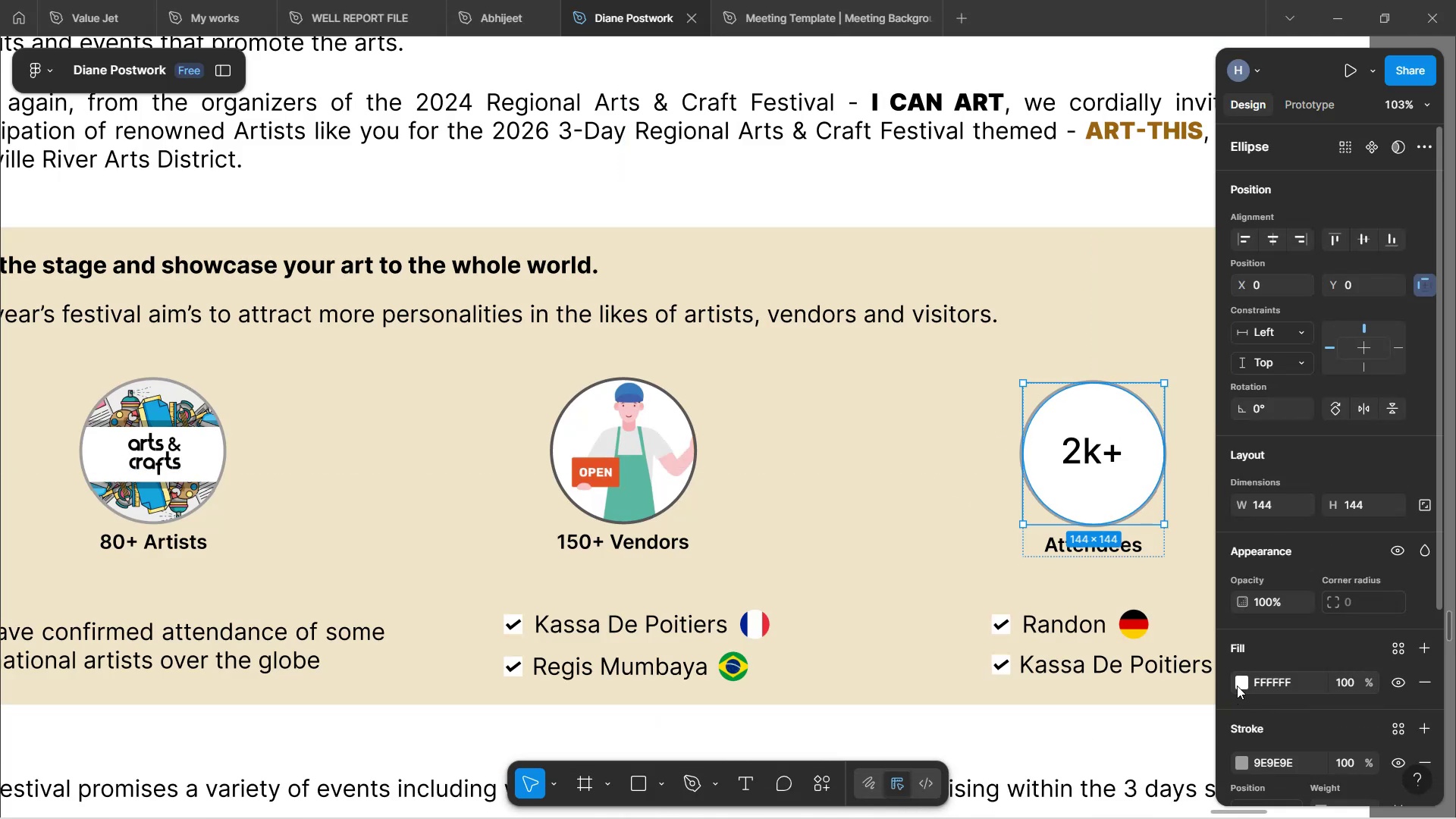 
left_click([1238, 686])
 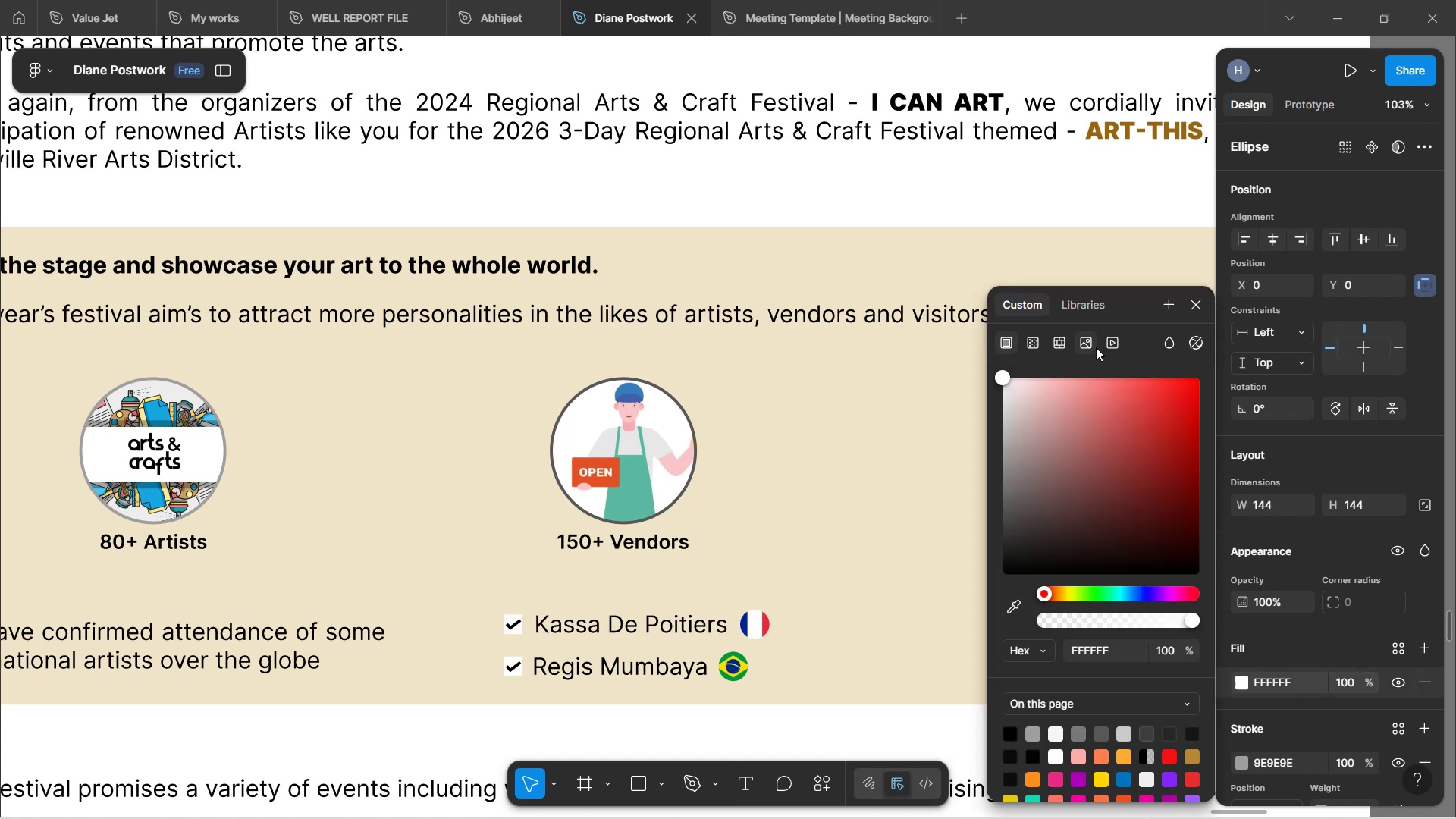 
left_click([1090, 345])
 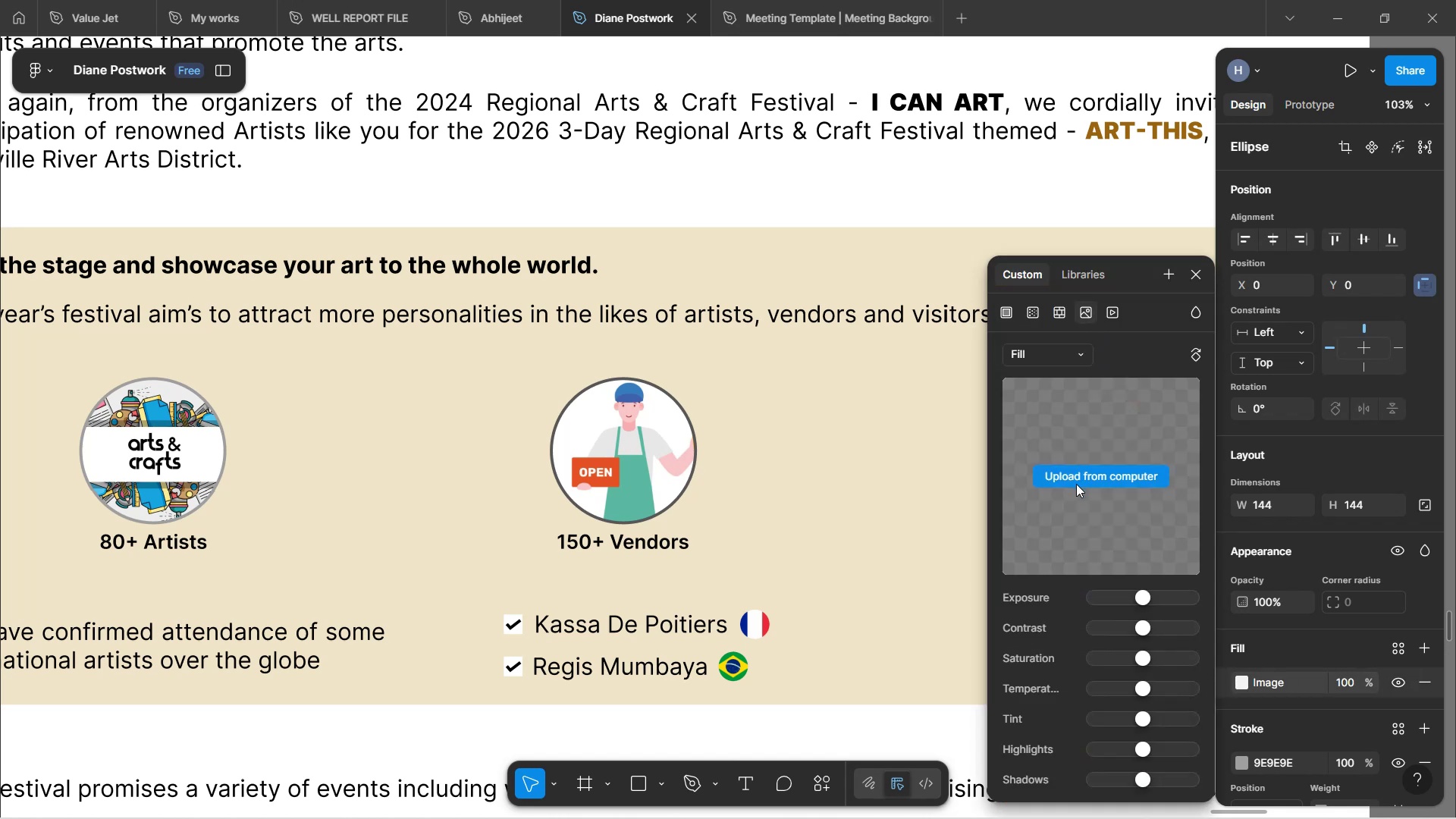 
left_click([1076, 484])
 